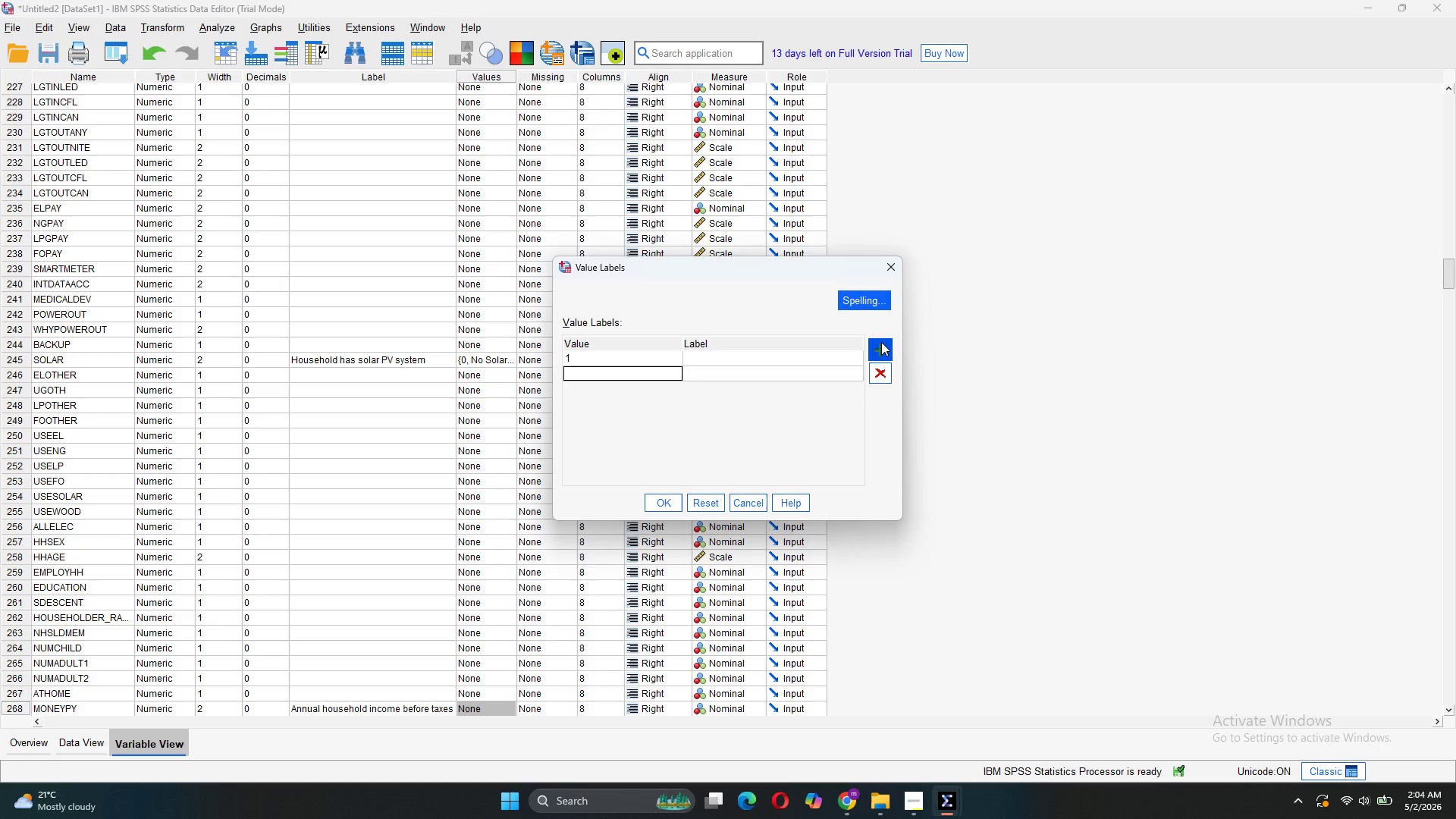 
key(2)
 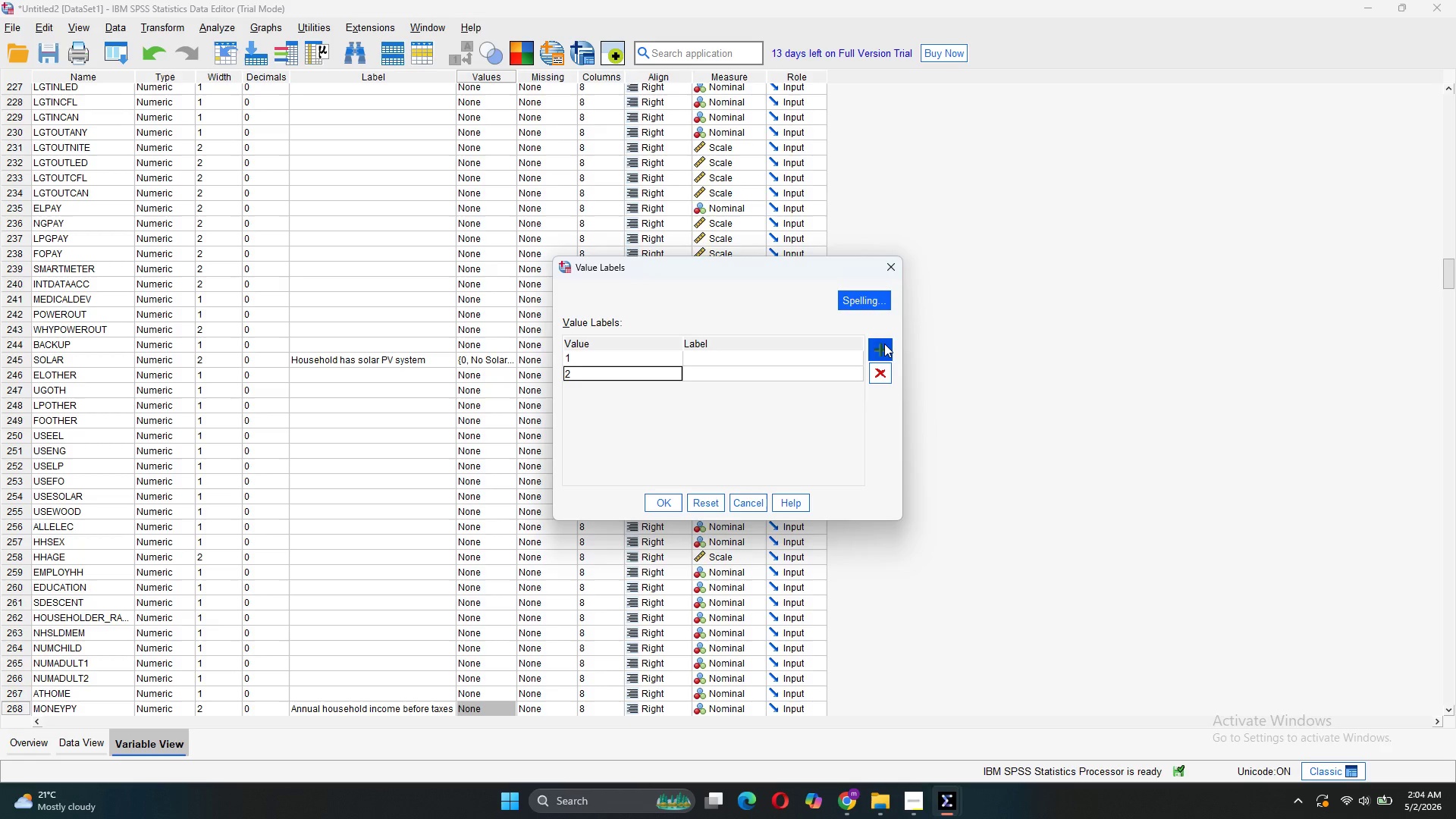 
left_click([884, 344])
 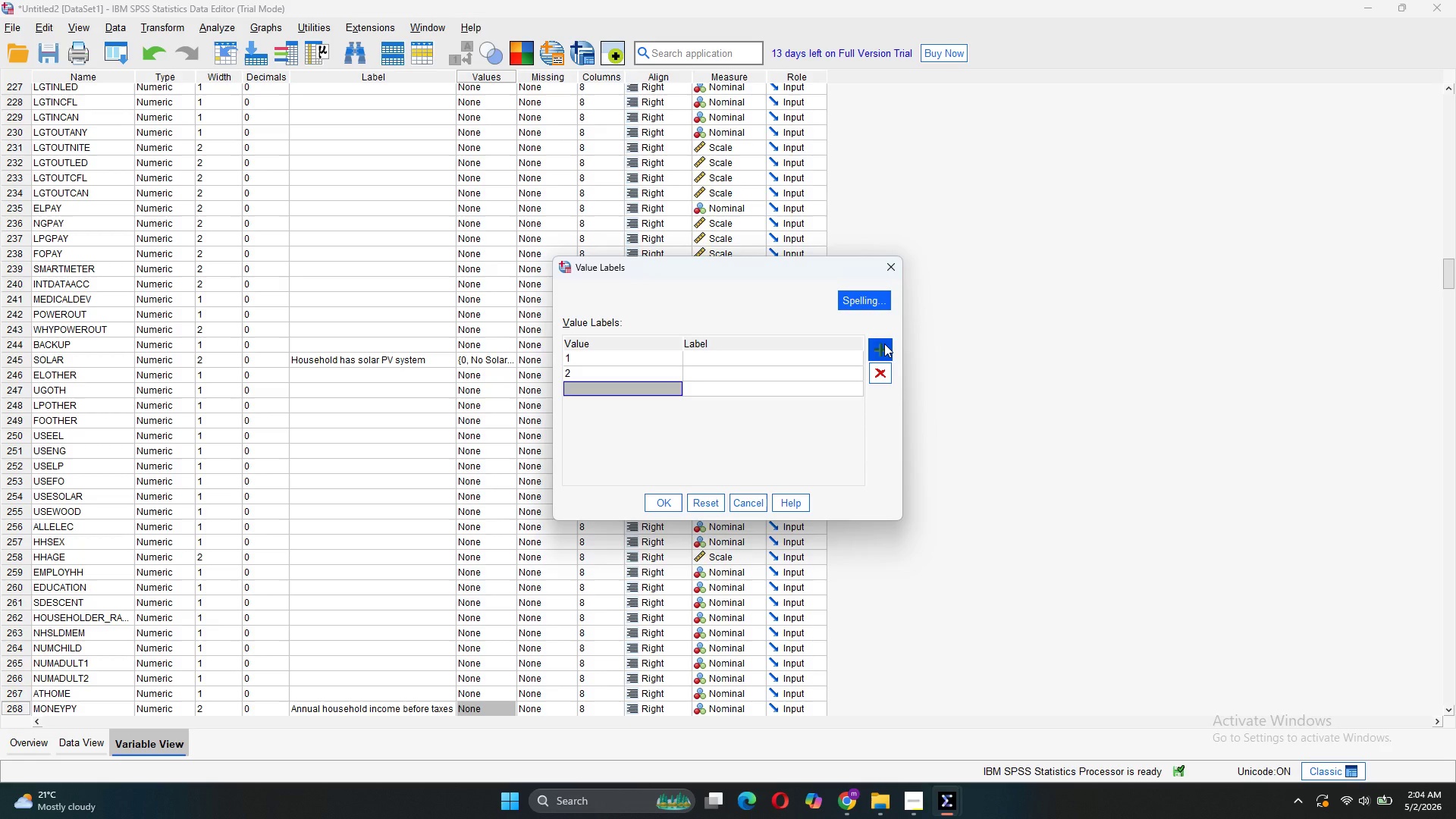 
key(3)
 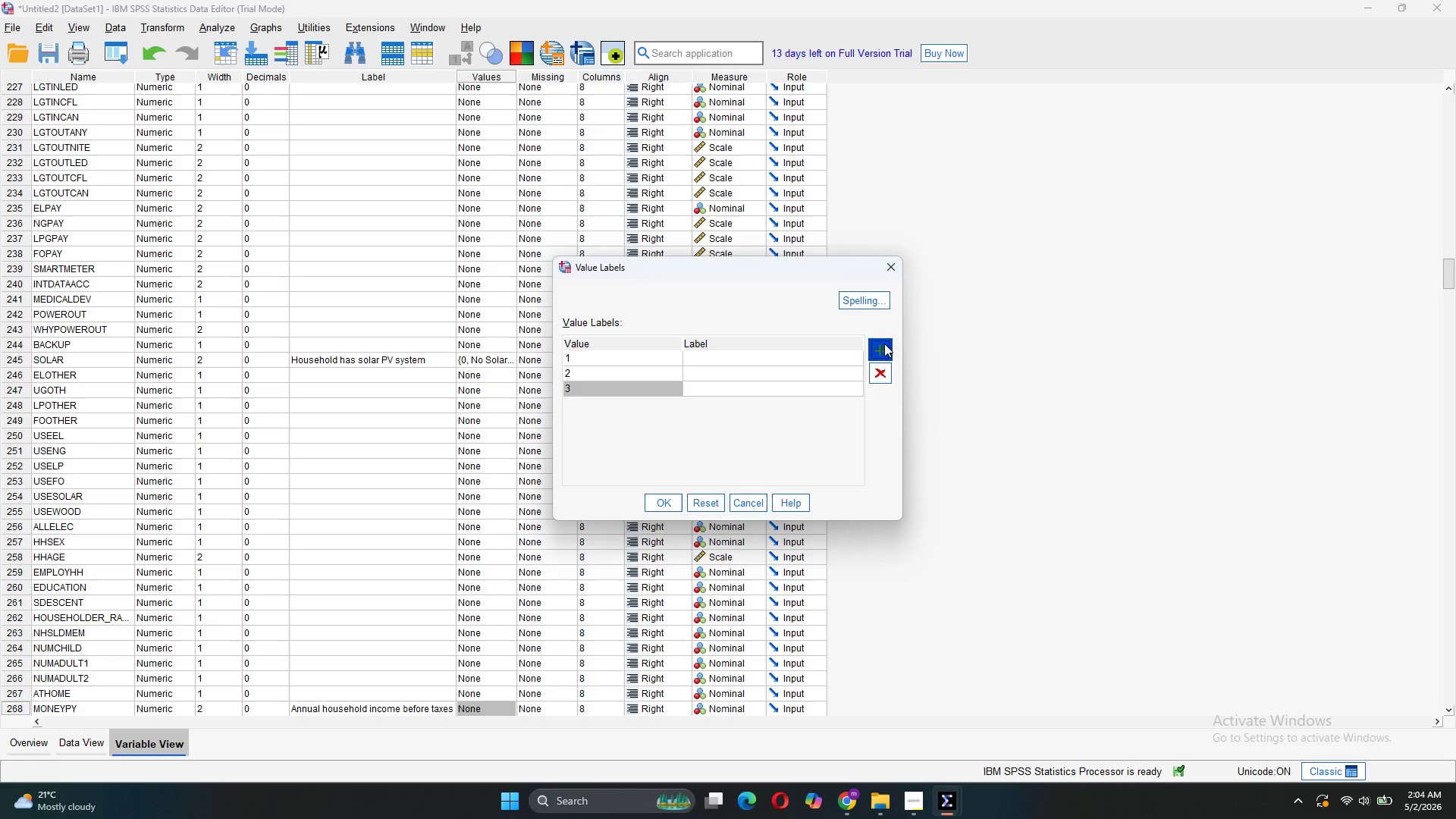 
left_click([884, 344])
 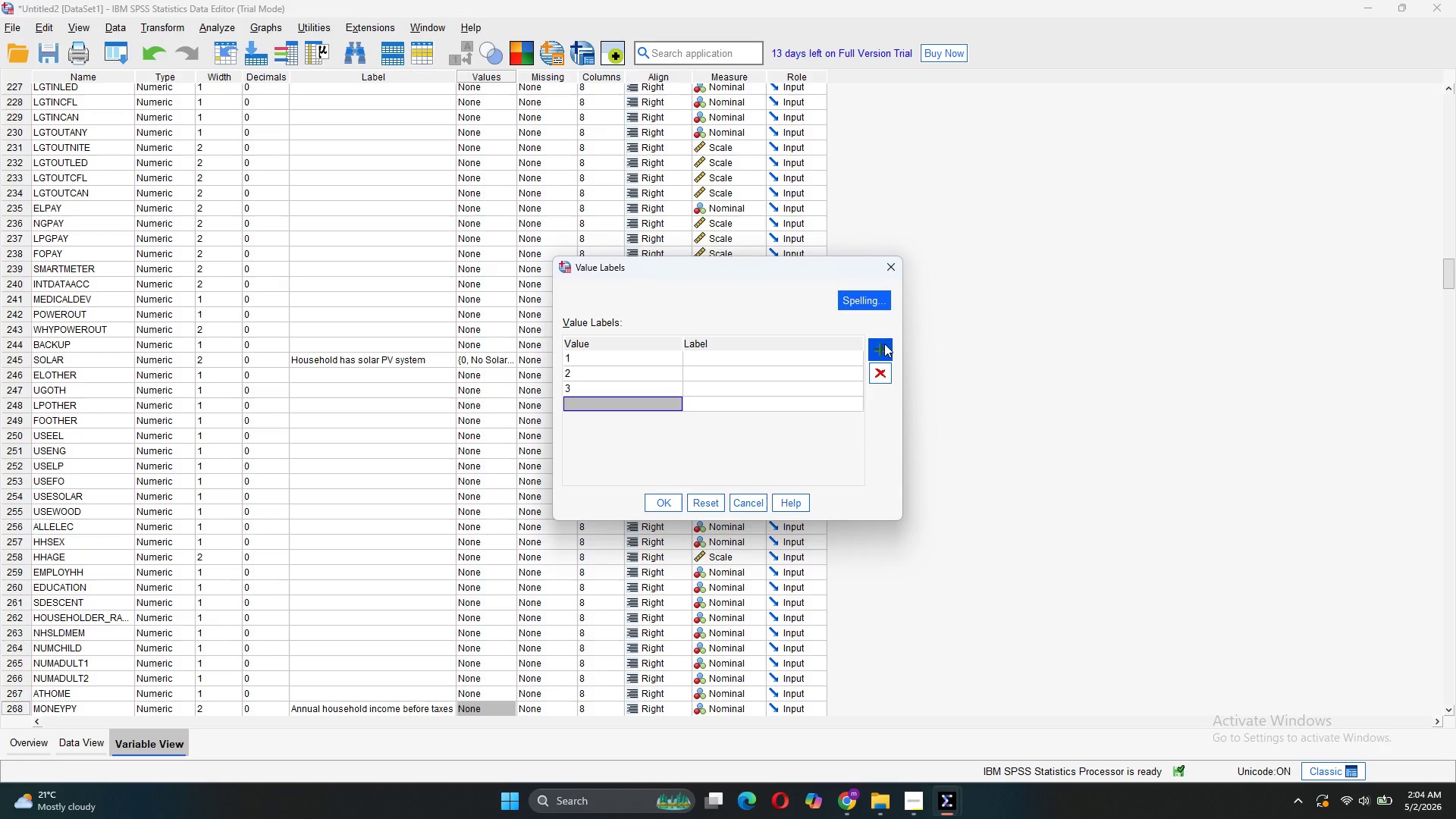 
key(3)
 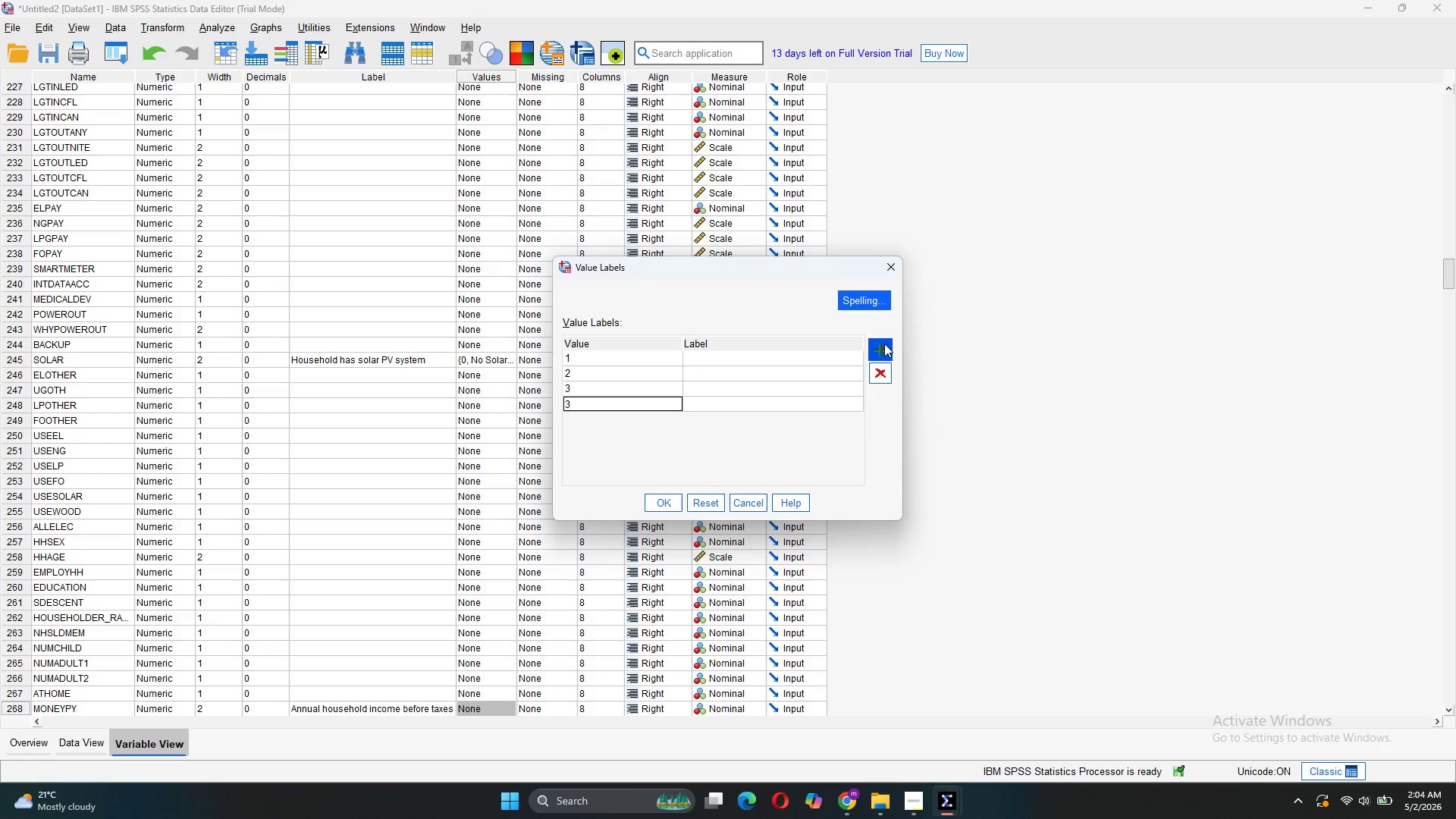 
key(Backspace)
 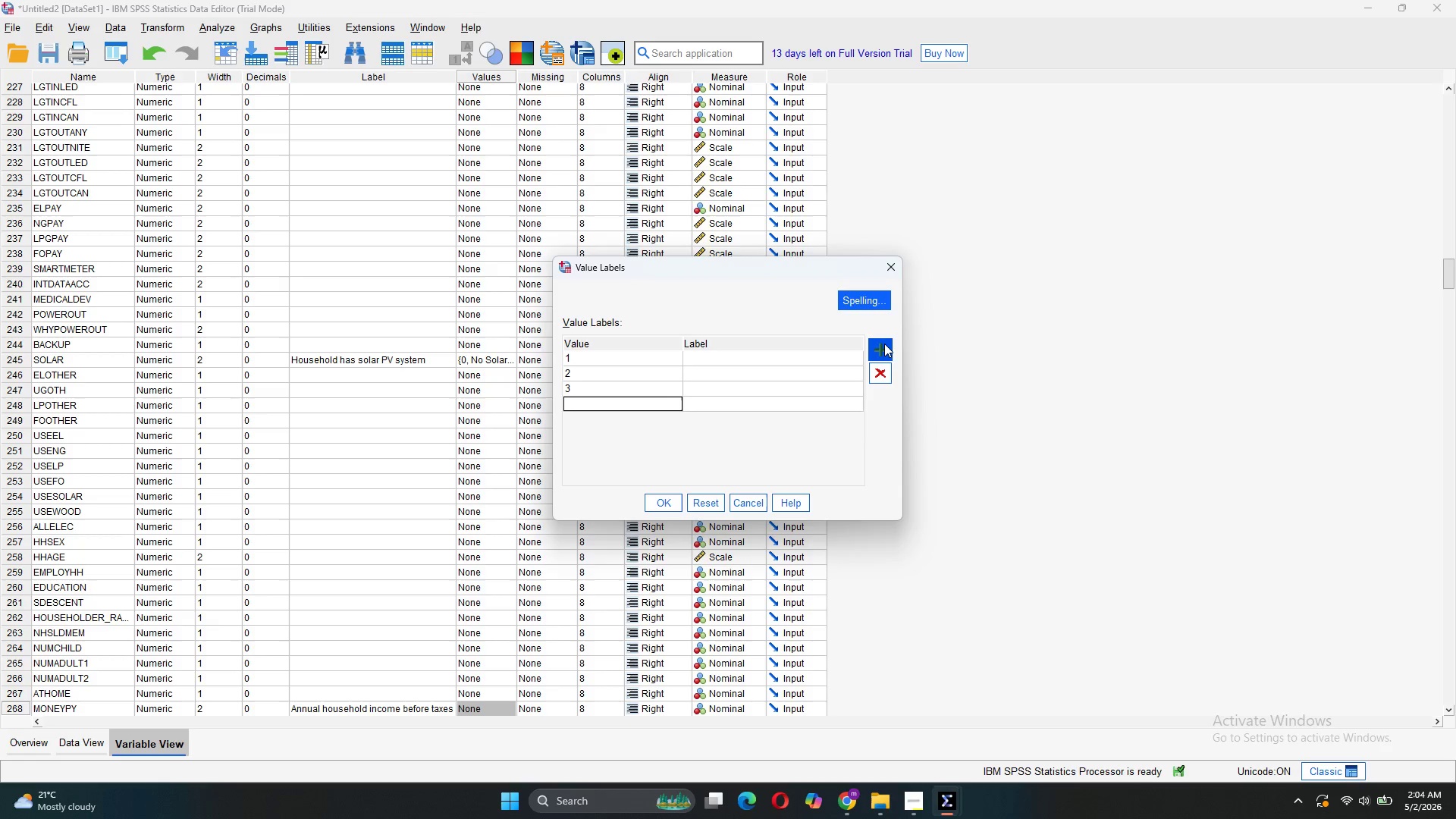 
key(4)
 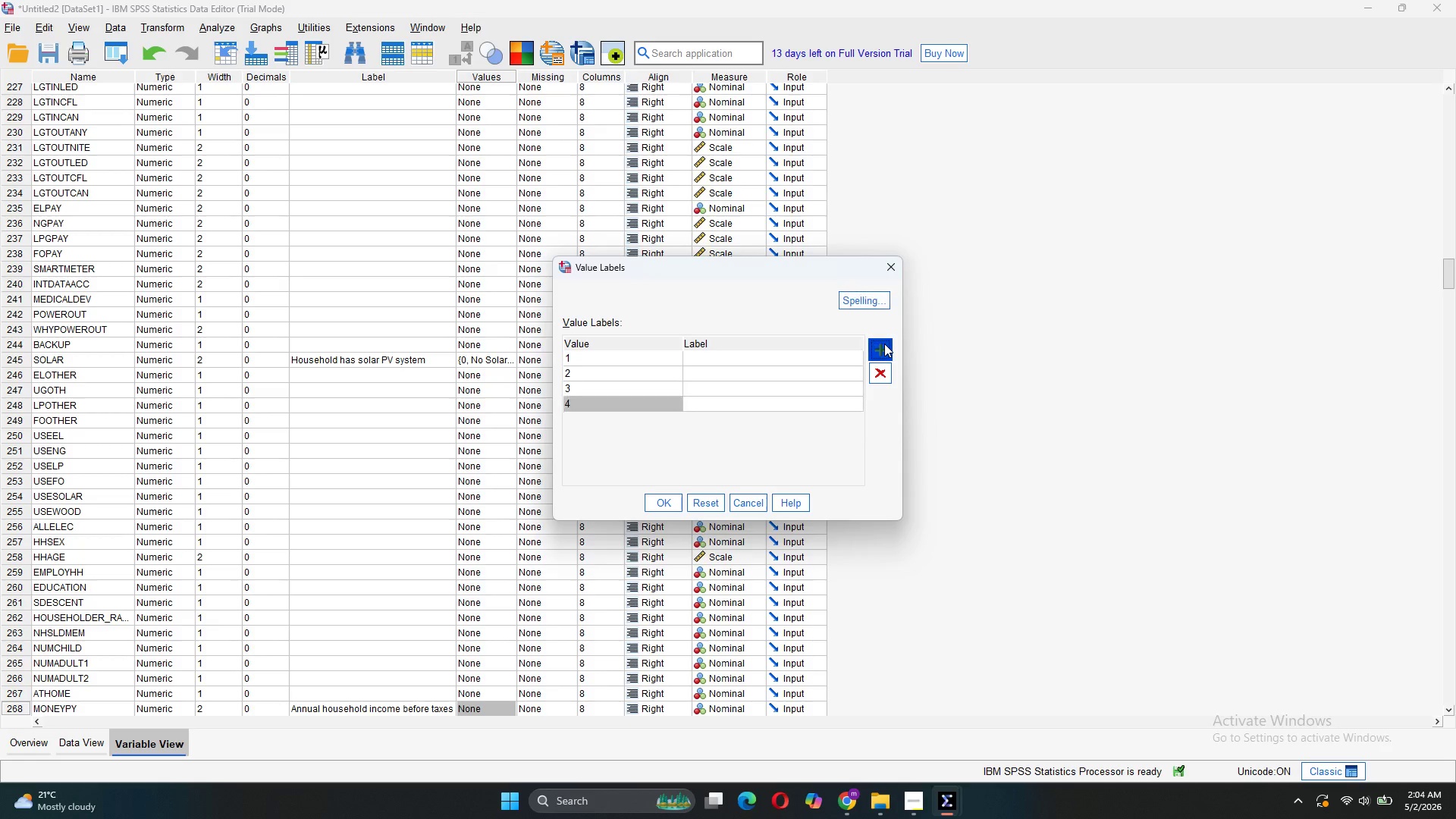 
left_click([884, 344])
 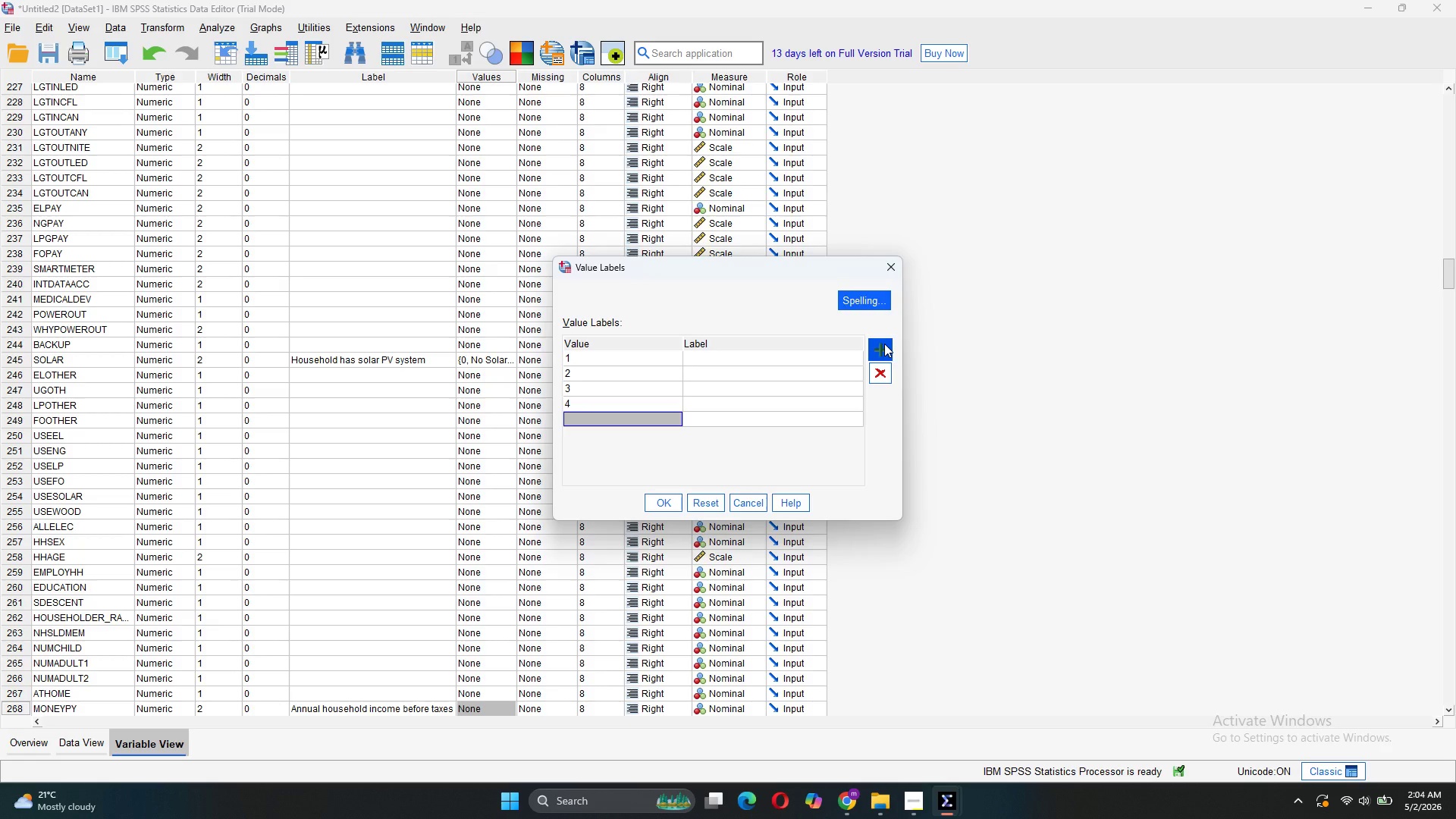 
key(5)
 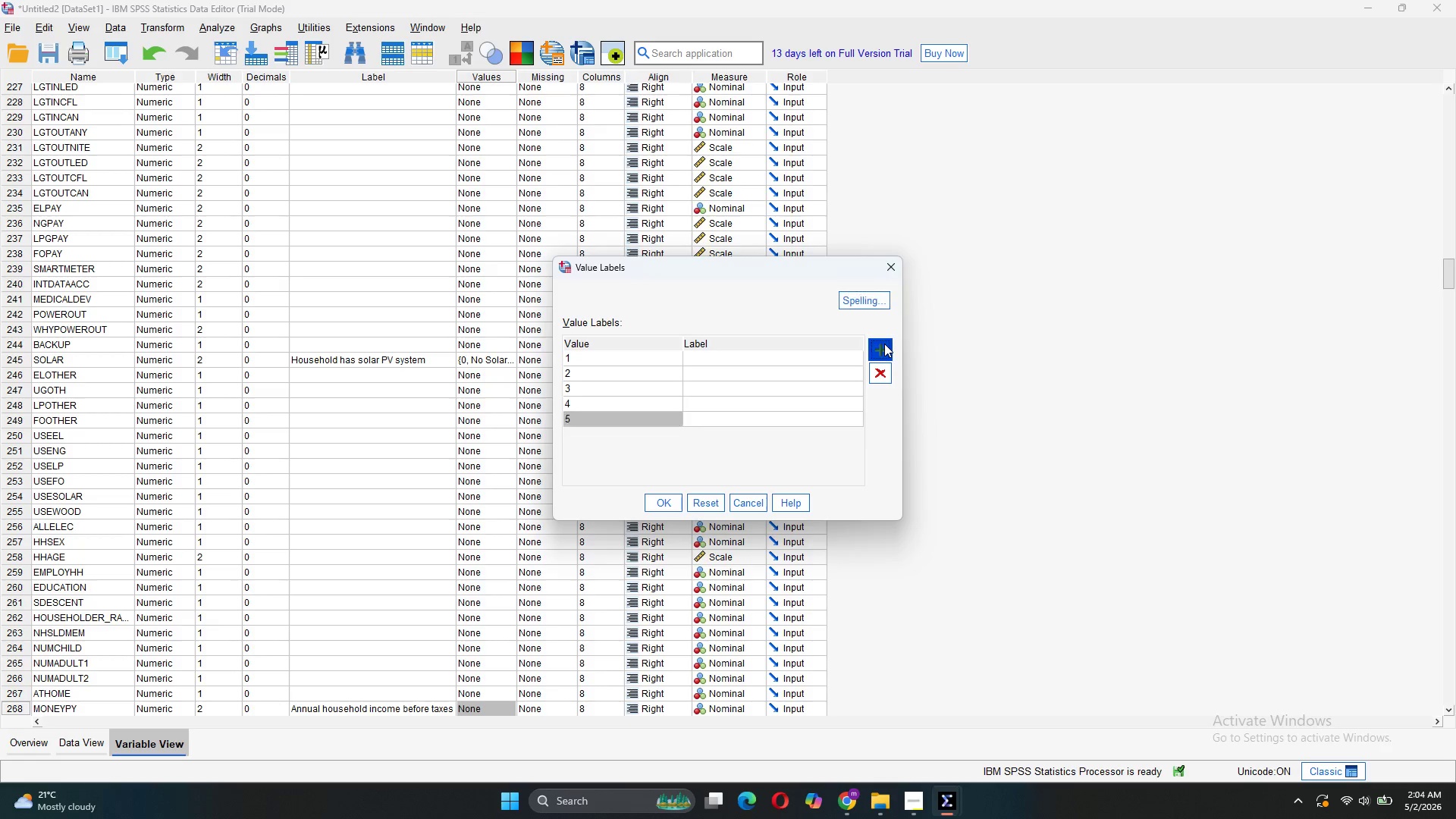 
left_click([884, 344])
 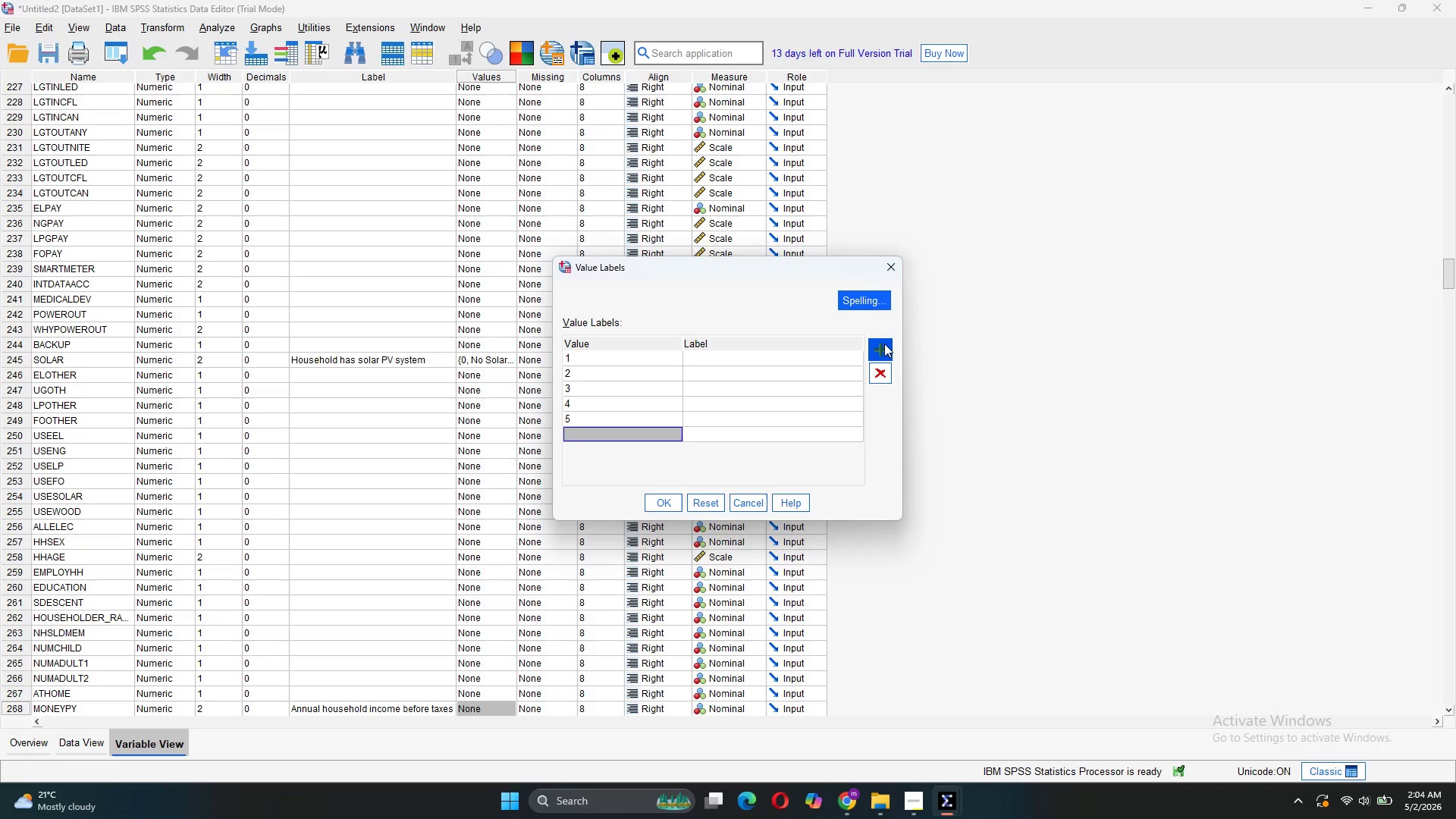 
key(6)
 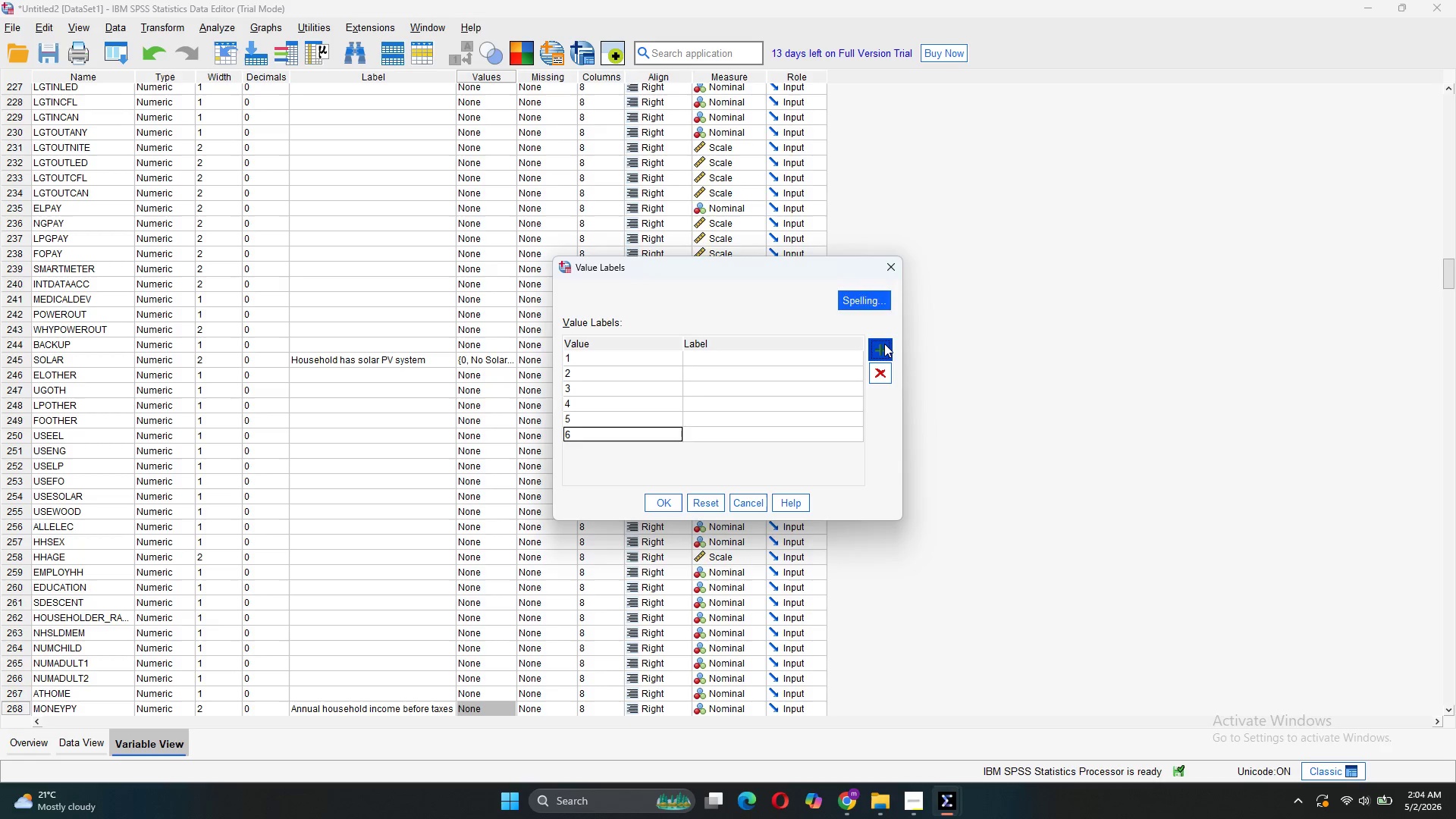 
left_click([884, 344])
 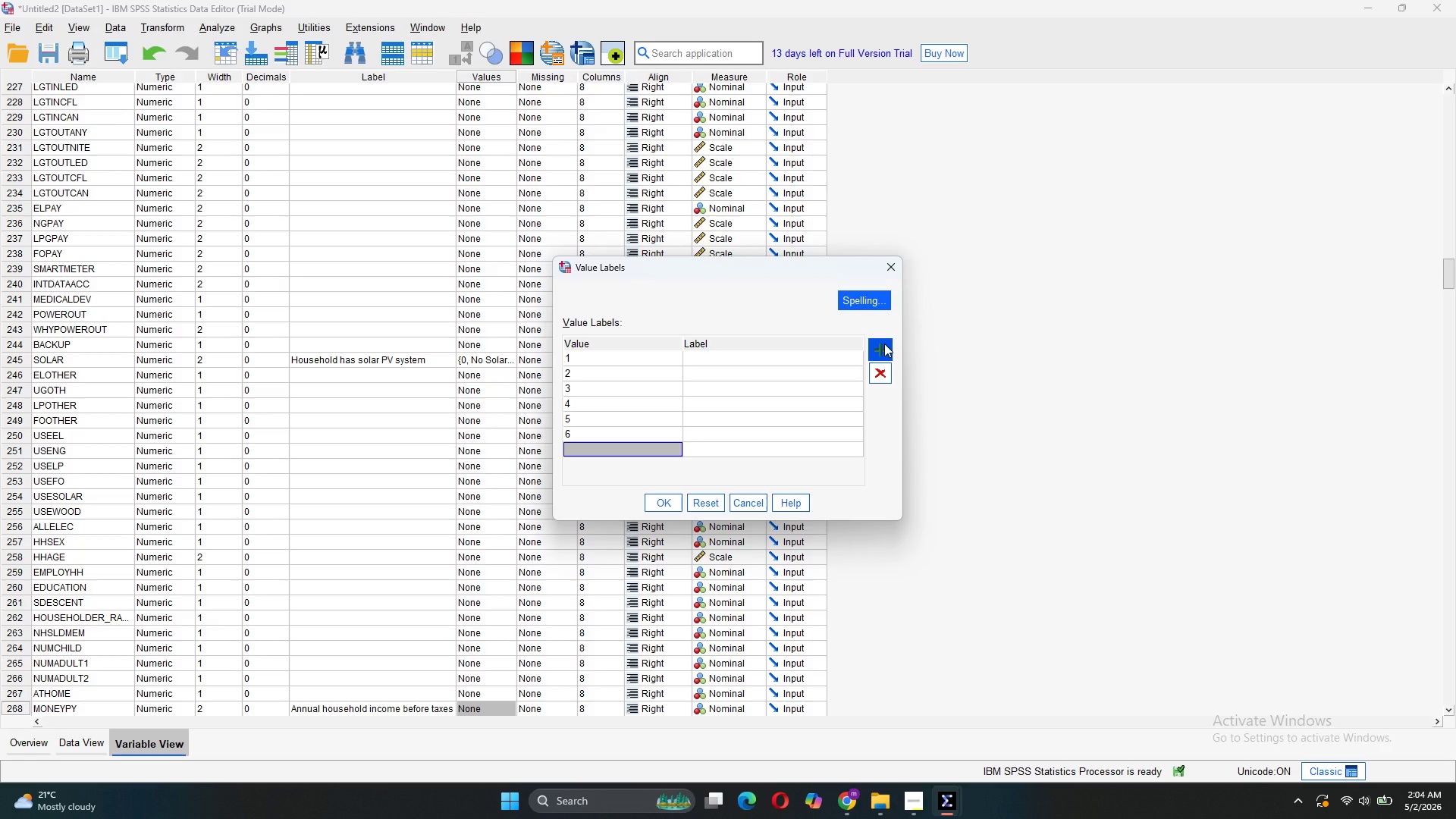 
key(7)
 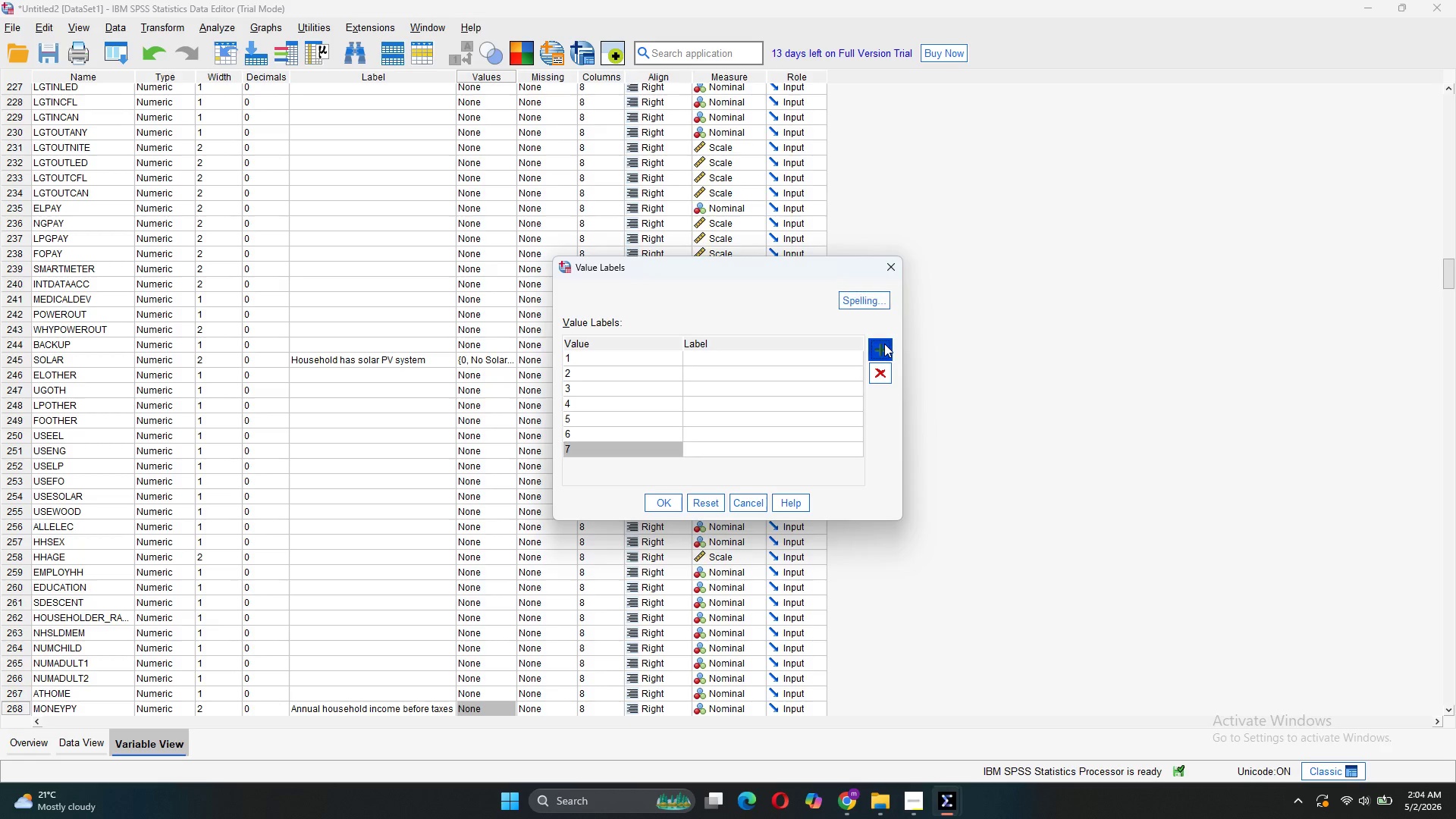 
left_click([884, 344])
 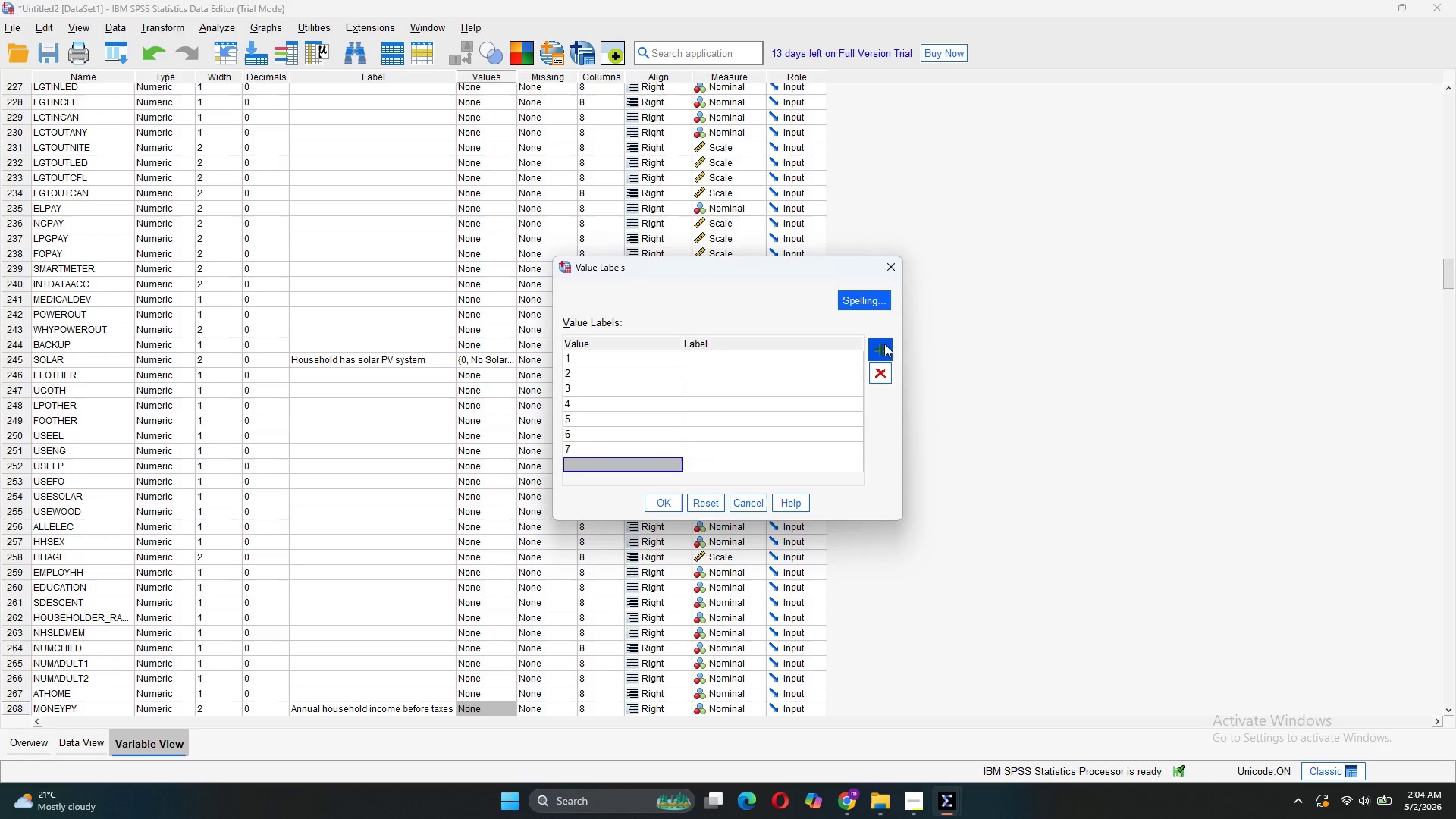 
key(8)
 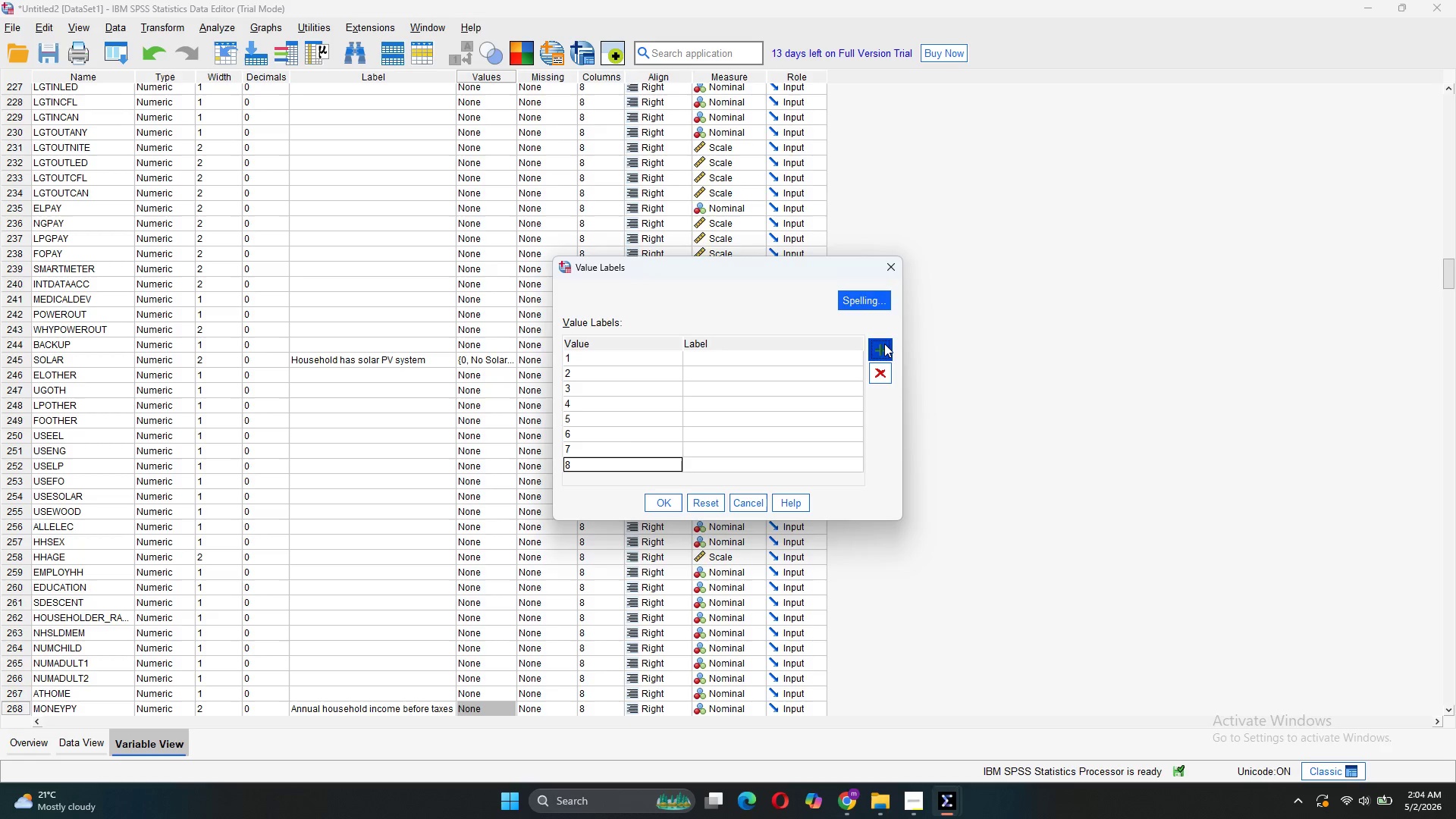 
left_click([884, 344])
 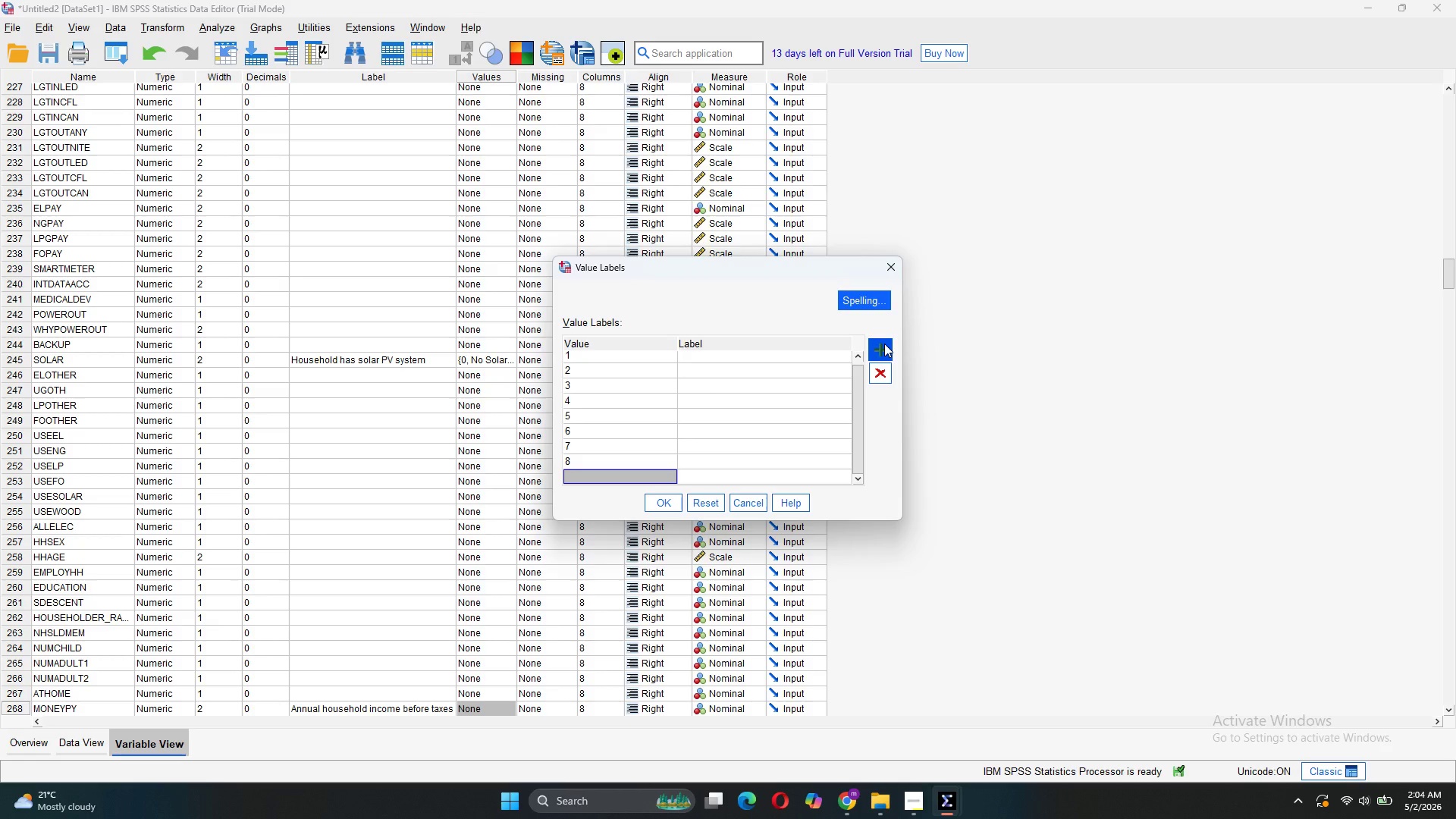 
key(8)
 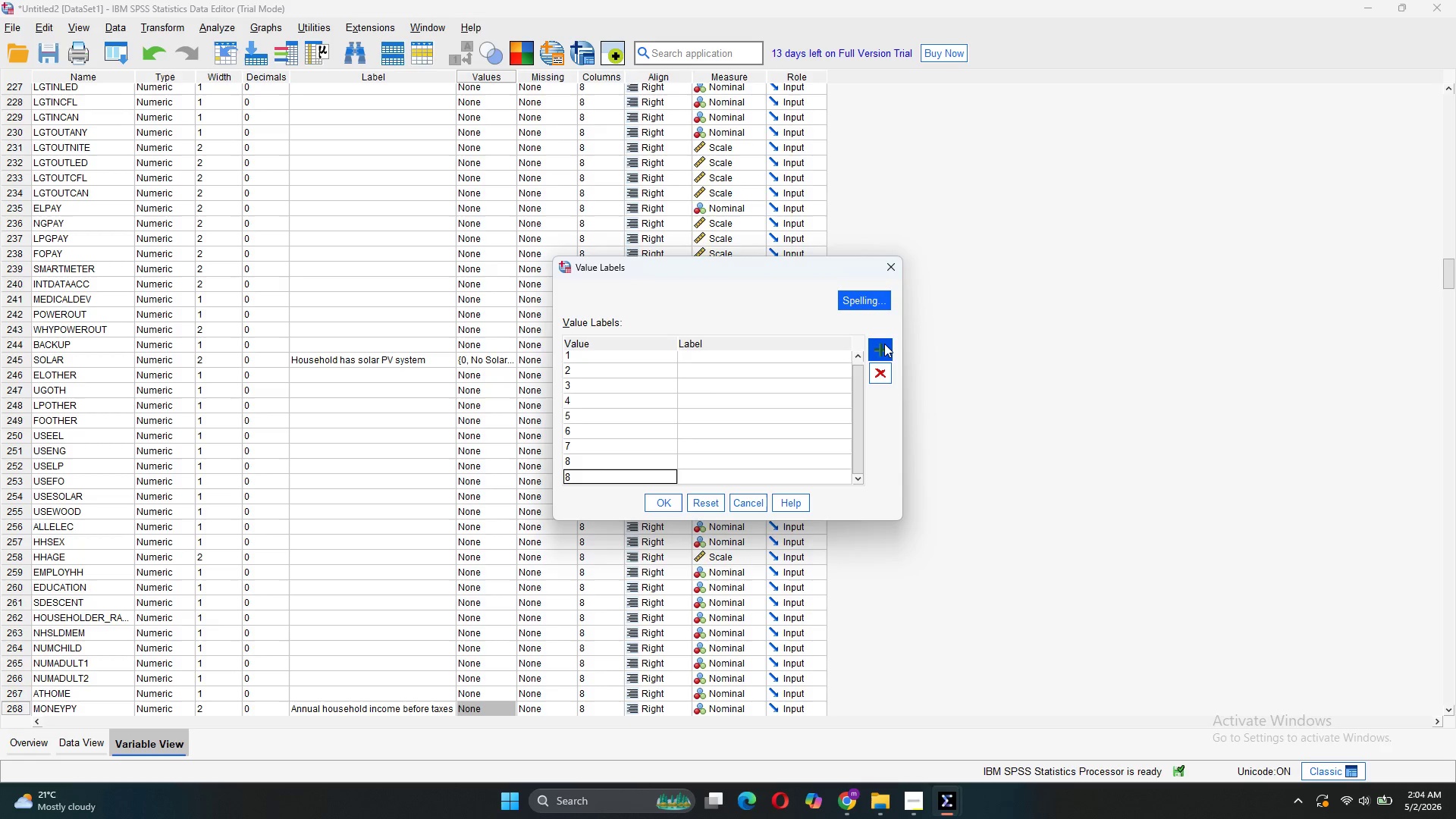 
key(Backspace)
 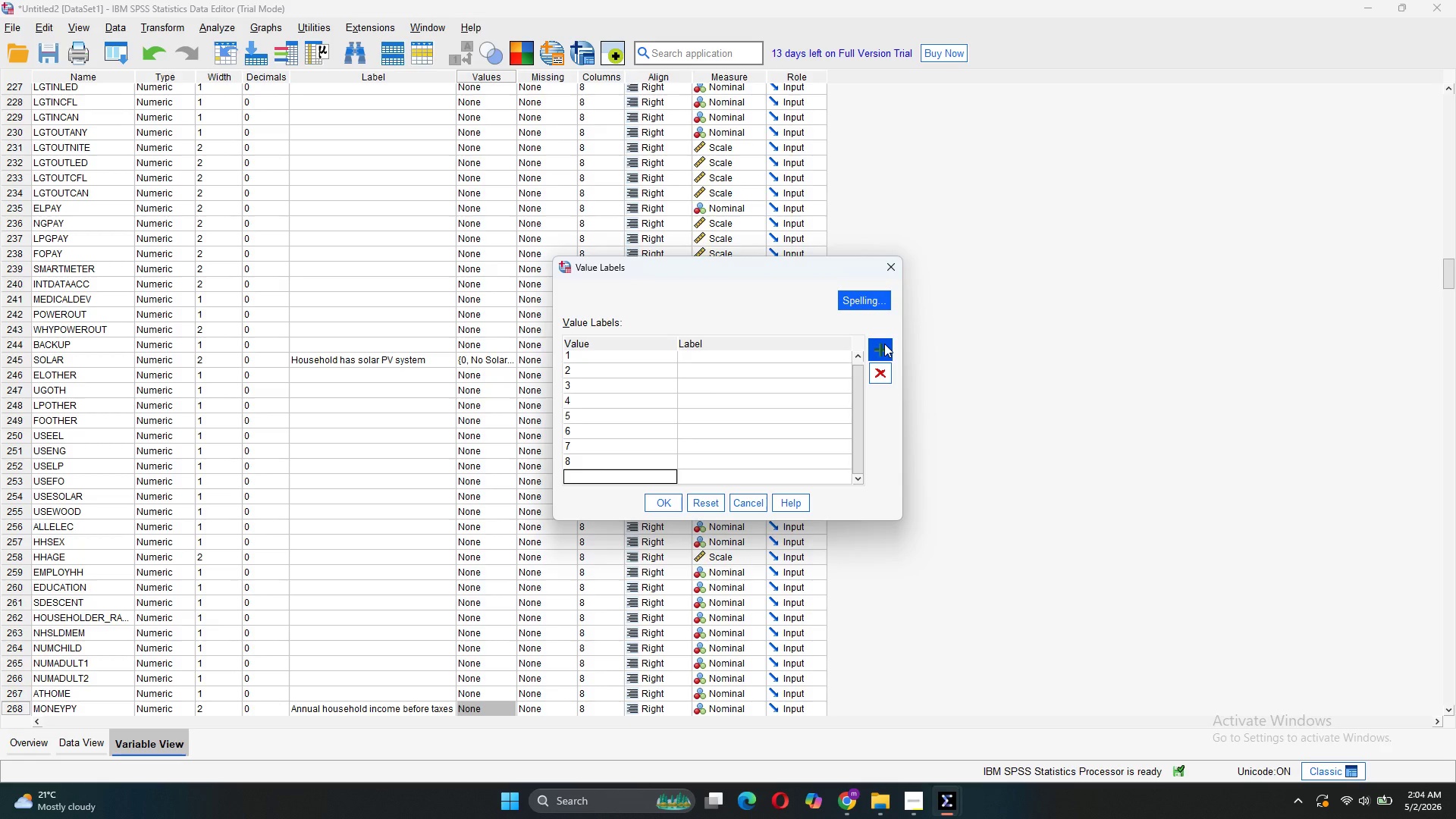 
key(9)
 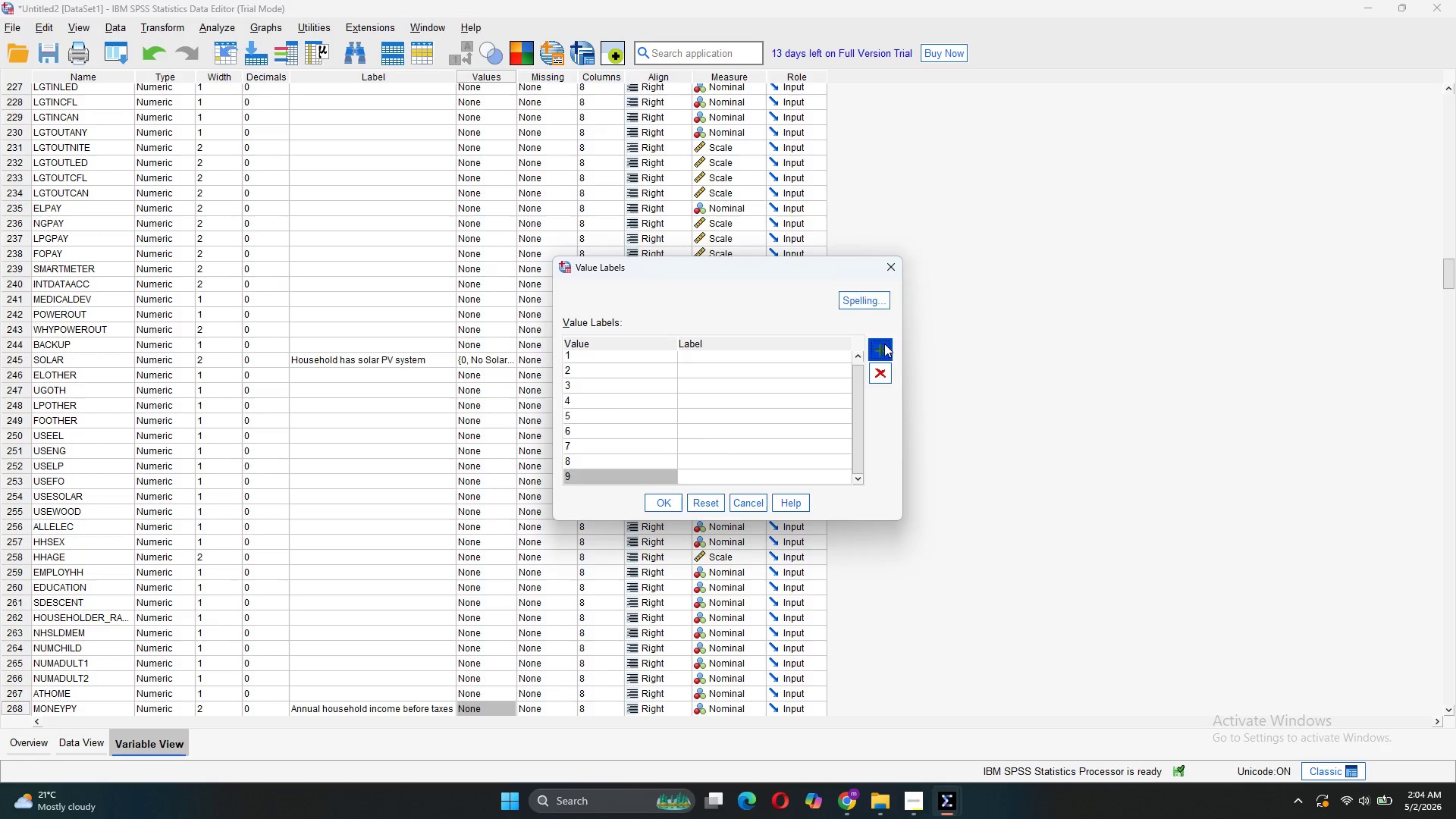 
left_click([884, 344])
 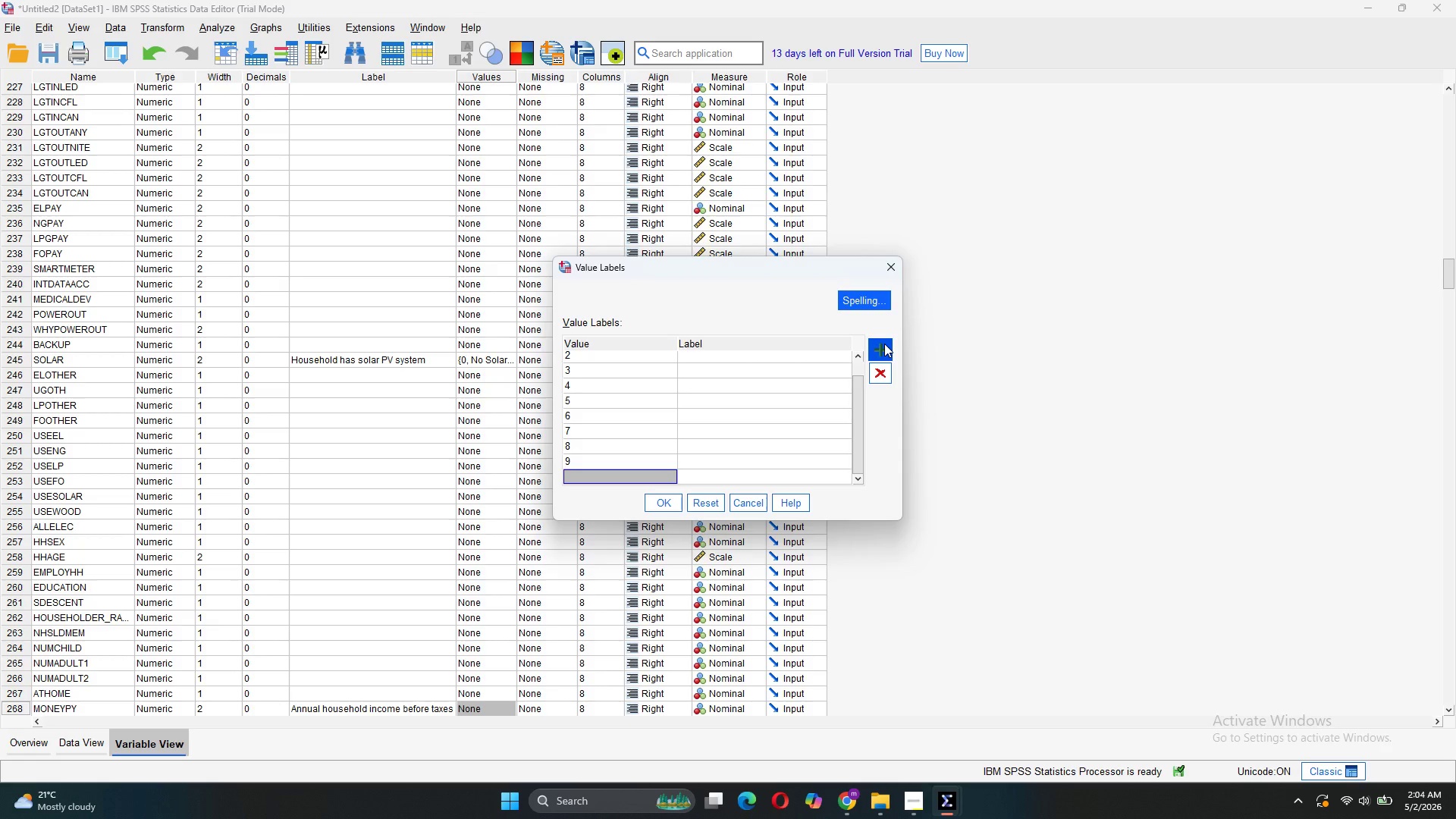 
type(10)
 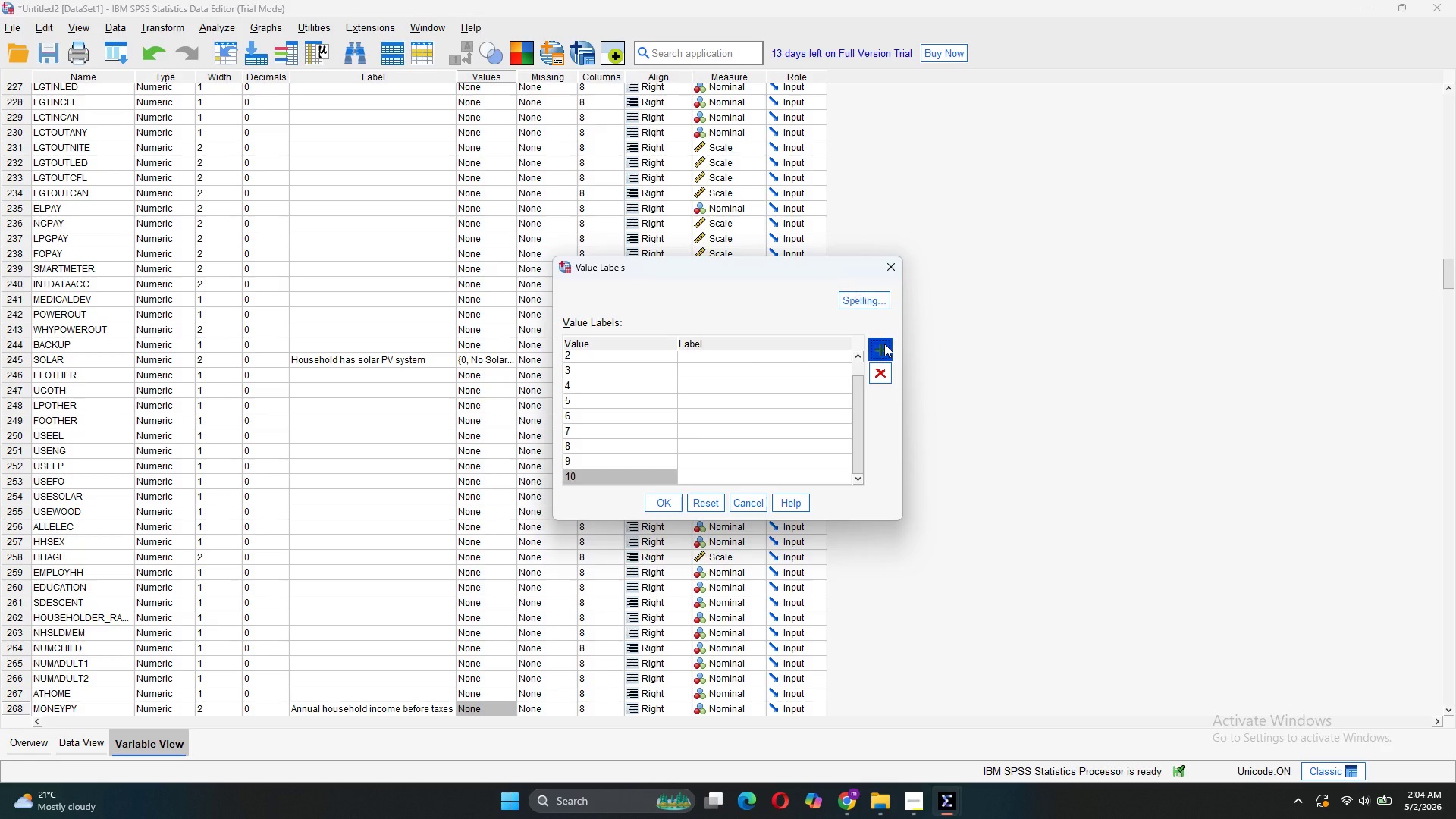 
left_click([884, 344])
 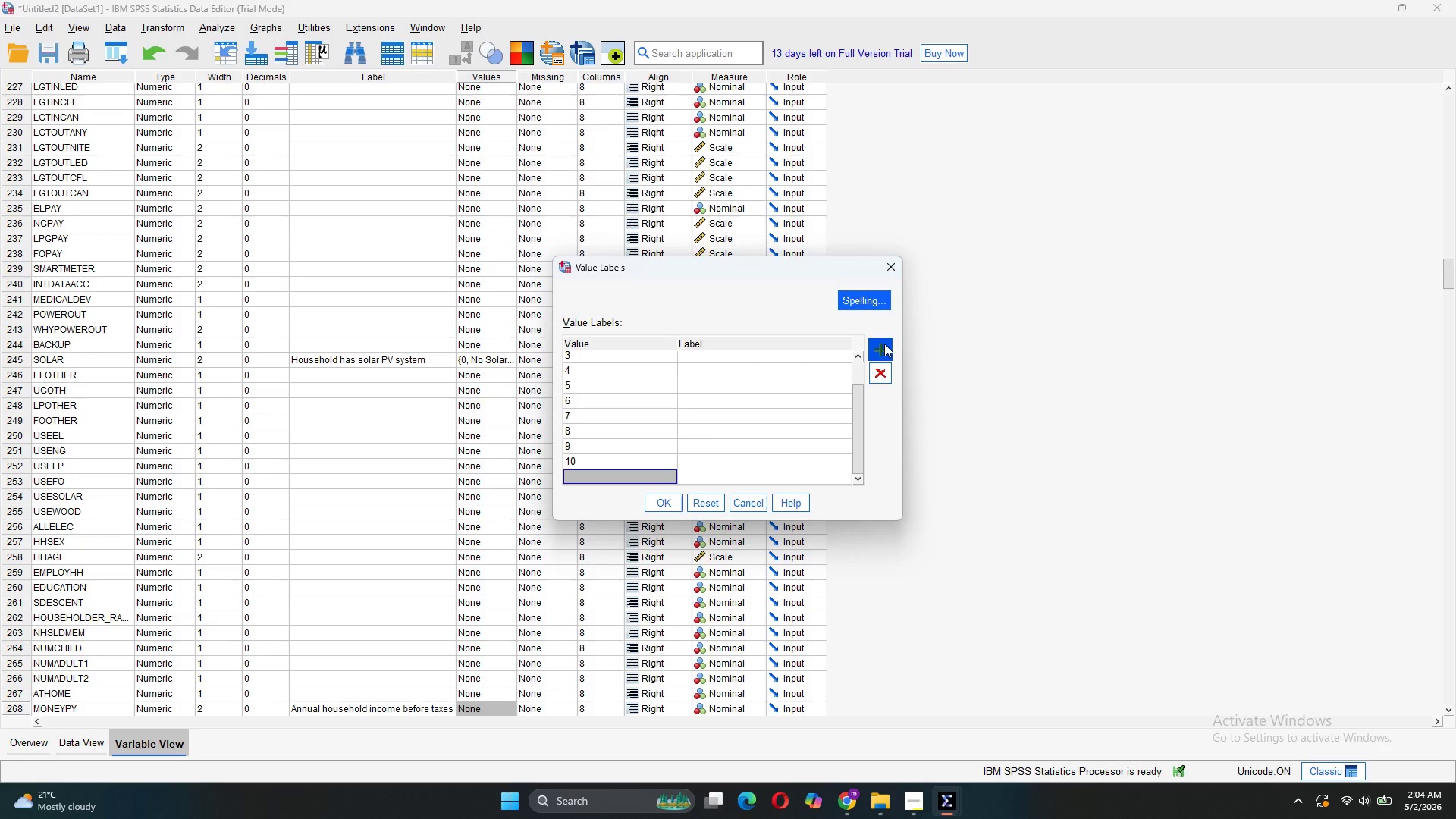 
type(11)
 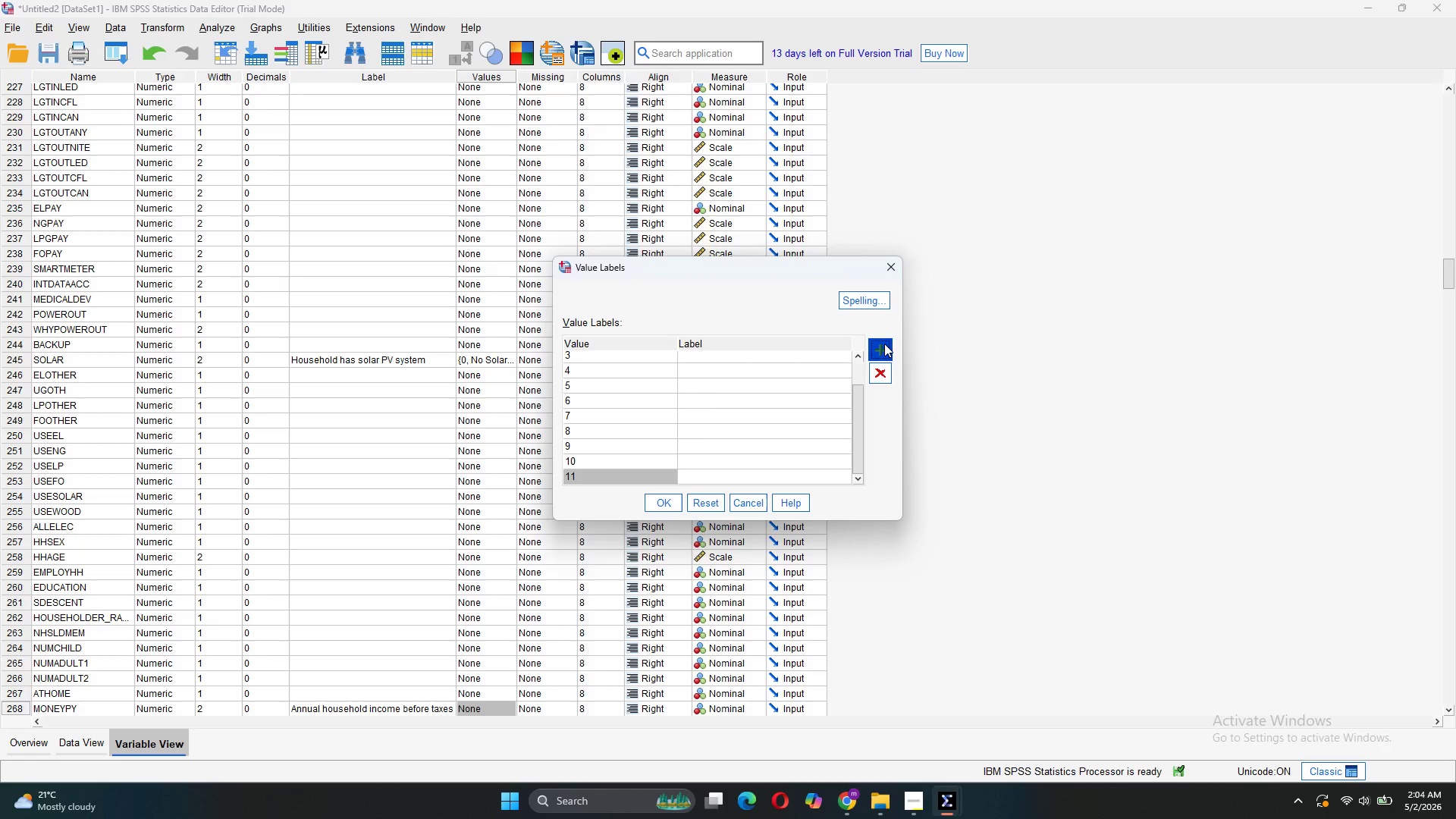 
left_click([884, 344])
 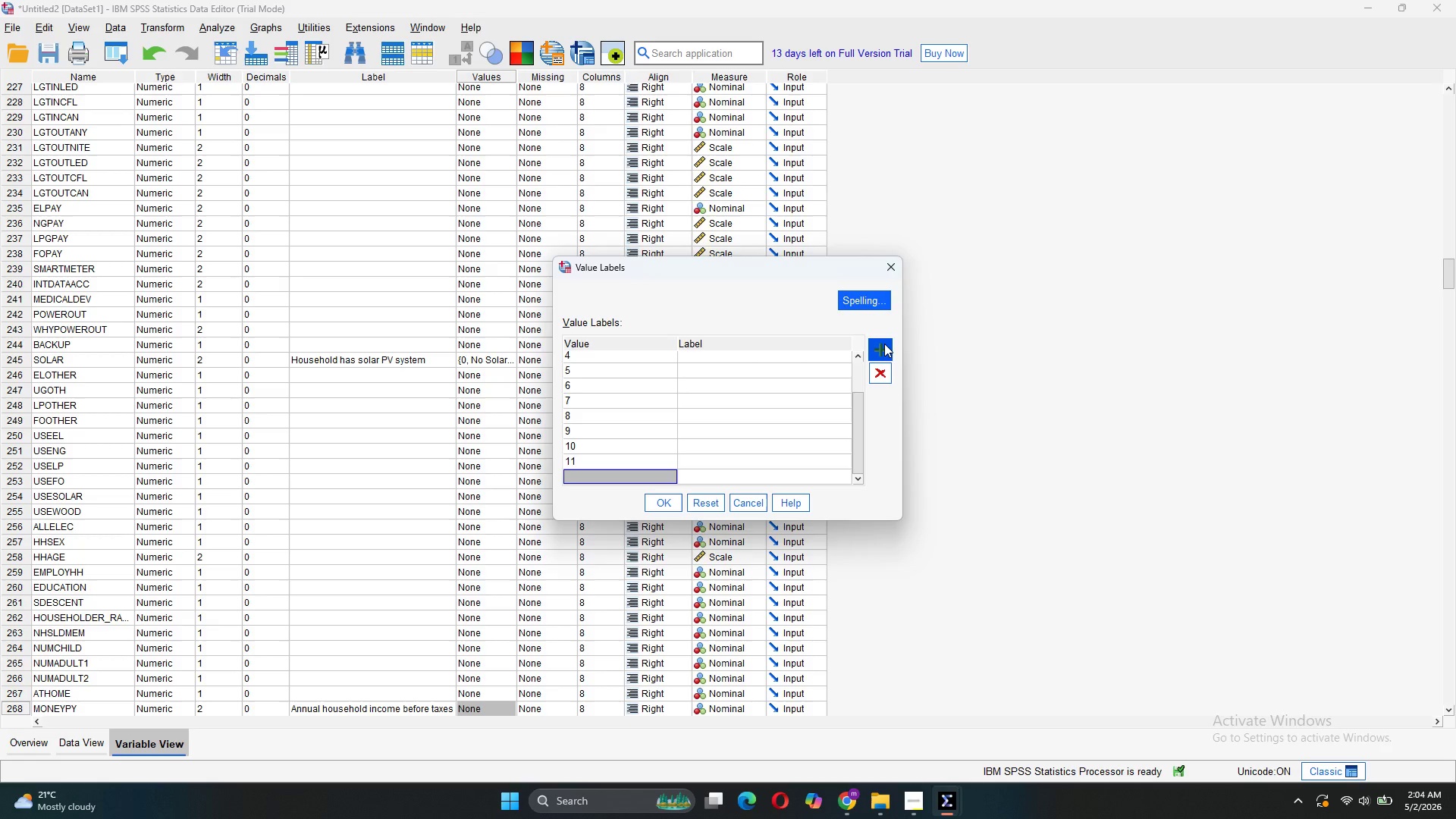 
type(12)
 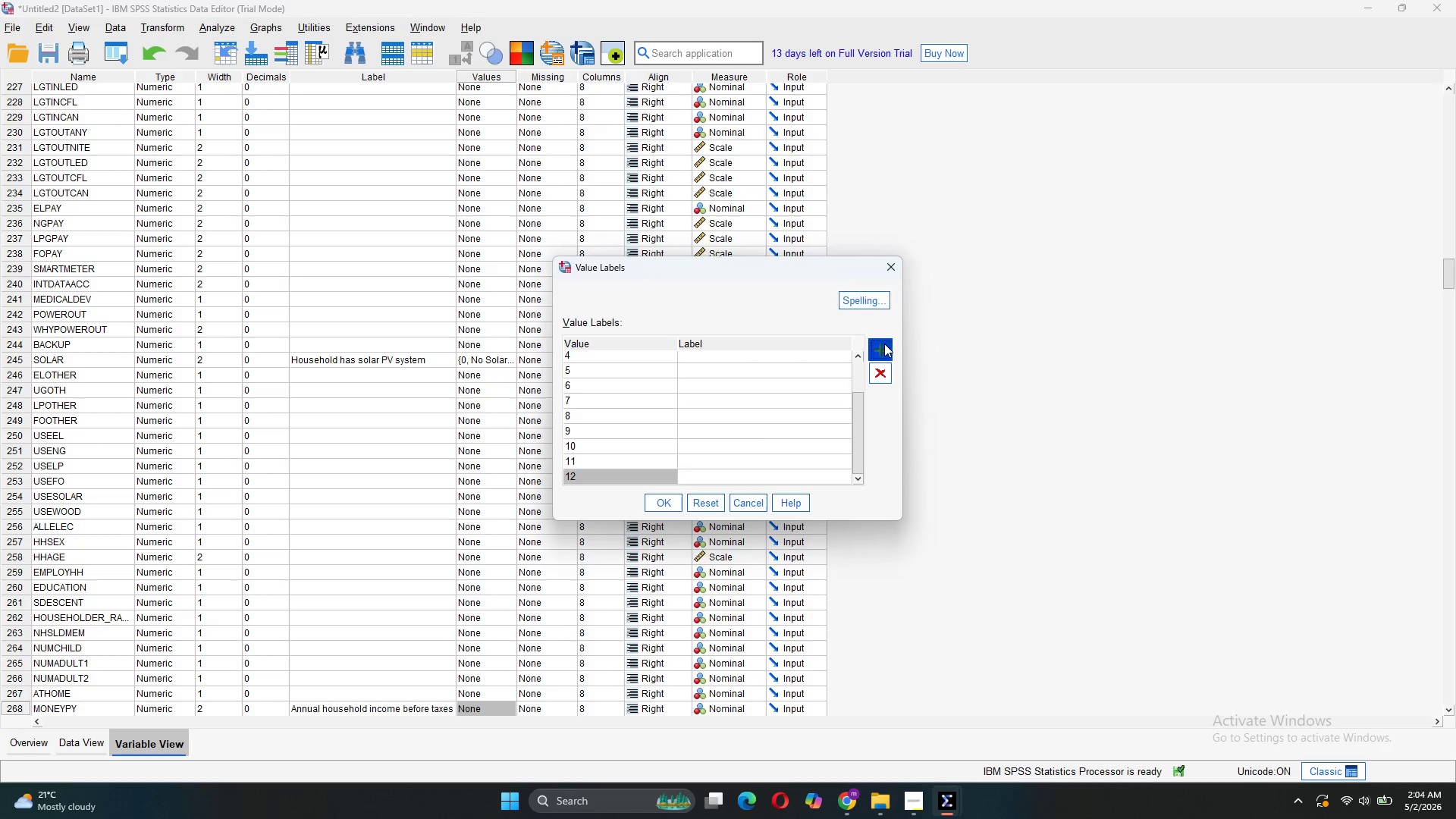 
left_click([884, 344])
 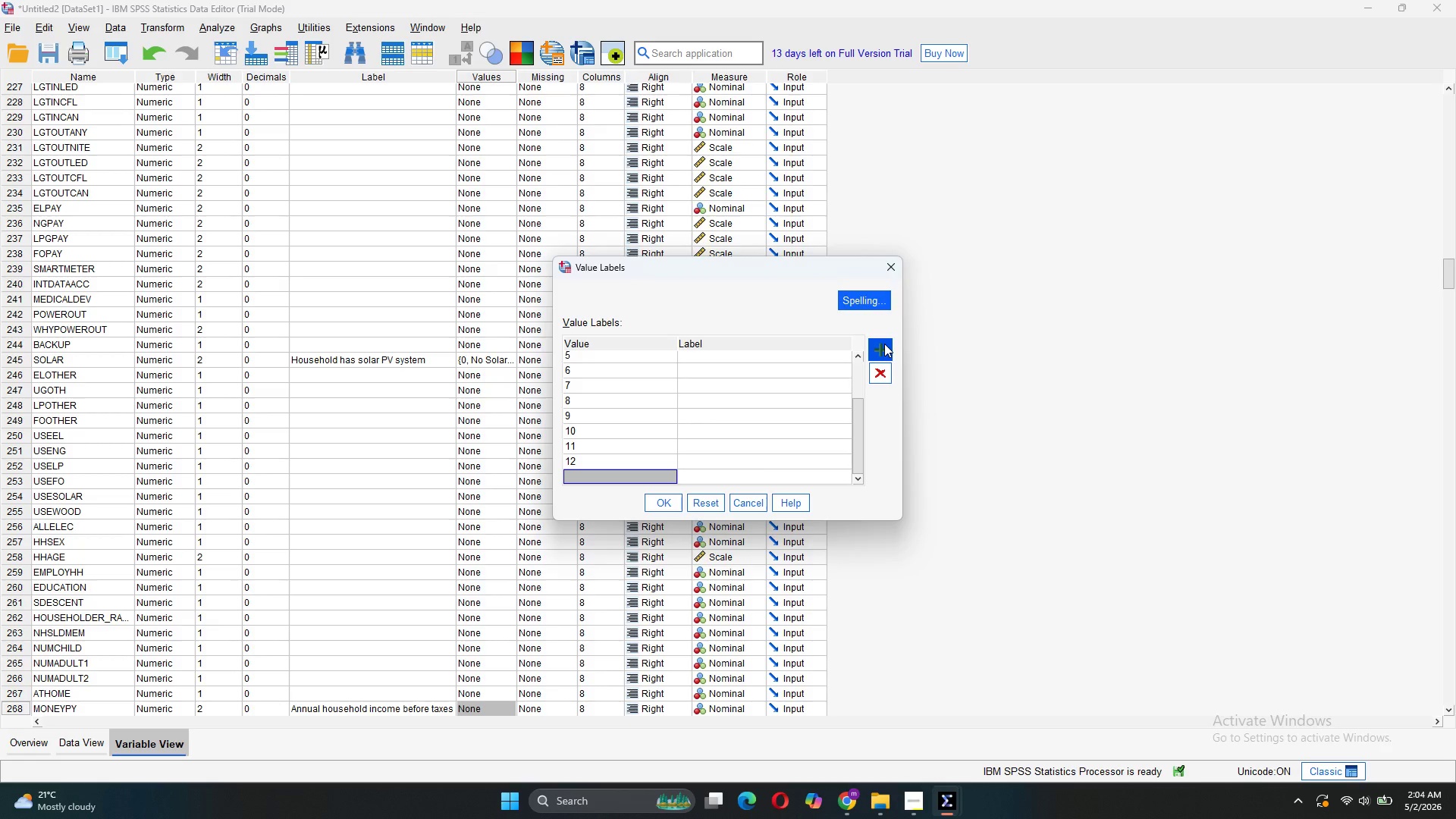 
type(131)
key(Backspace)
 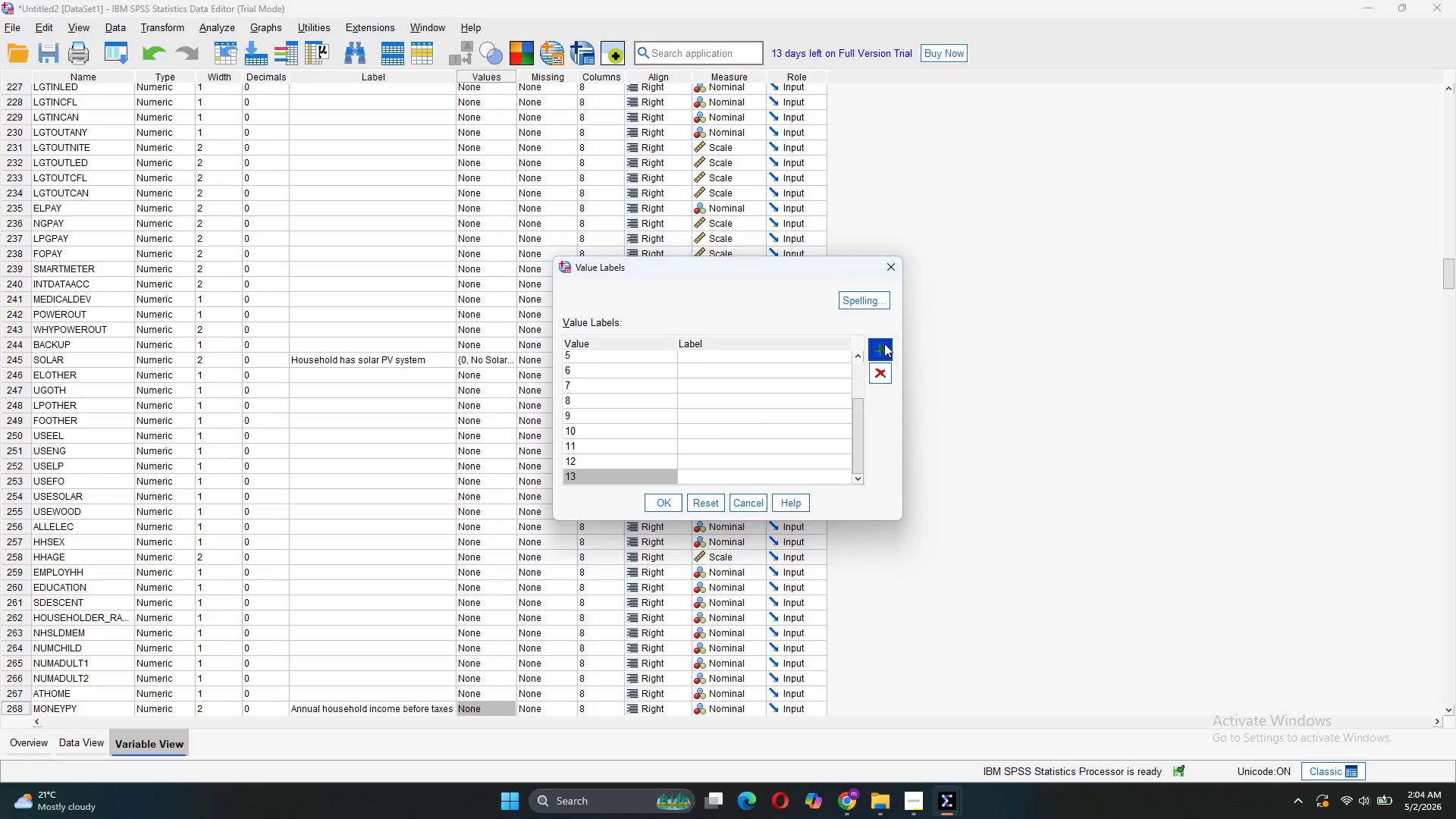 
left_click([884, 344])
 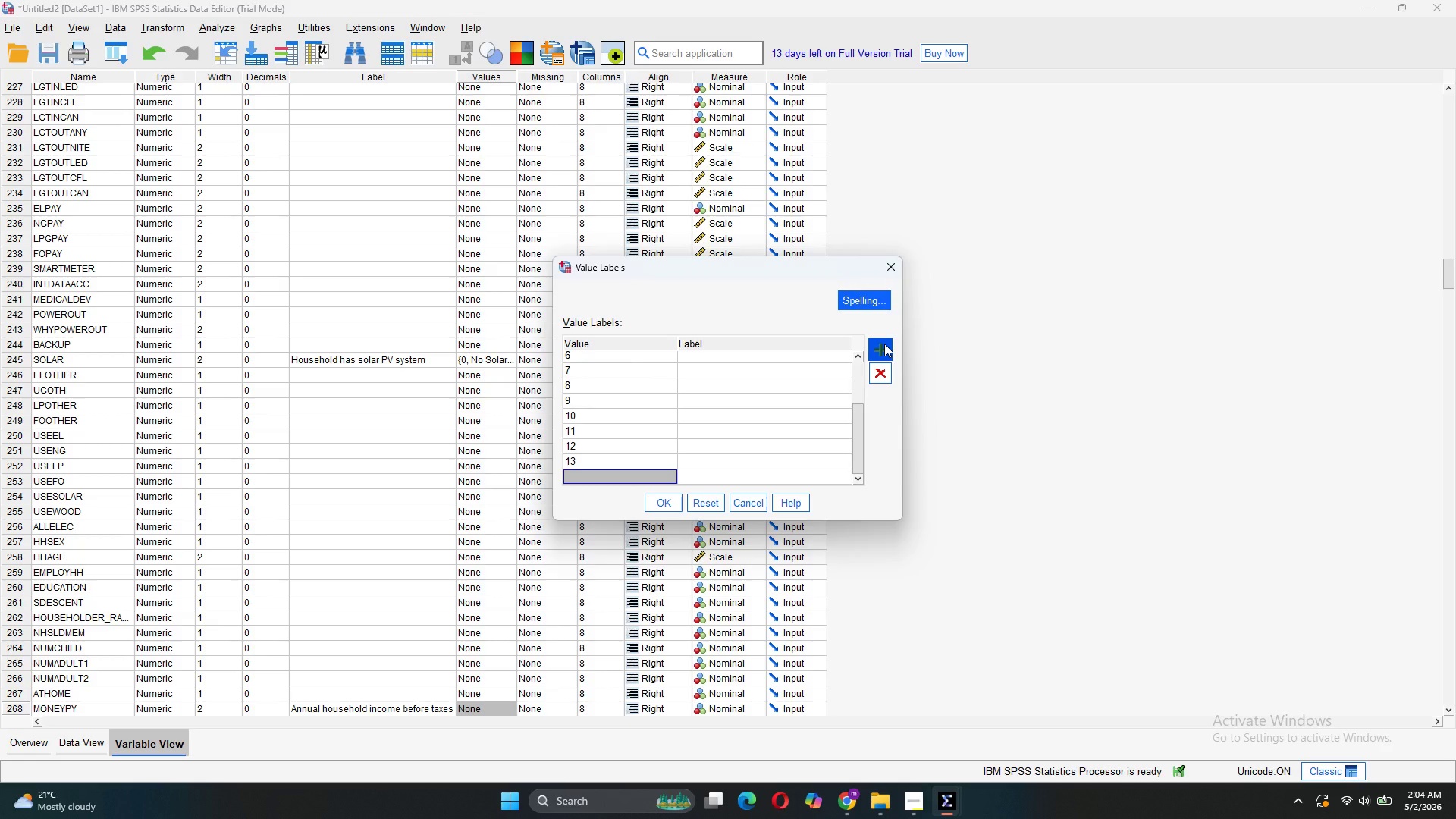 
type(14)
 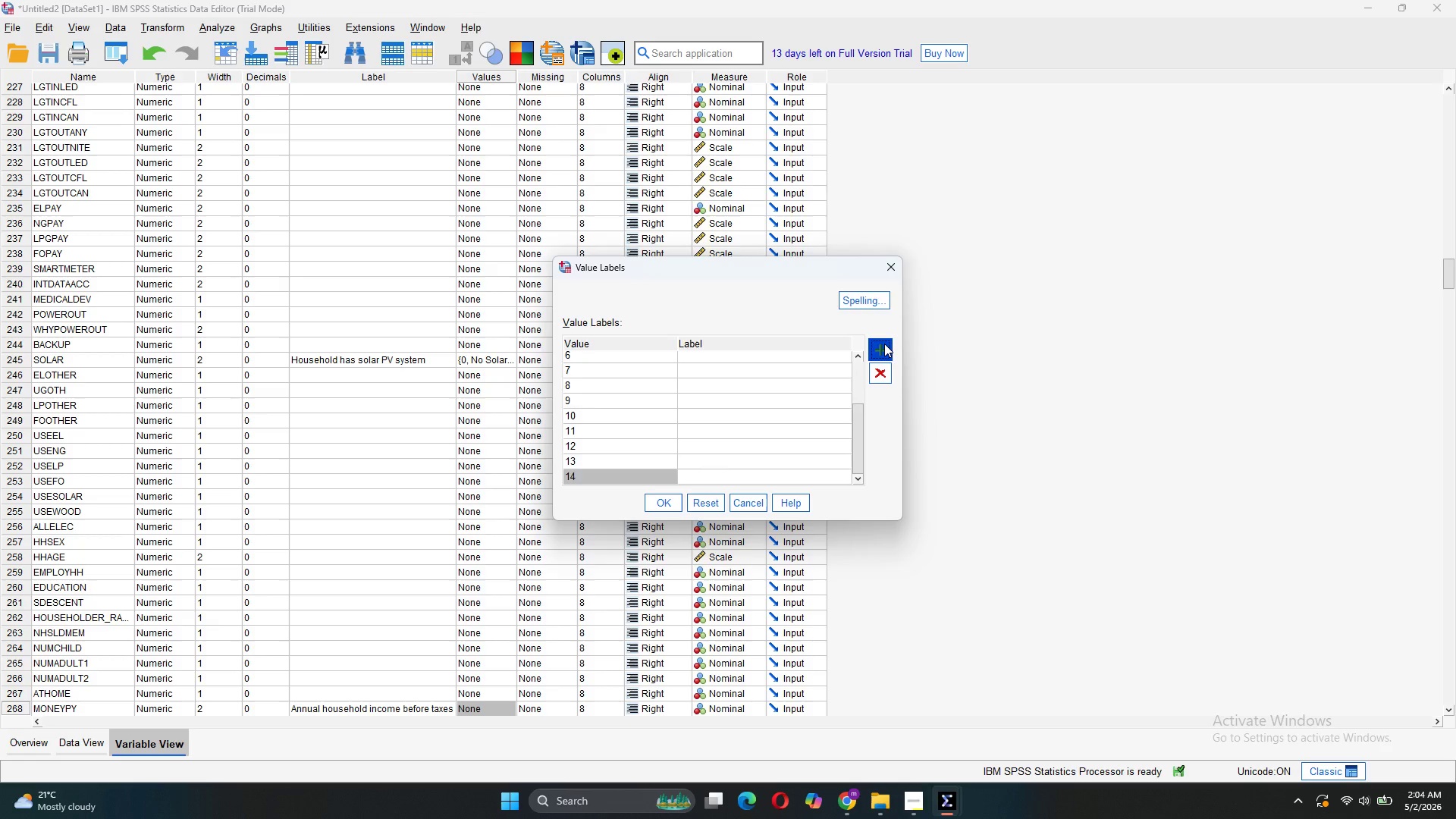 
left_click([884, 344])
 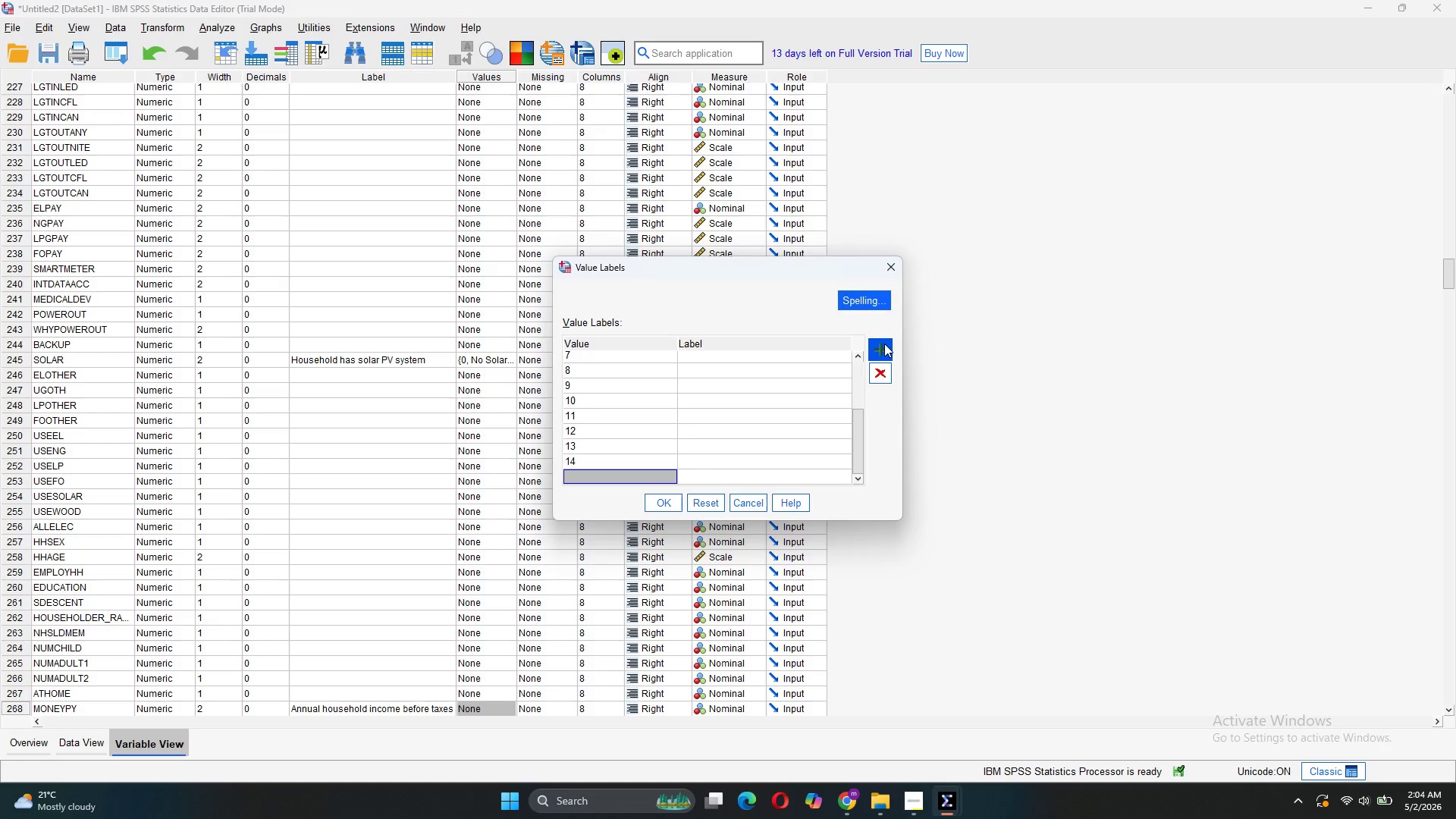 
type(15)
 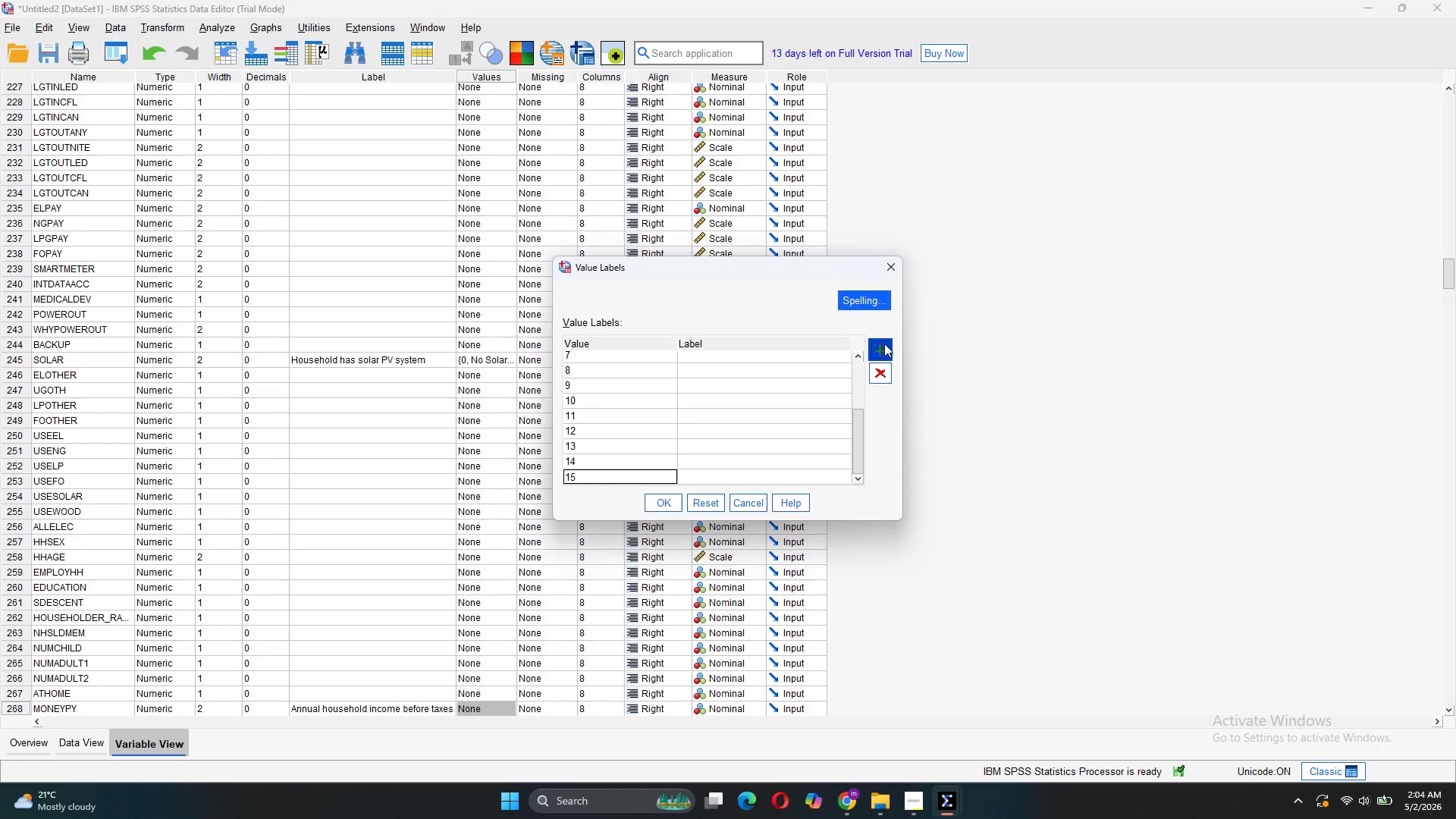 
left_click([884, 344])
 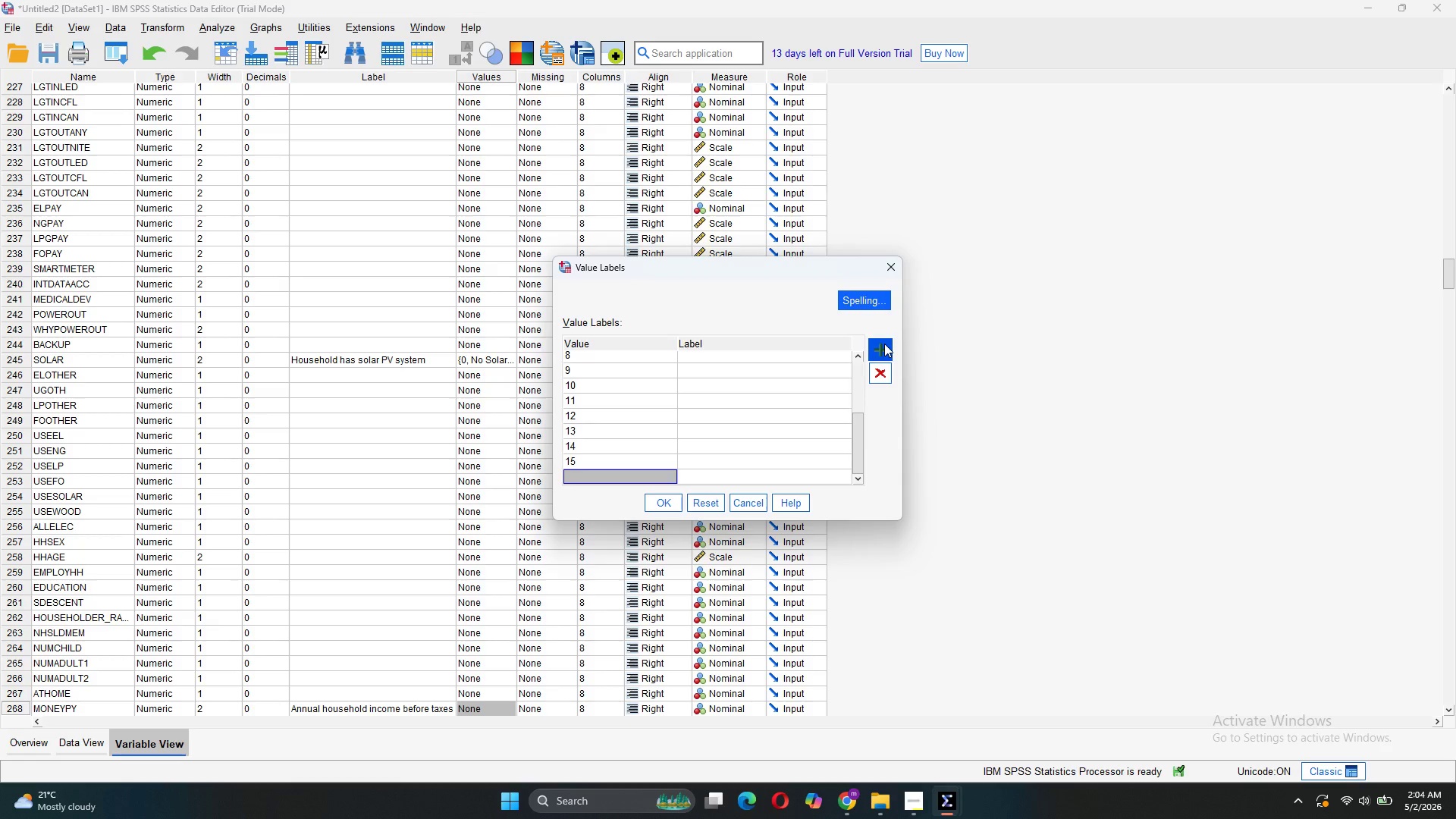 
type(16)
 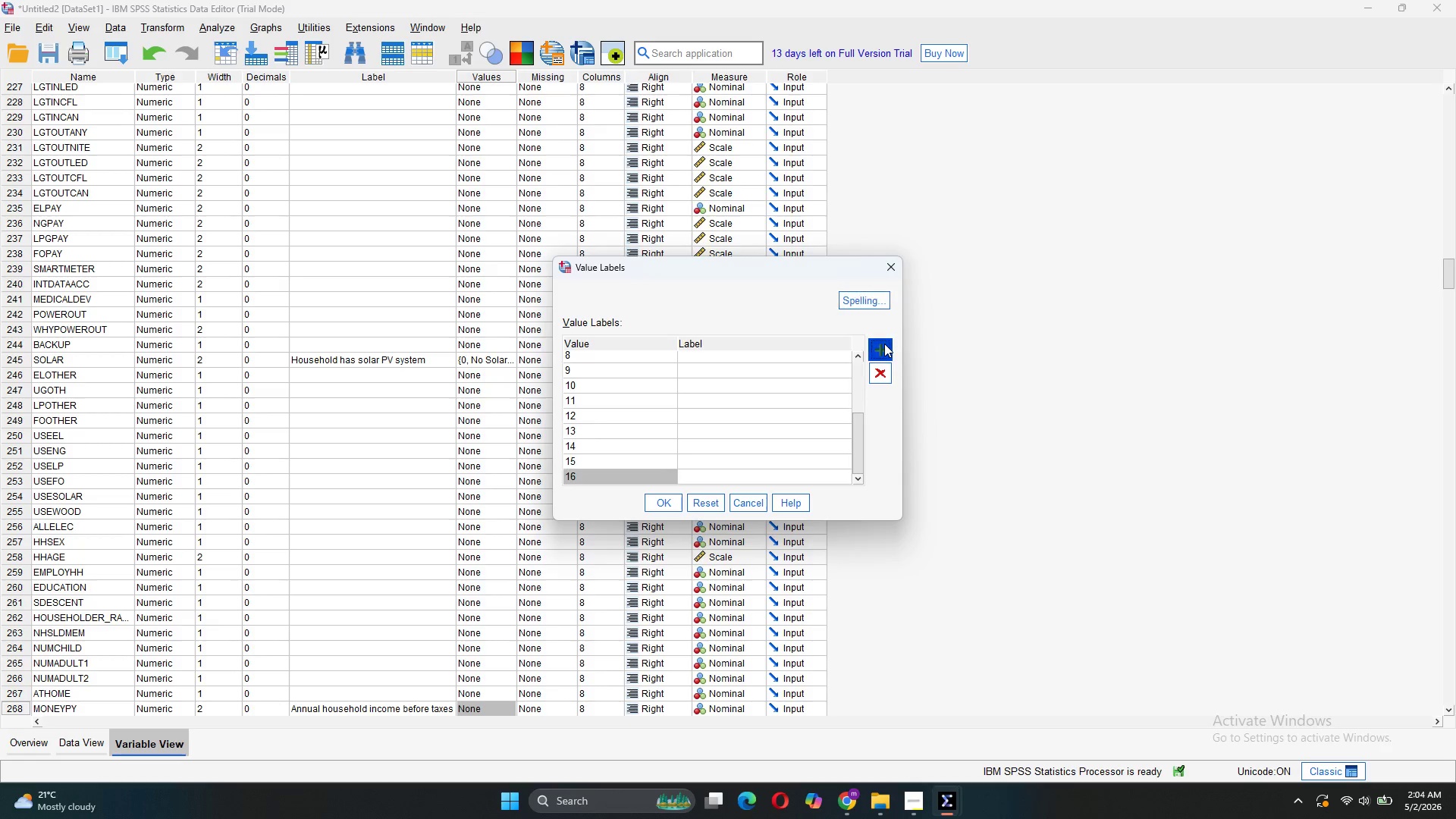 
left_click([884, 344])
 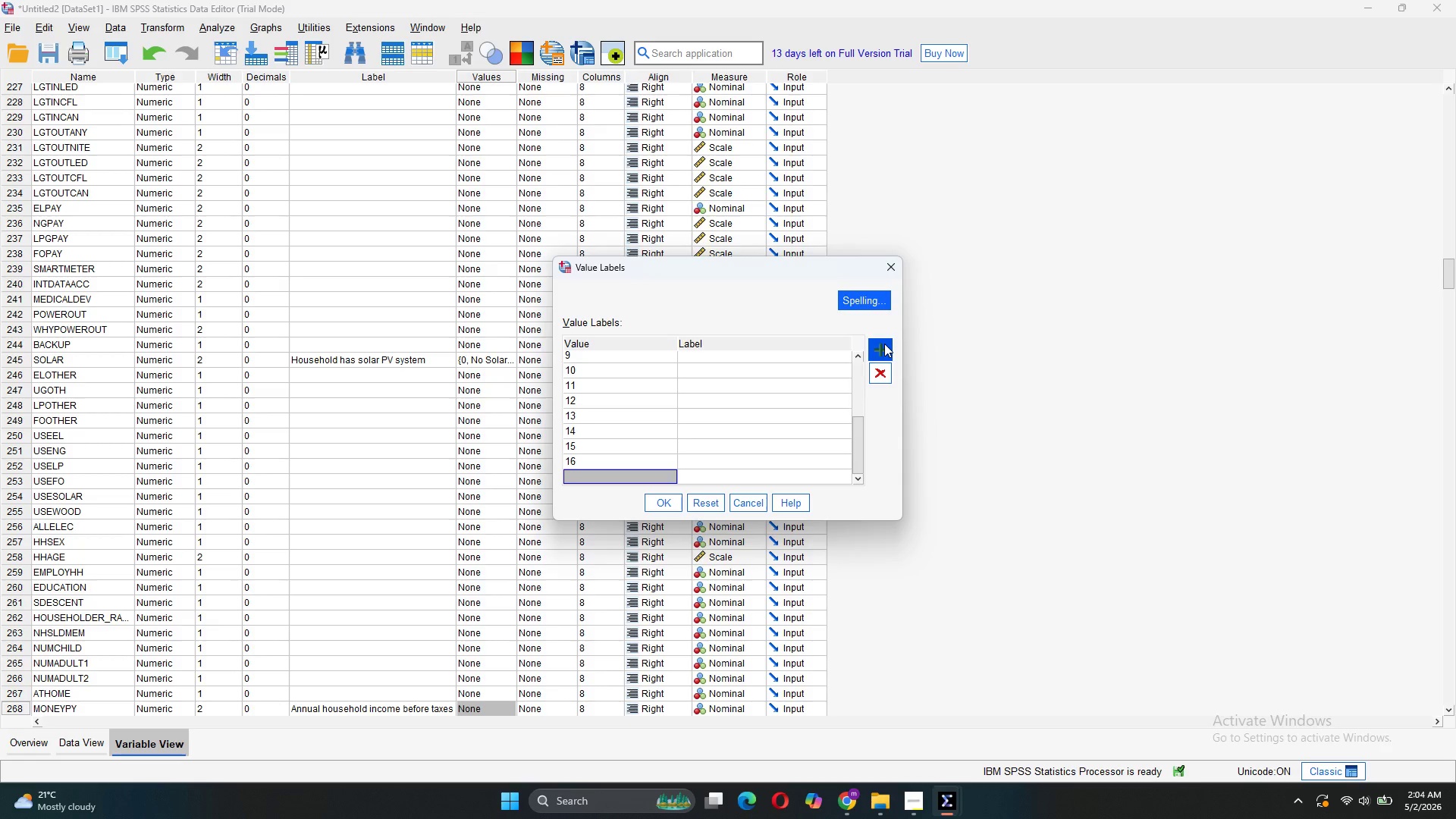 
type(17)
 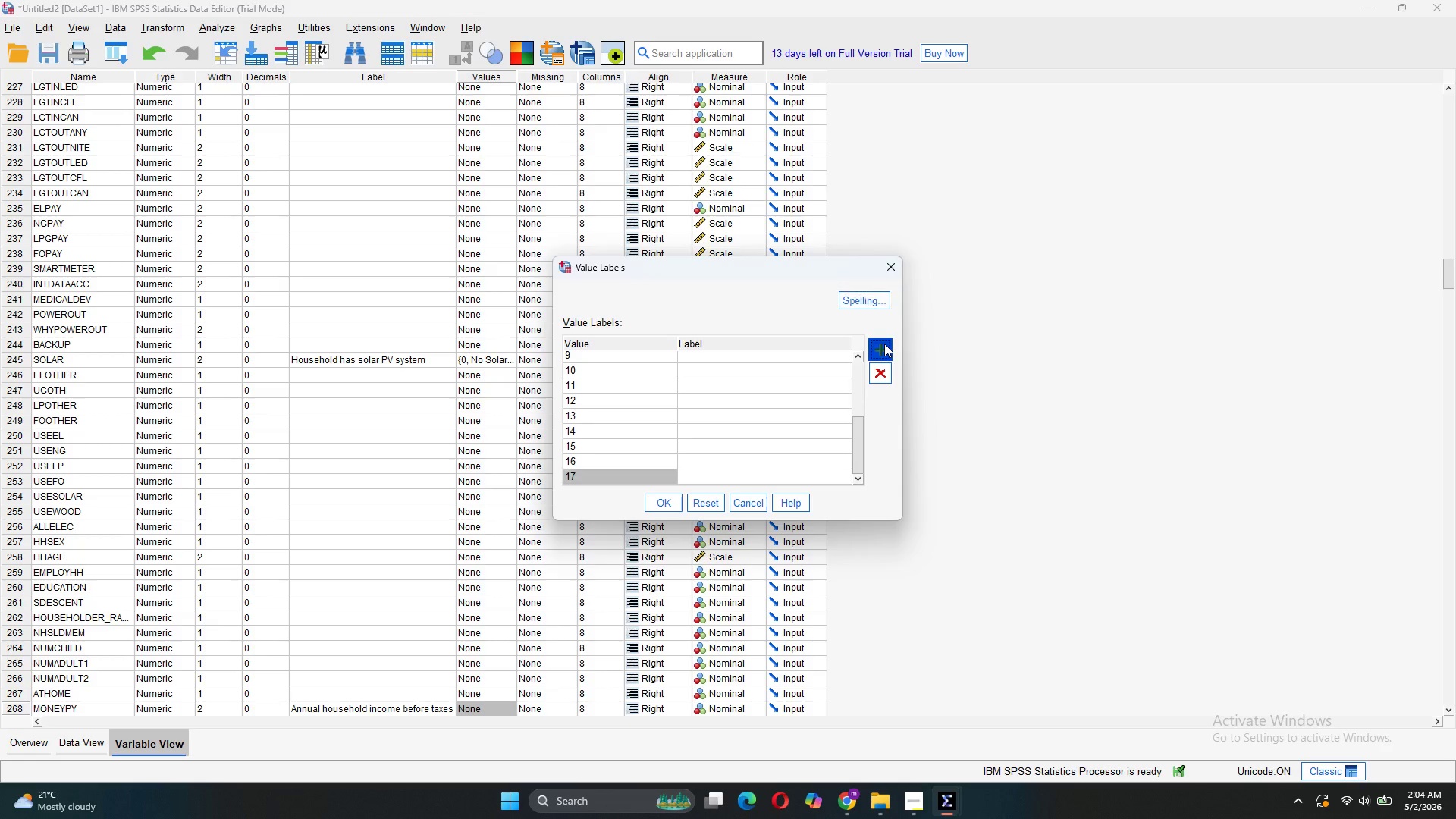 
left_click([884, 344])
 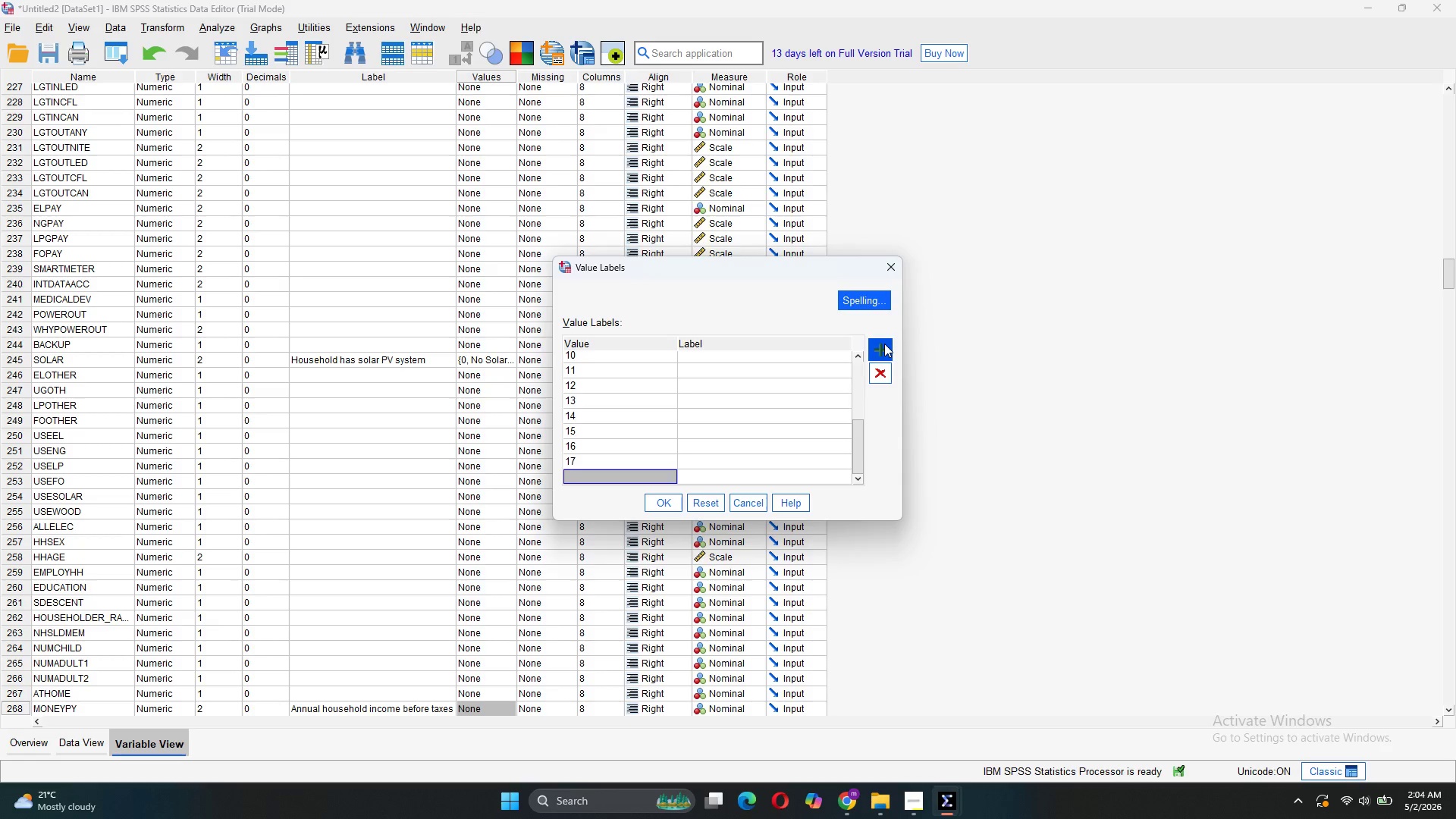 
type(18)
 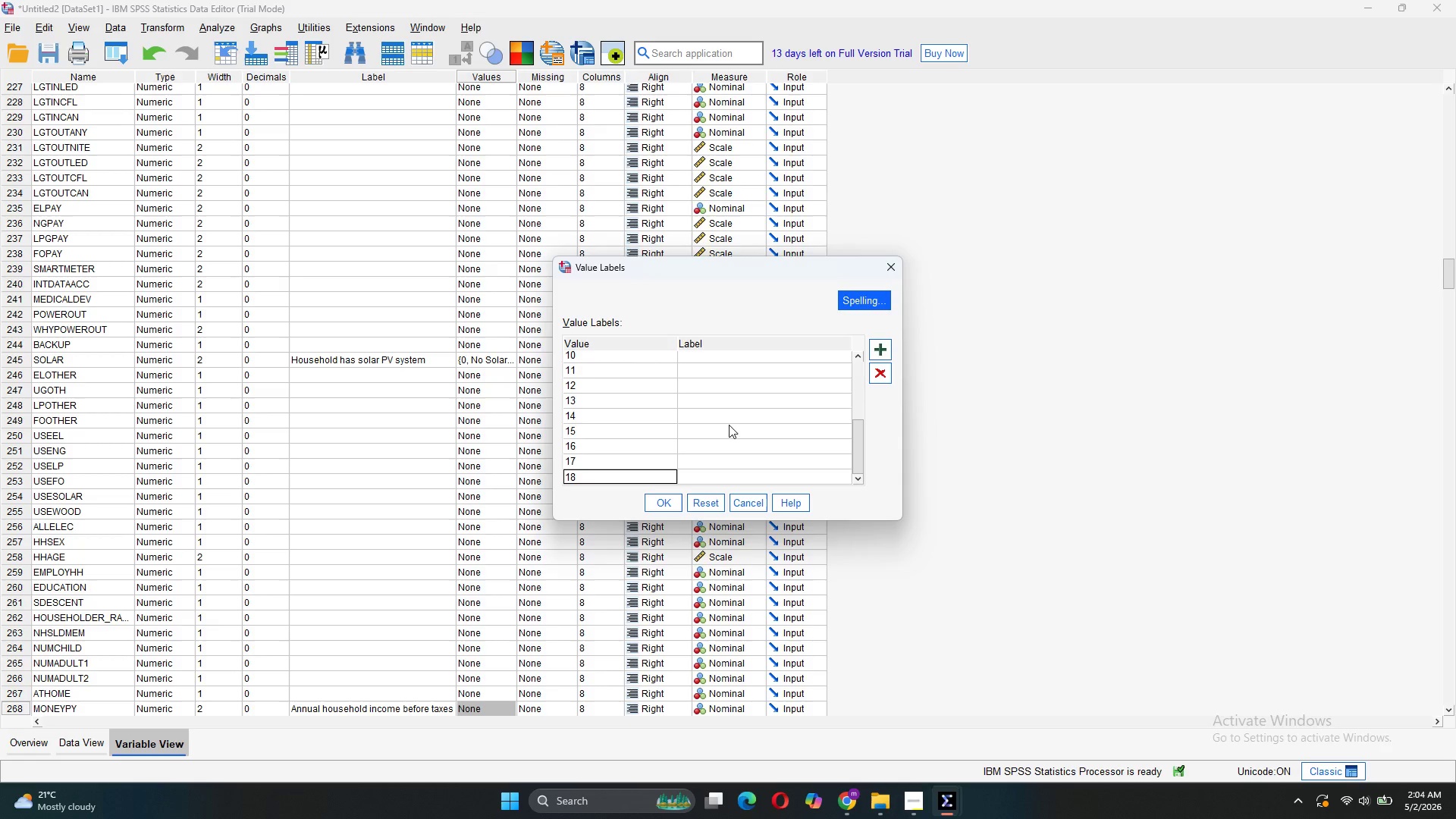 
scroll: coordinate [729, 424], scroll_direction: up, amount: 7.0
 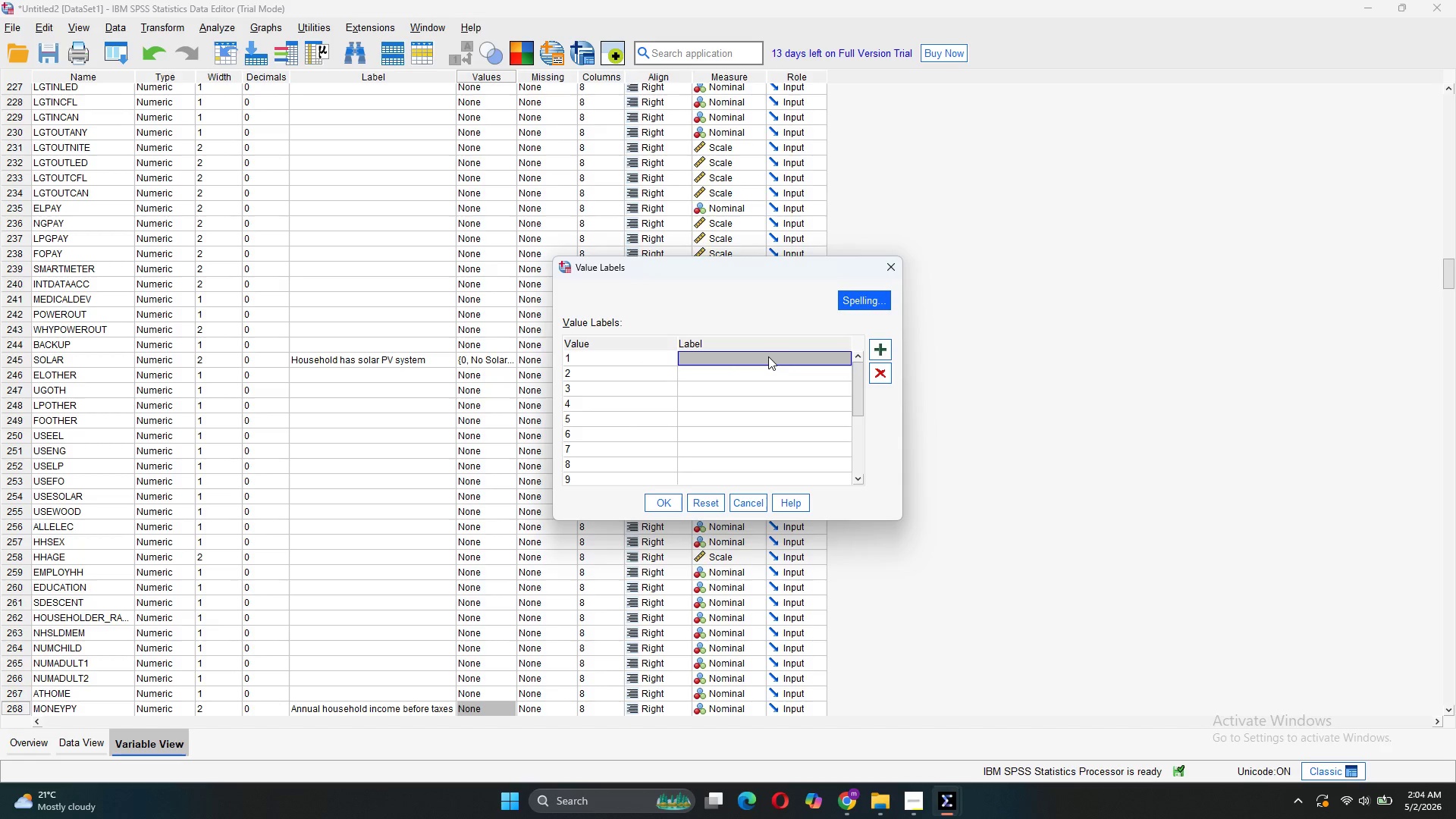 
double_click([768, 356])
 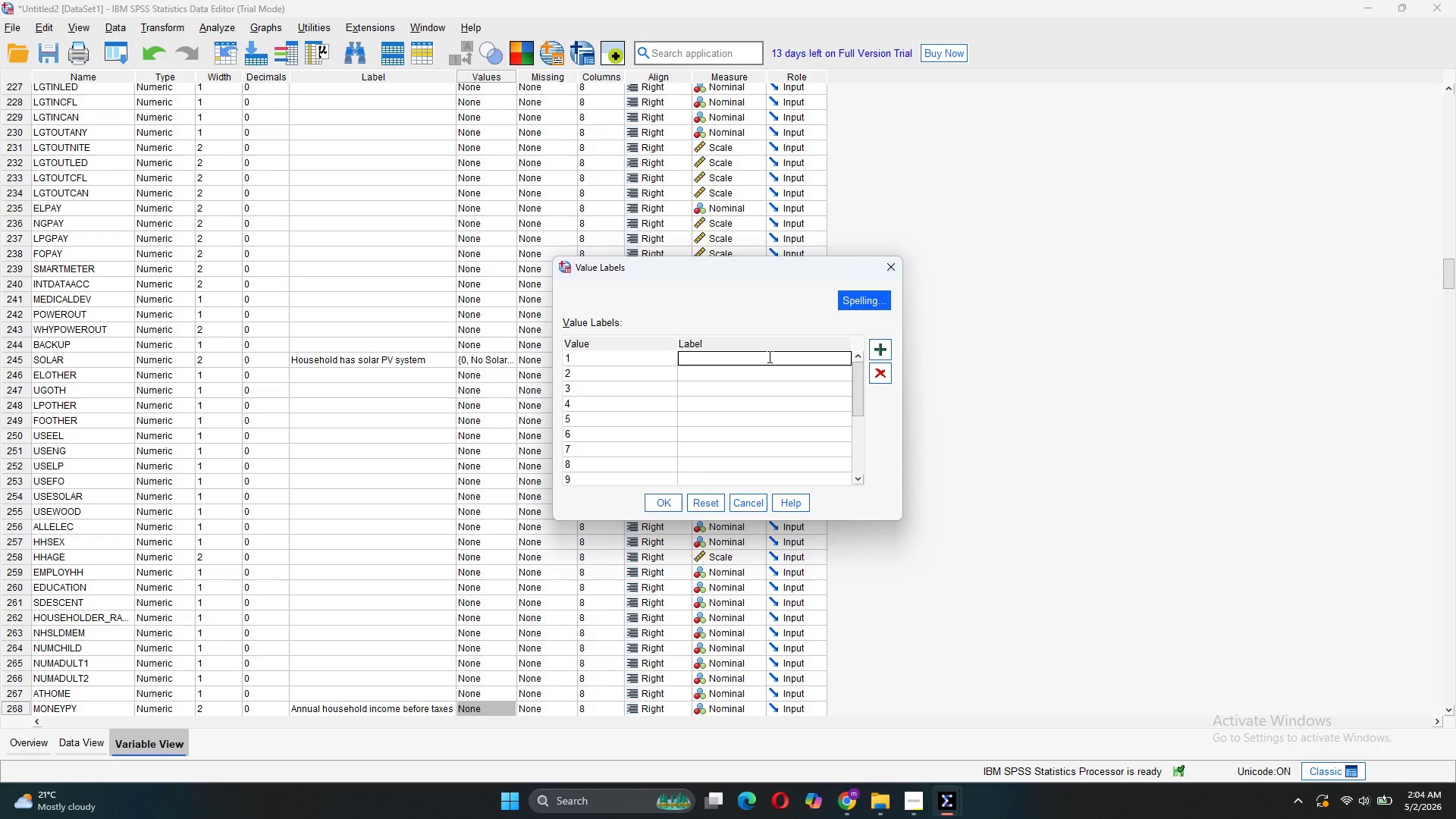 
type(Under $ 5,000)
 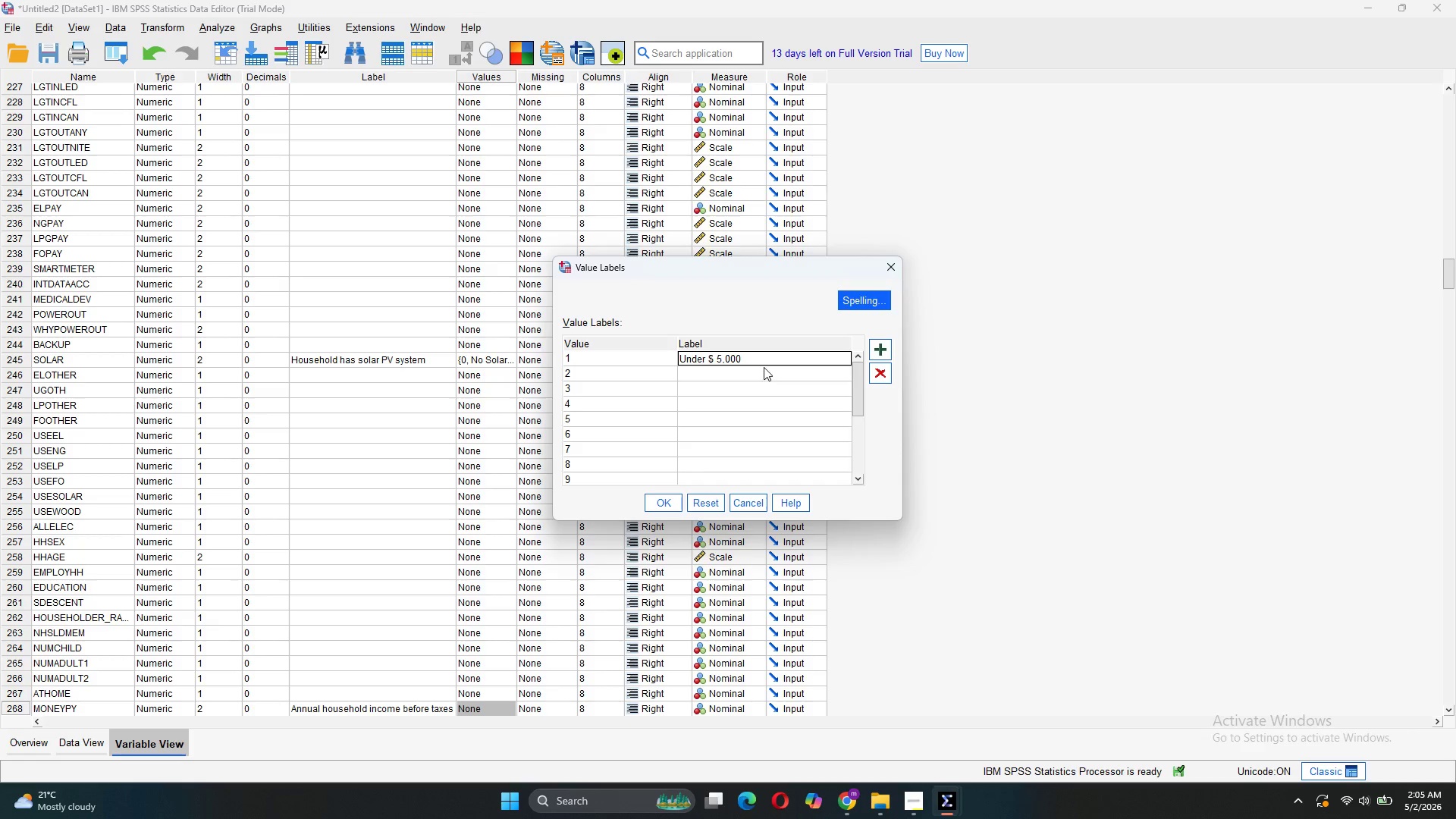 
left_click([756, 371])
 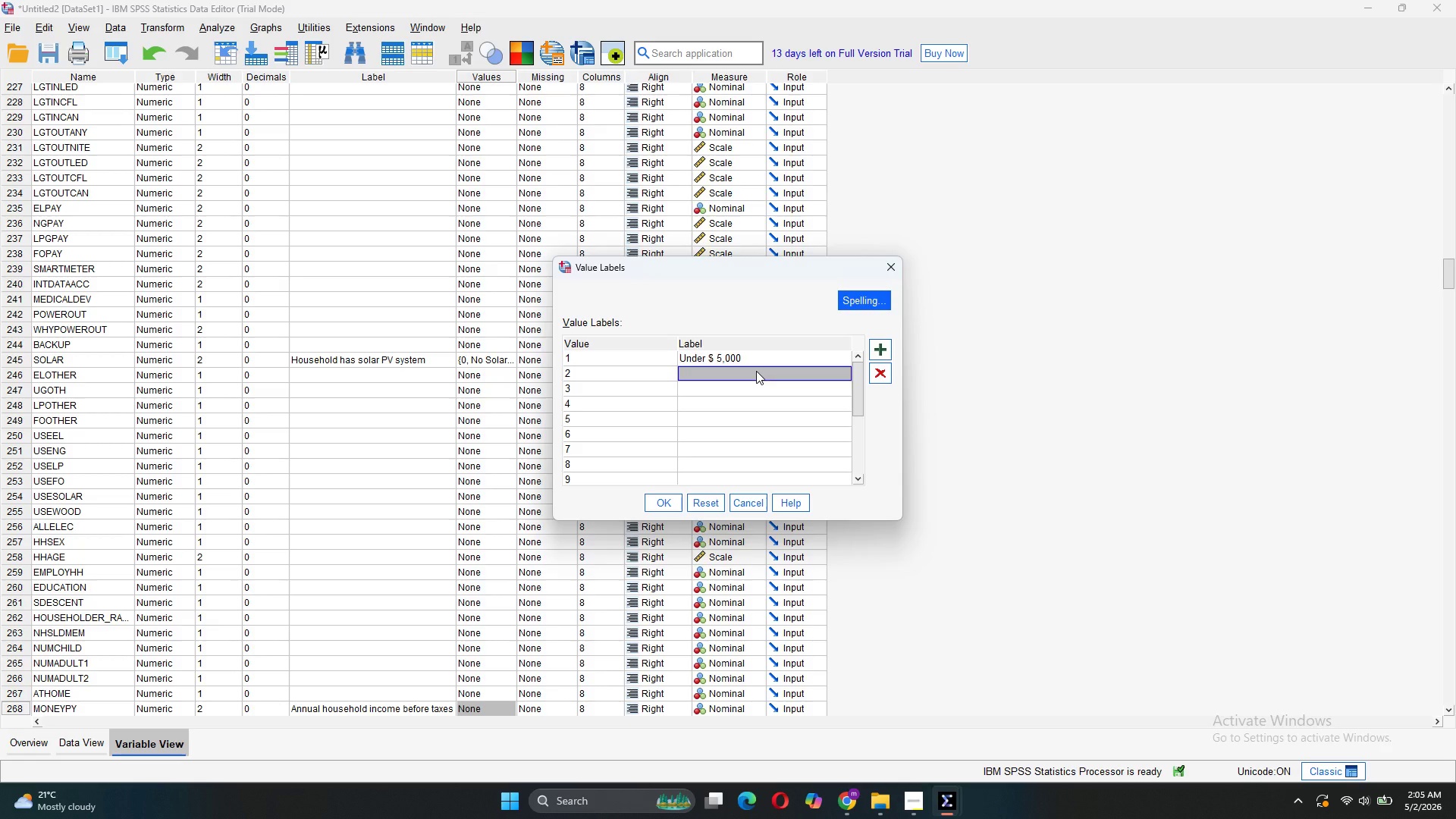 
wait(6.98)
 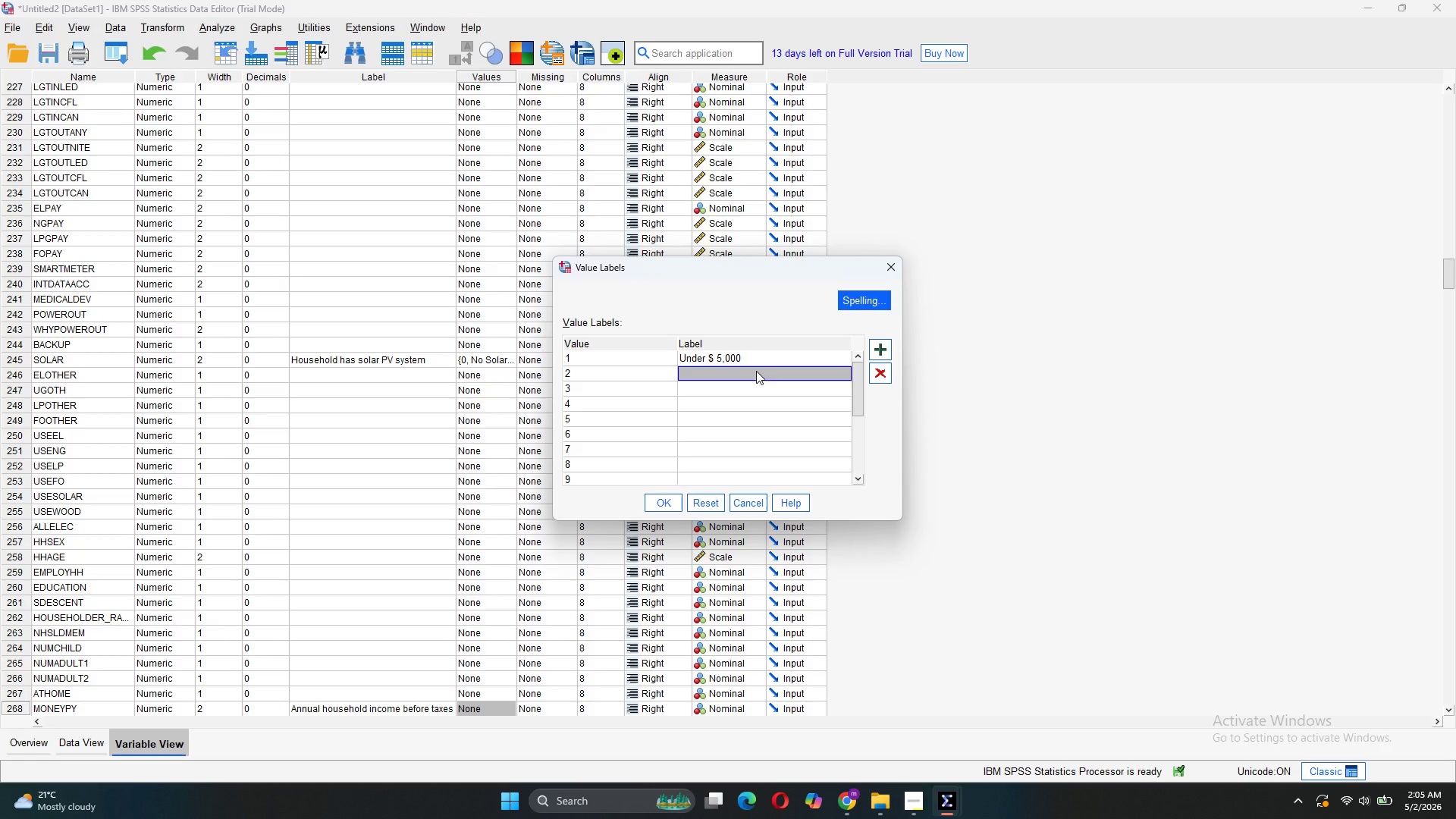 
left_click([720, 360])
 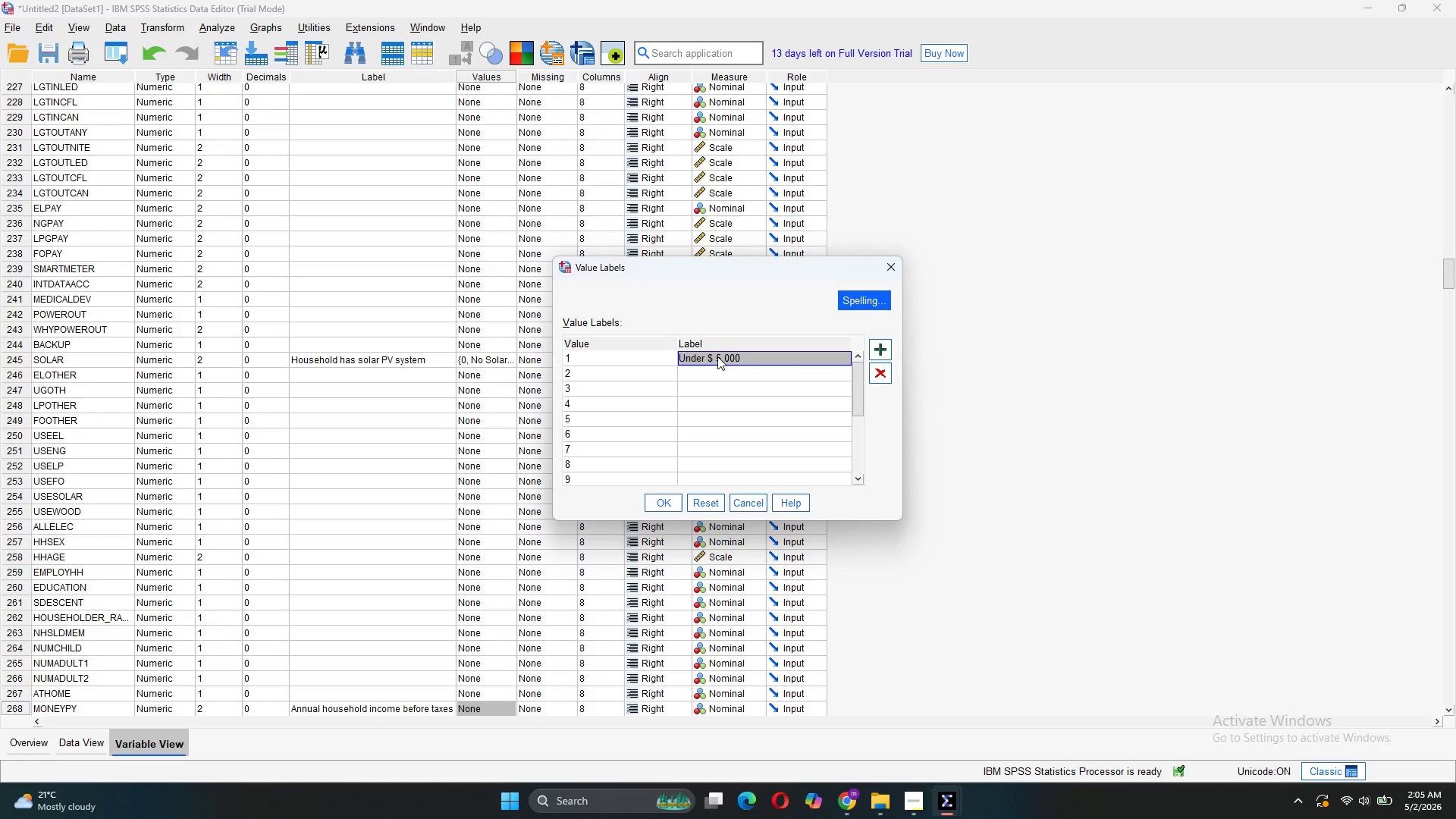 
double_click([717, 355])
 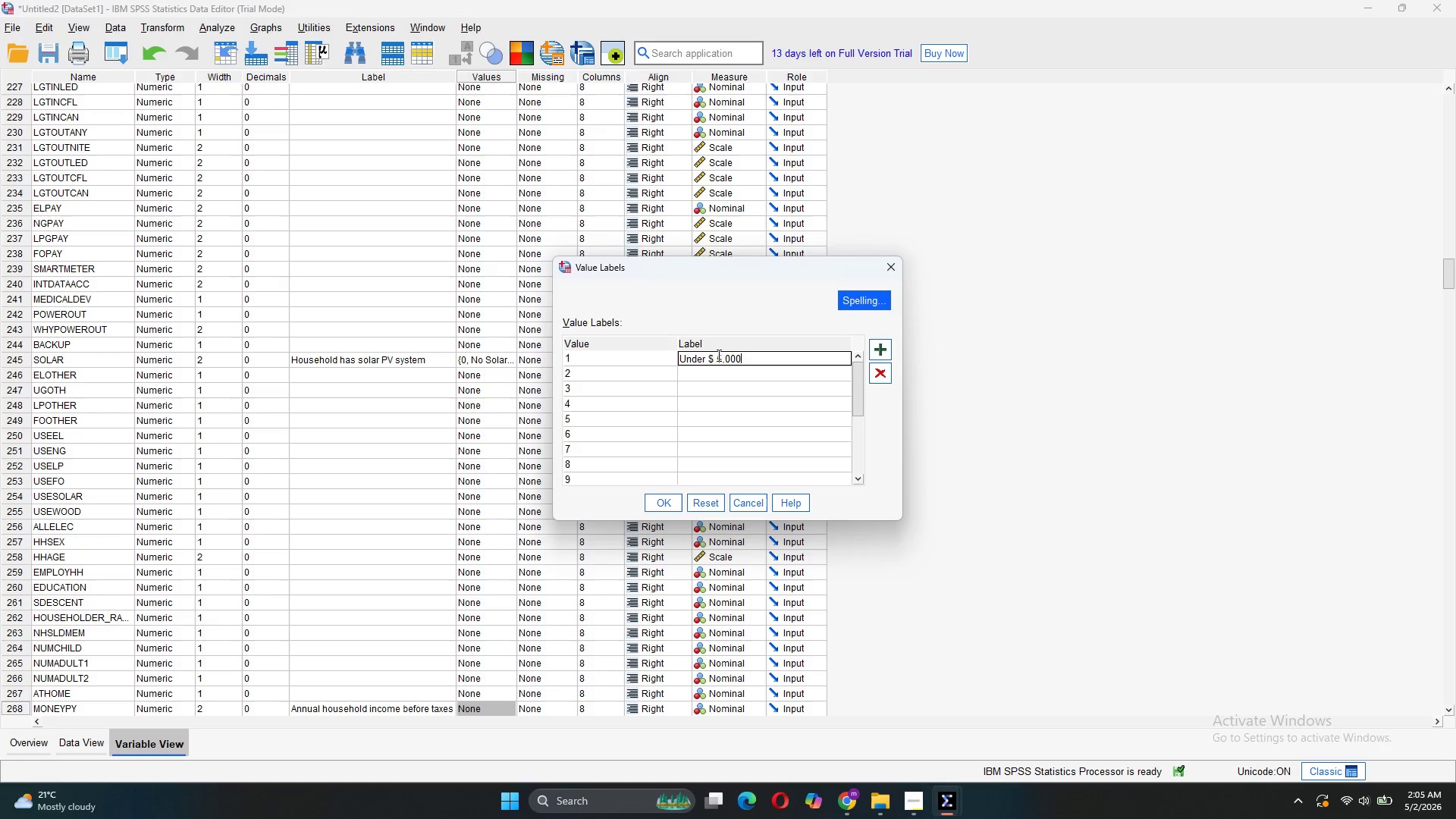 
triple_click([717, 355])
 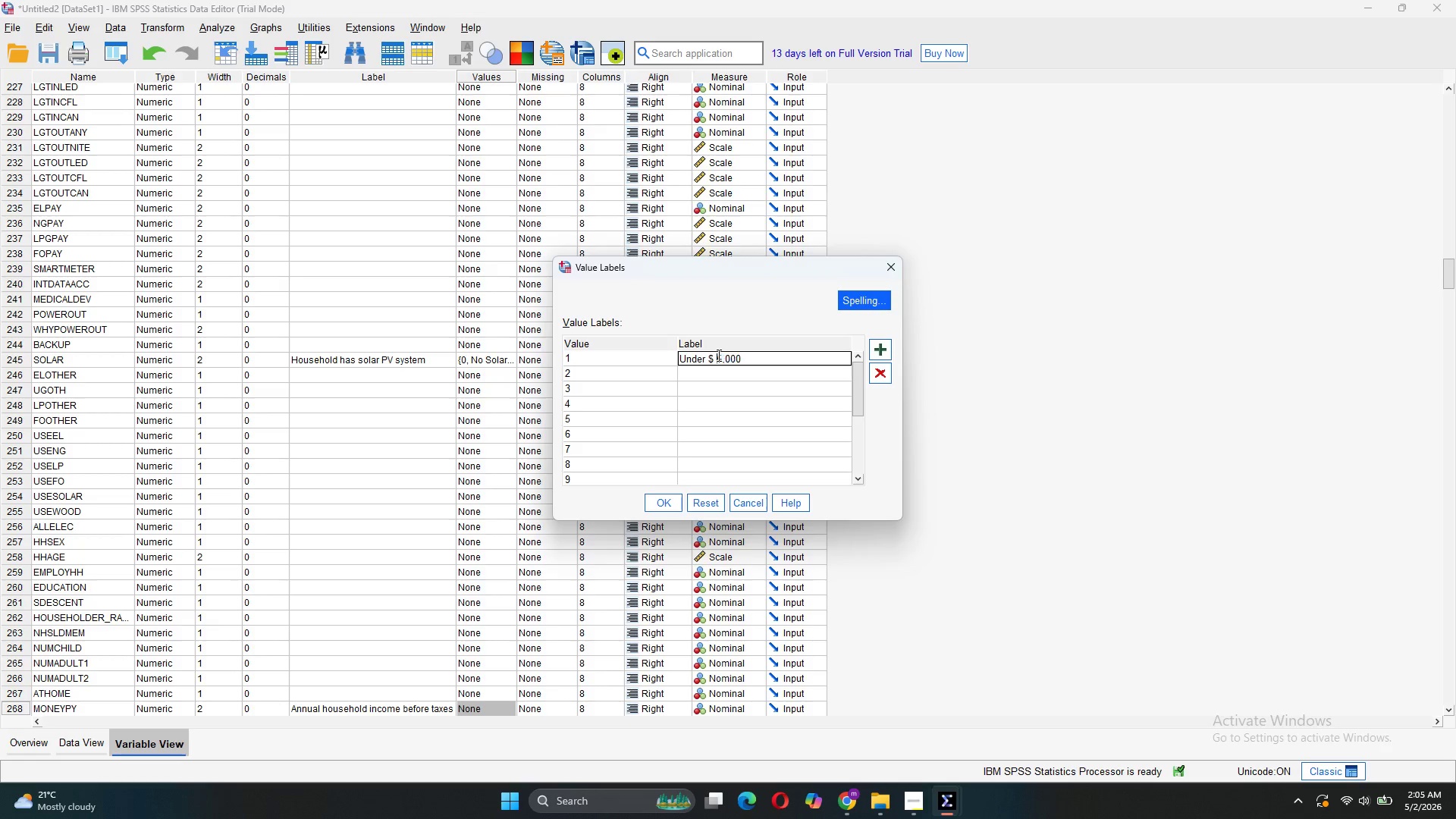 
triple_click([717, 355])
 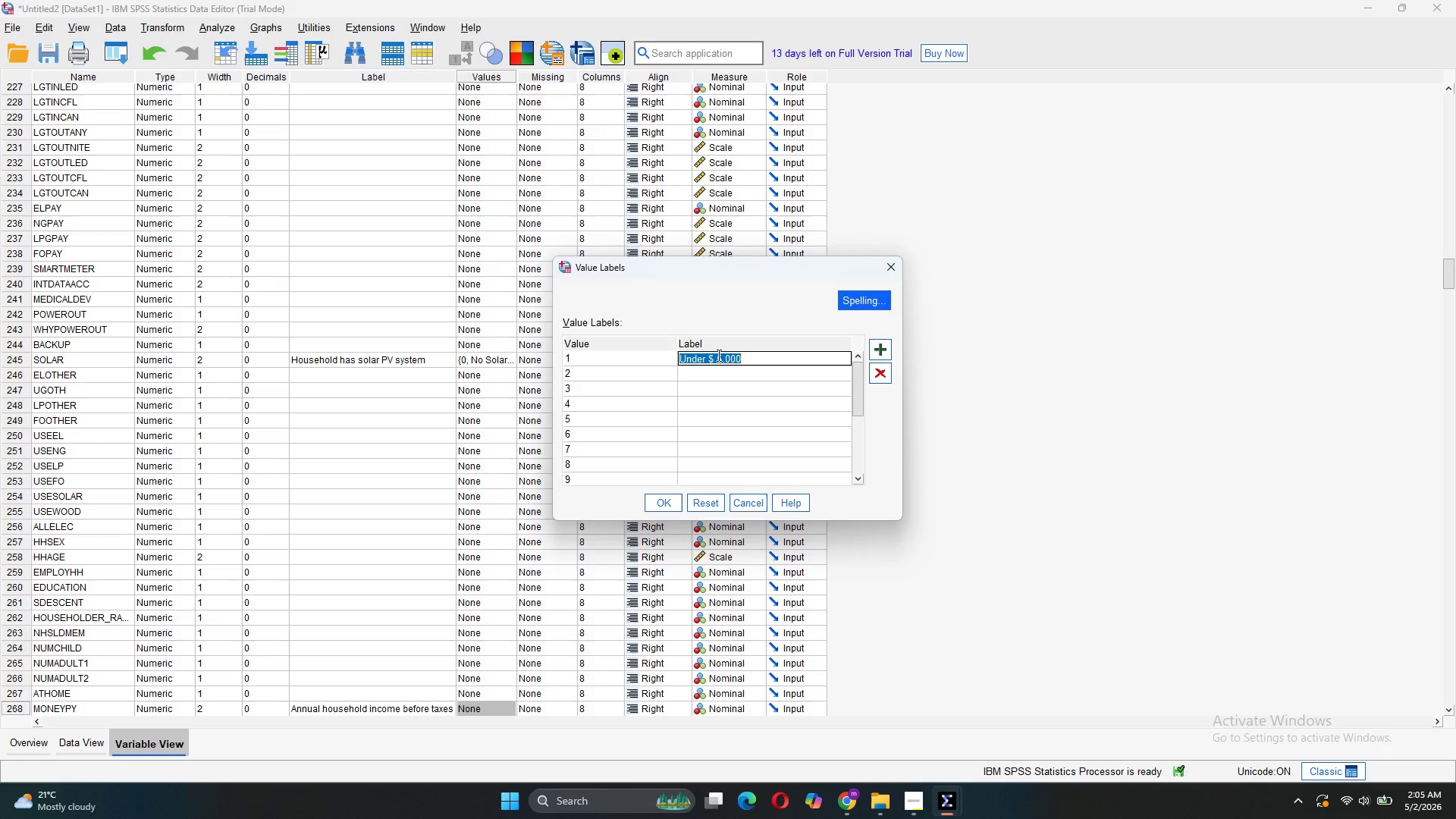 
left_click([717, 355])
 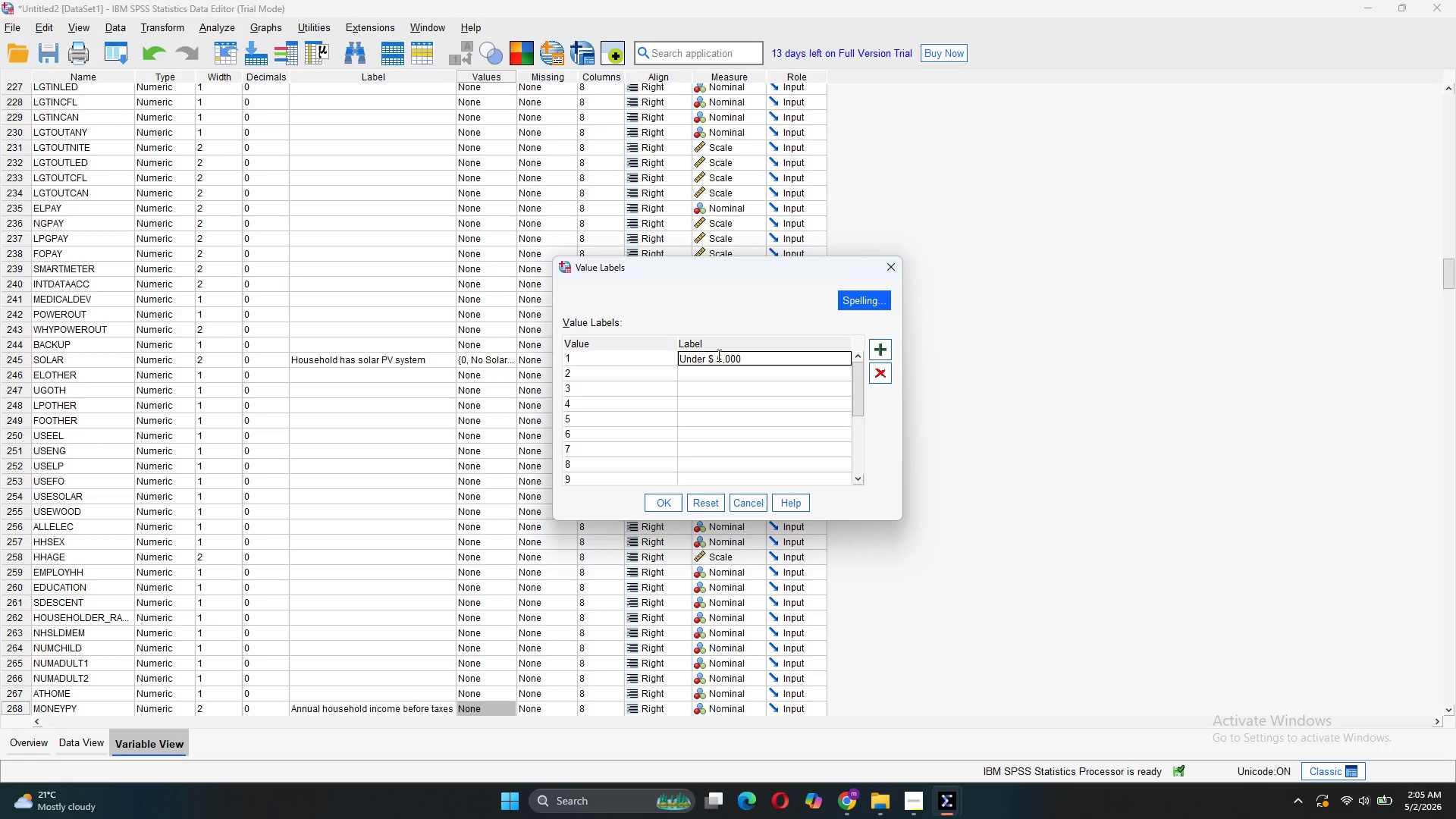 
key(Backspace)
 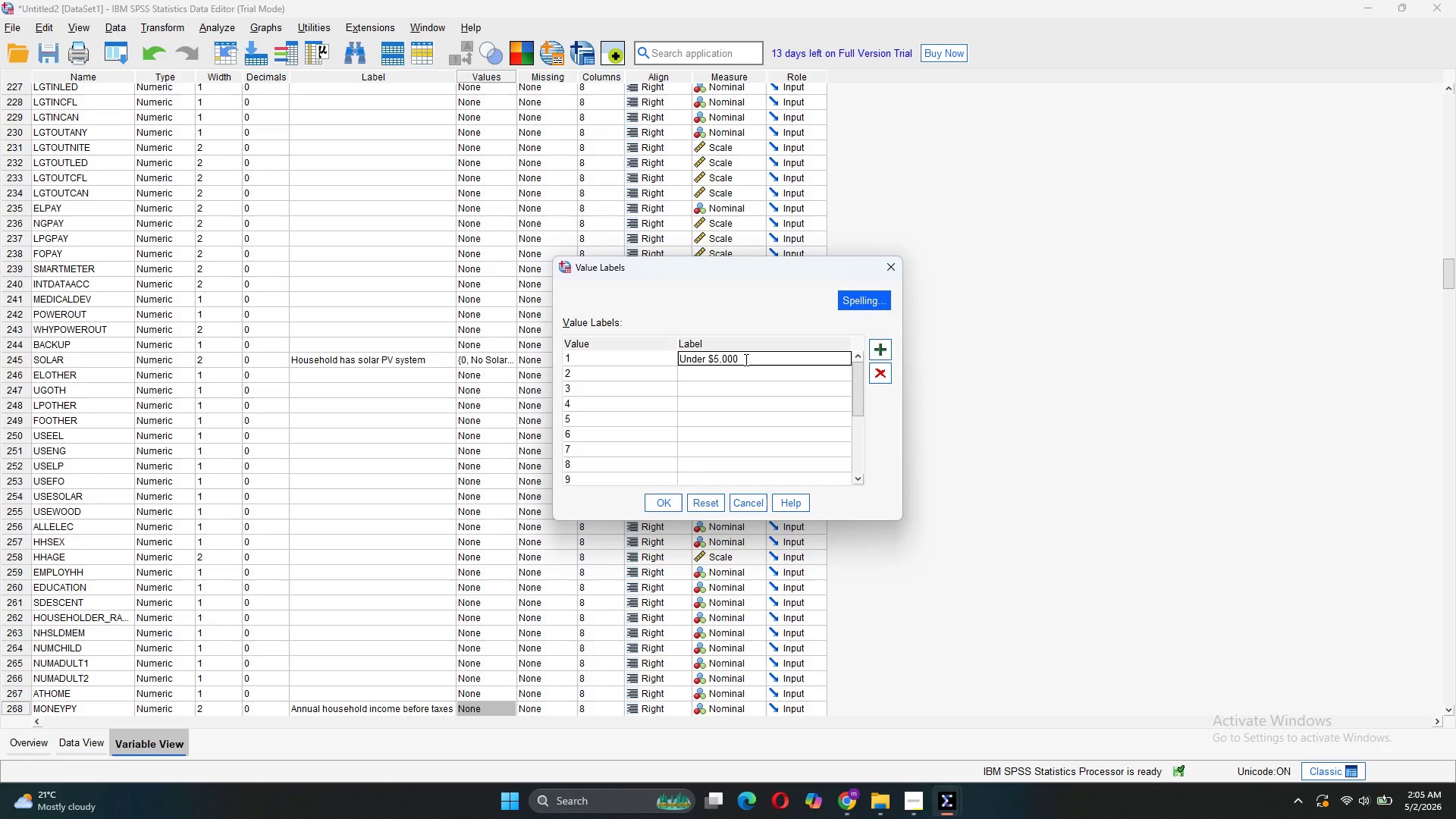 
left_click_drag(start_coordinate=[745, 359], to_coordinate=[708, 356])
 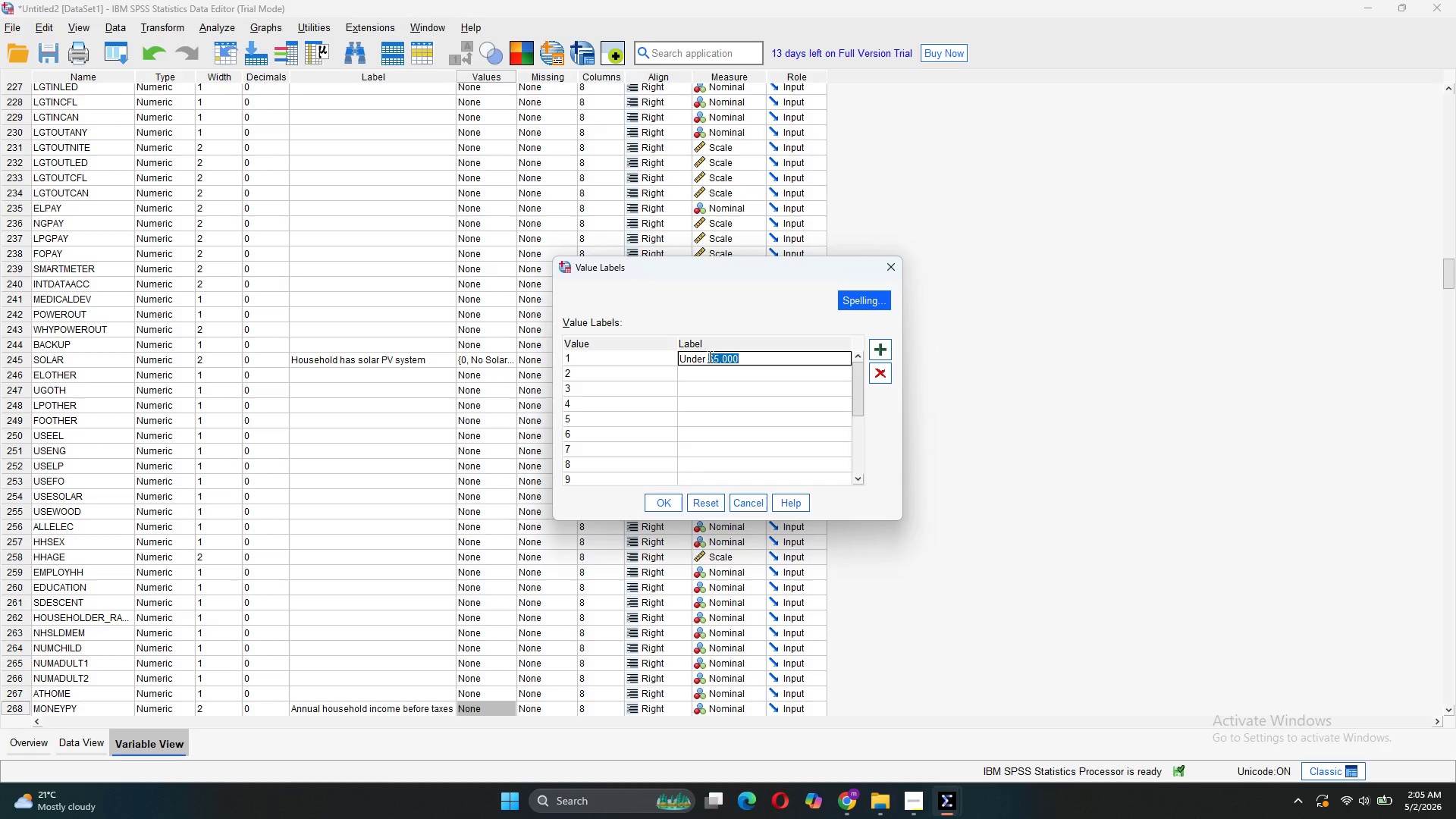 
key(Control+C)
 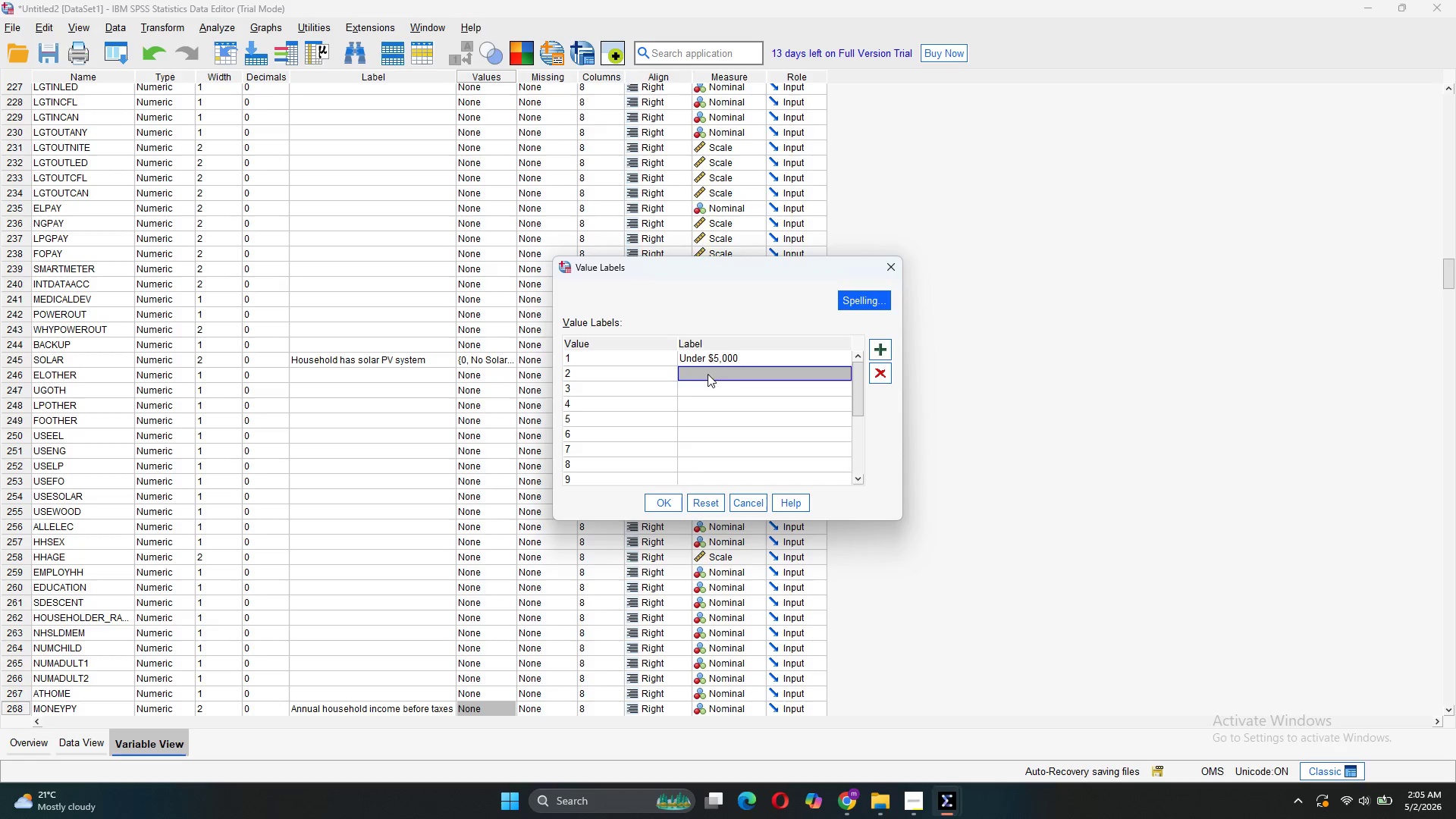 
double_click([708, 374])
 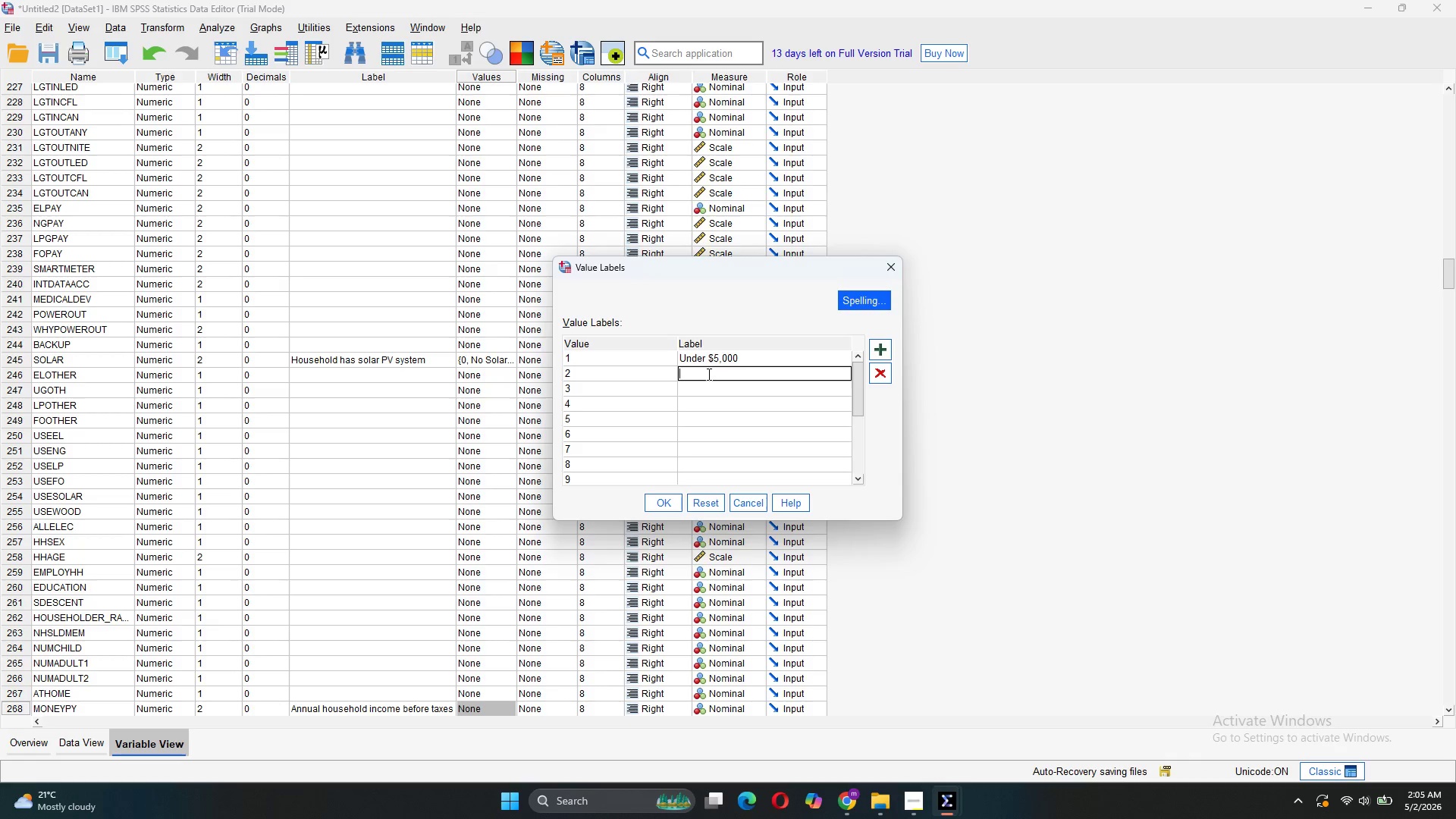 
key(Control+V)
 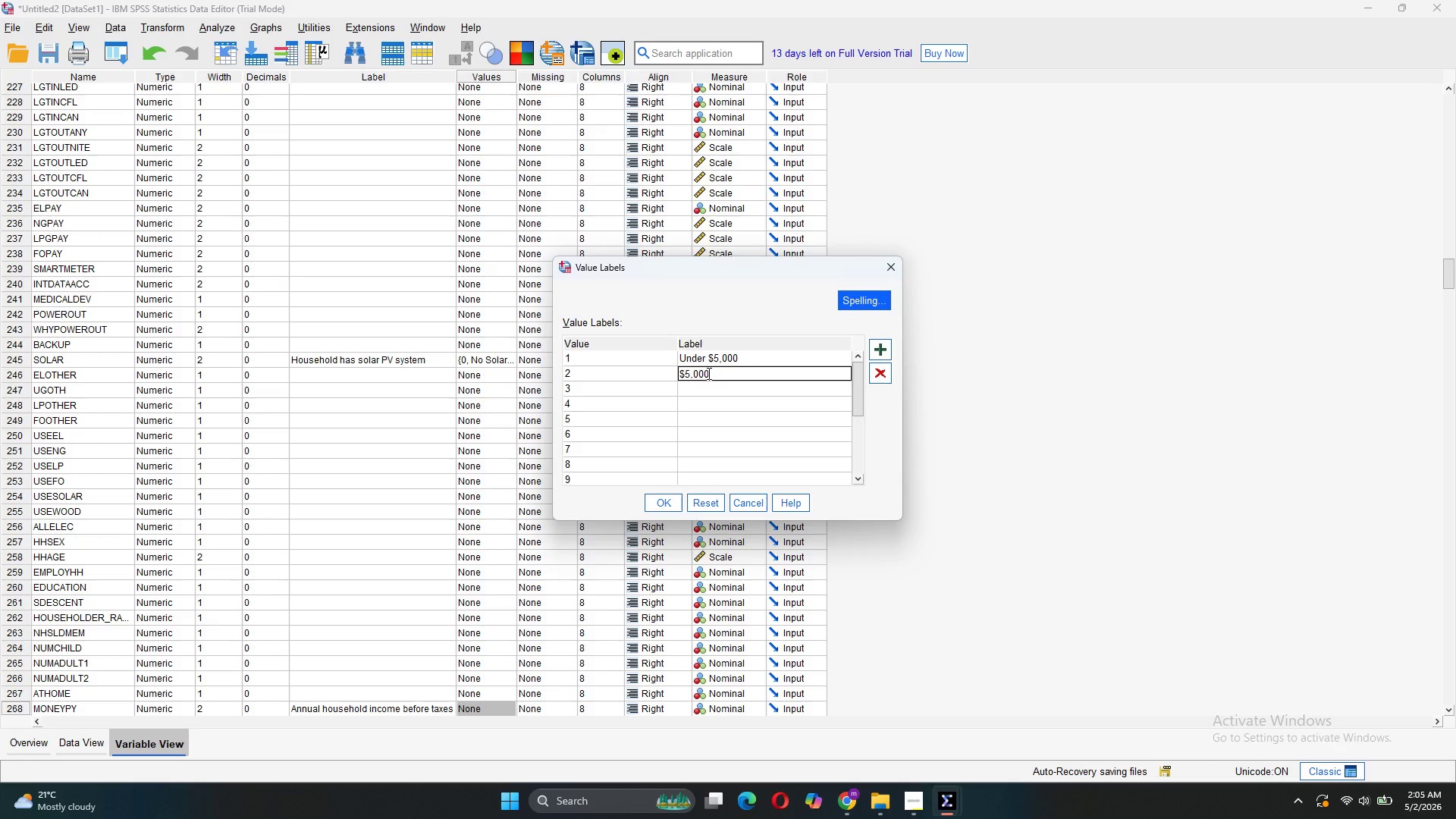 
type( -)
key(Backspace)
type(to )
 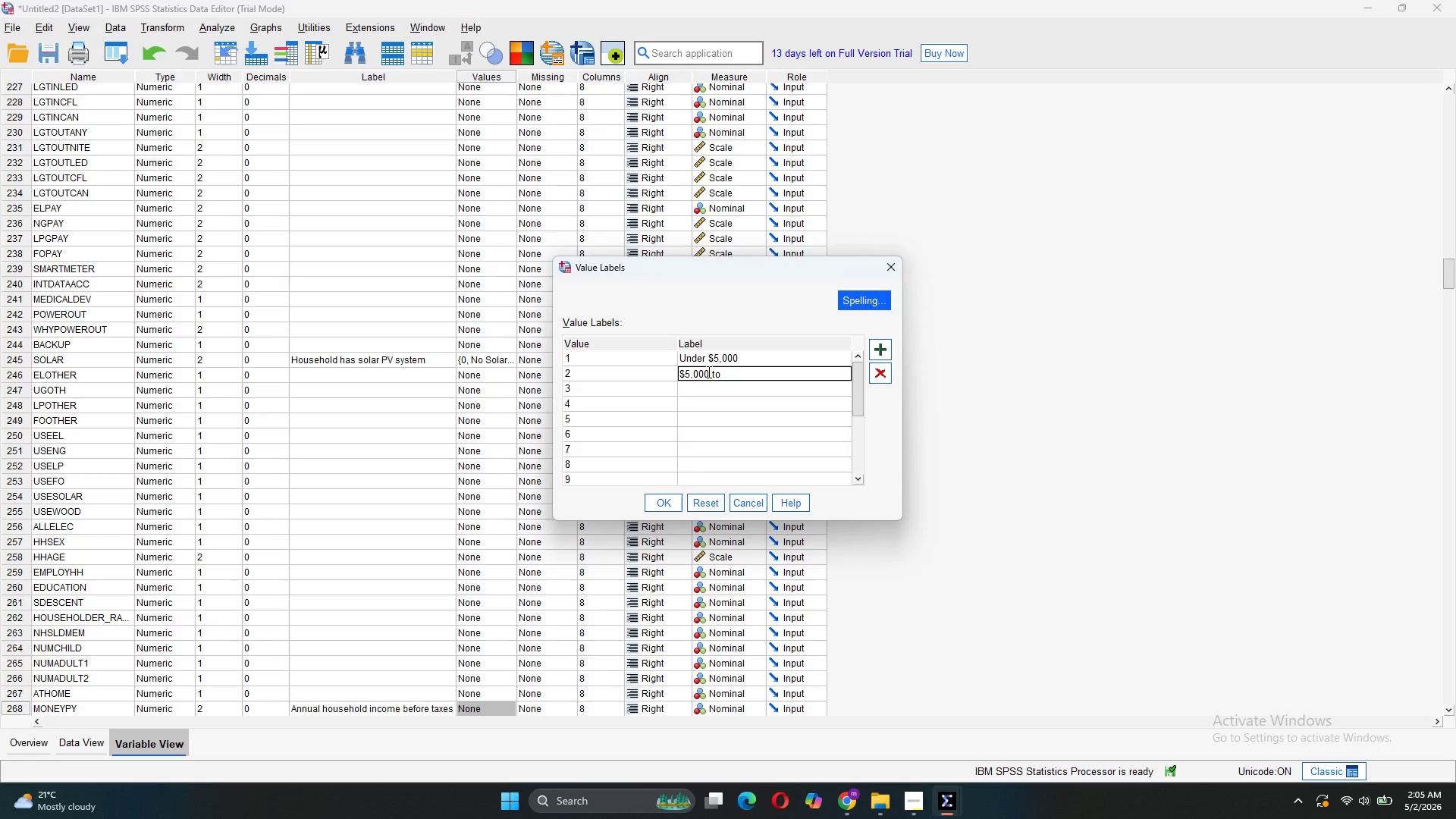 
key(Control+V)
 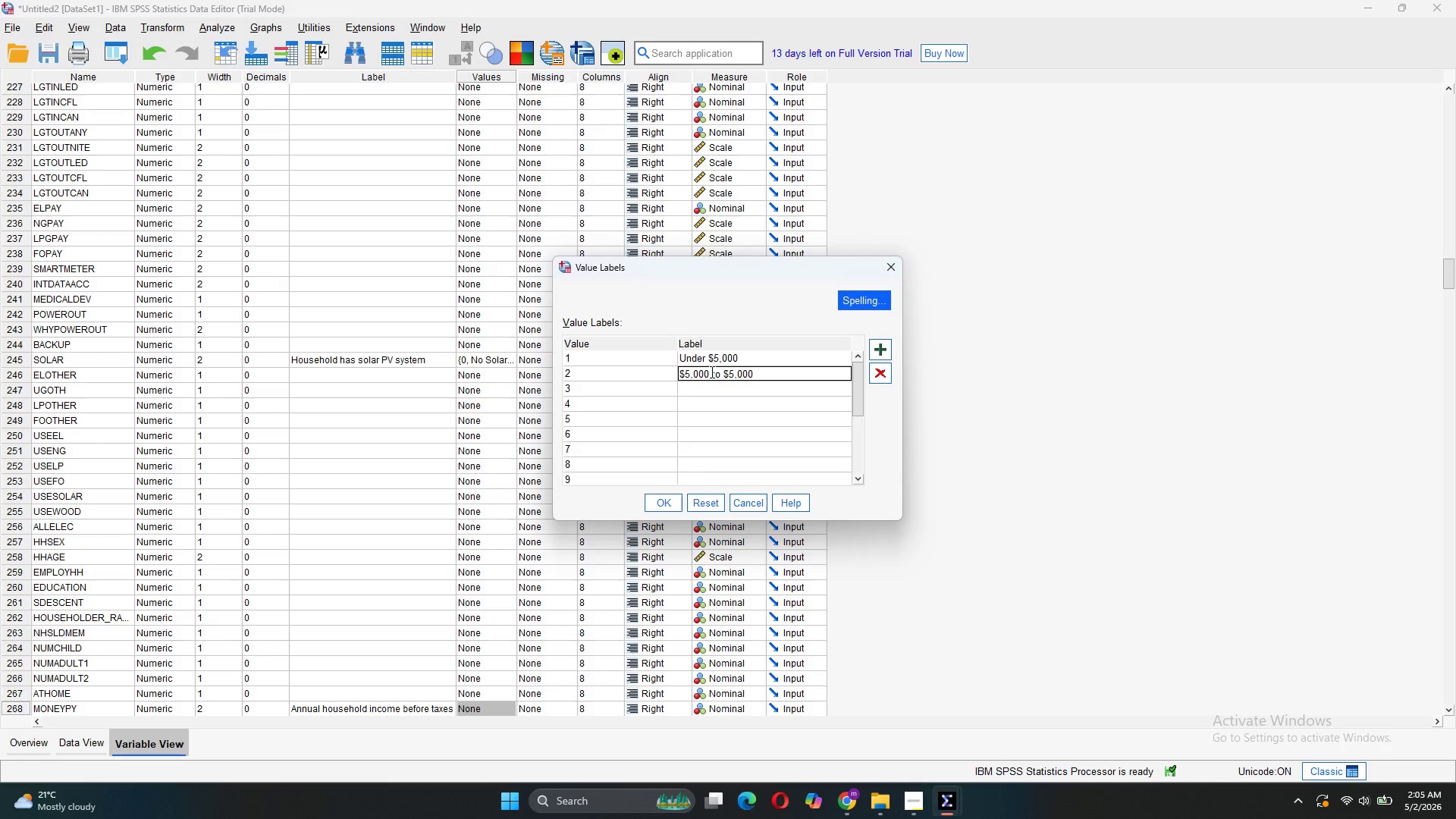 
key(Backspace)
key(Backspace)
key(Backspace)
key(Backspace)
key(Backspace)
type(9,999)
 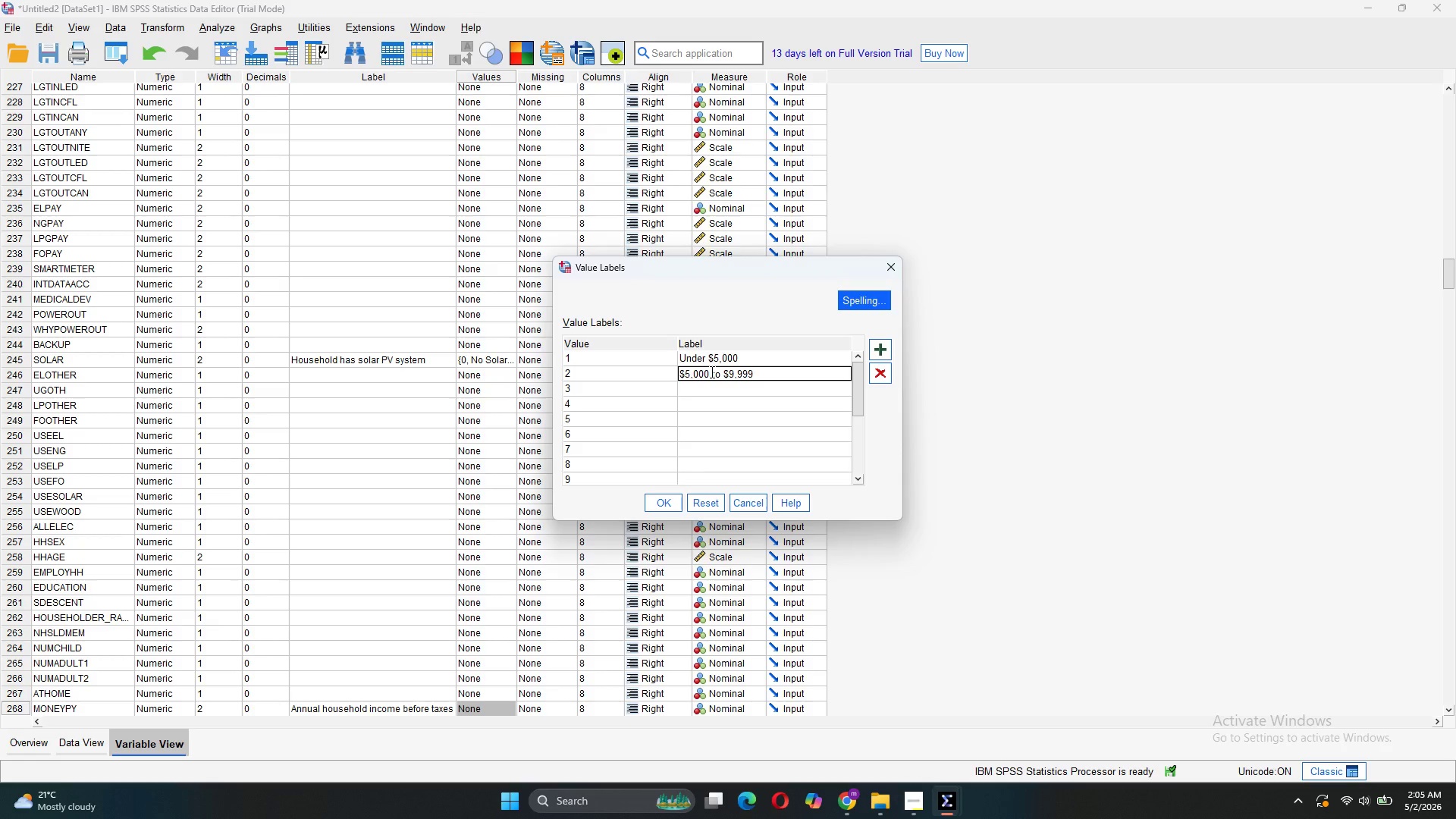 
left_click([711, 391])
 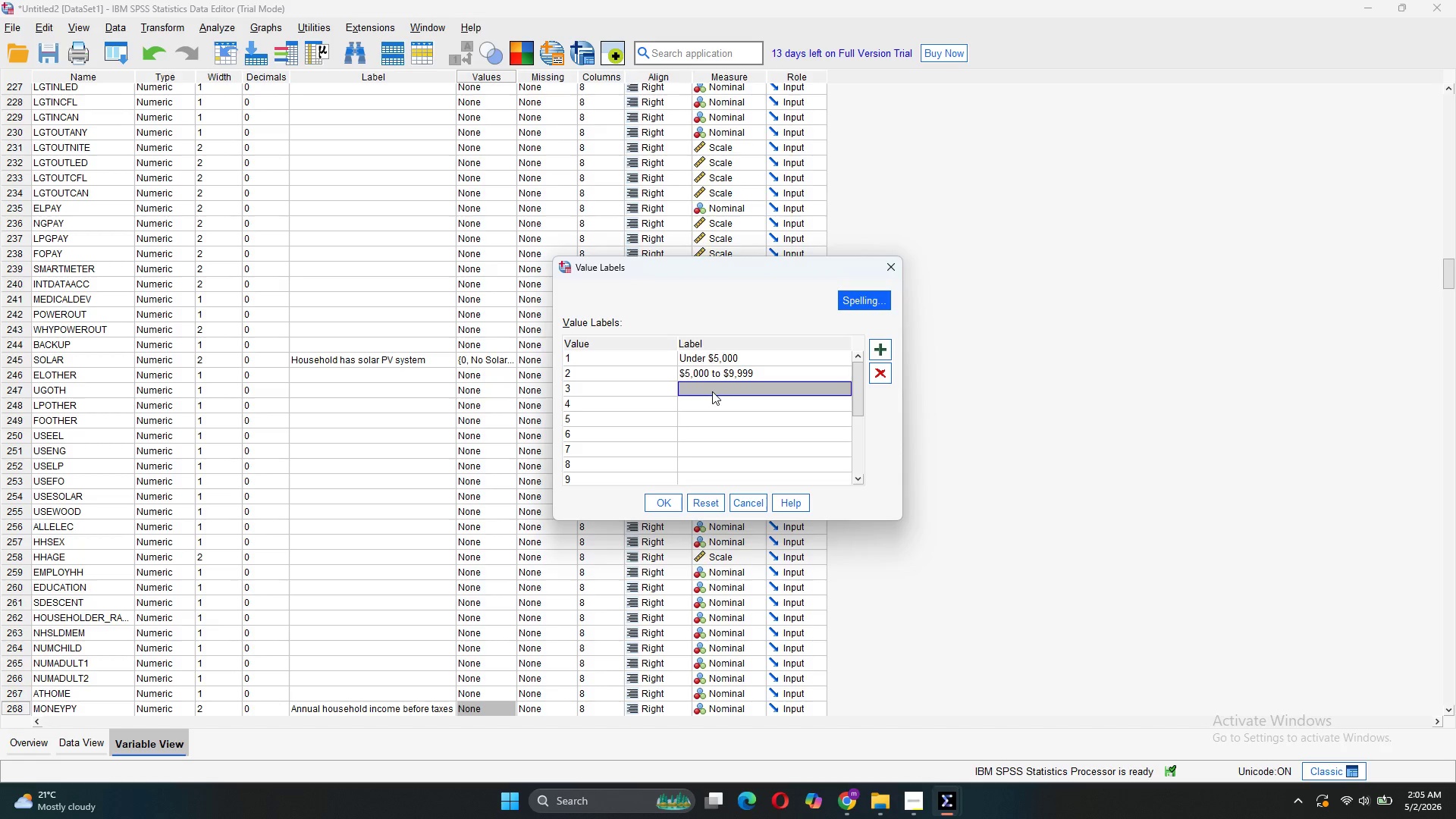 
key(Control+V)
 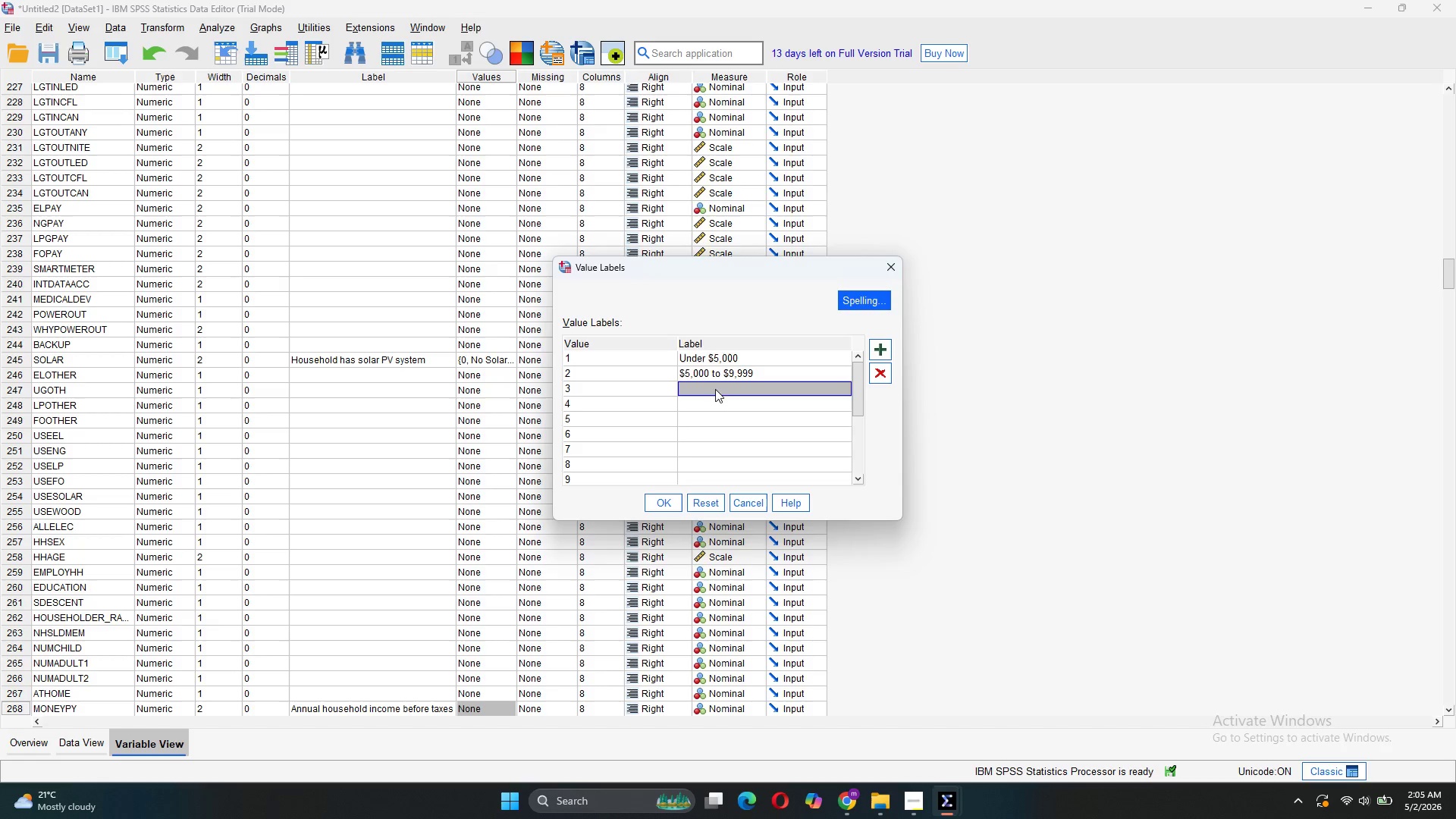 
double_click([717, 387])
 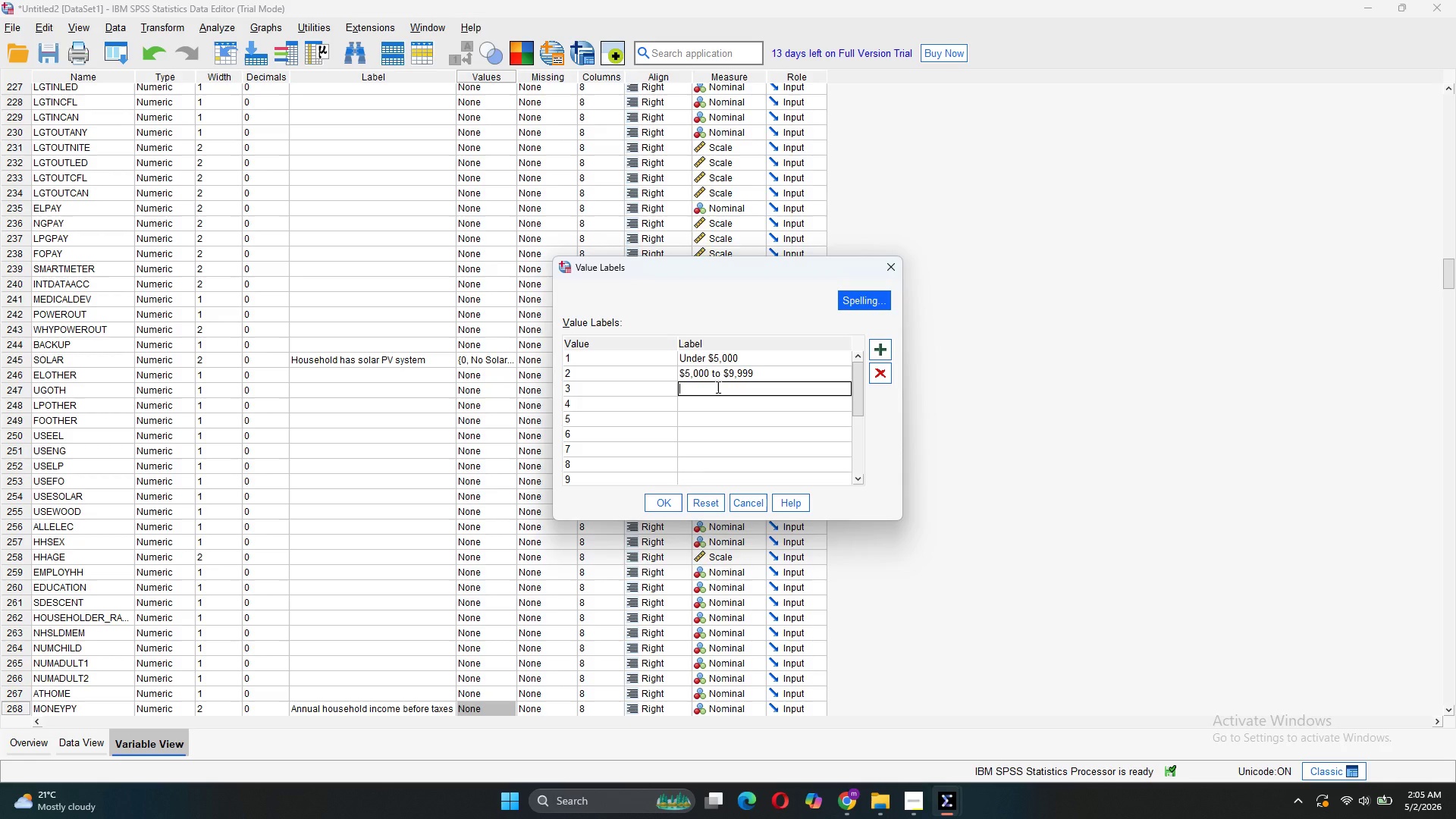 
key(Control+V)
 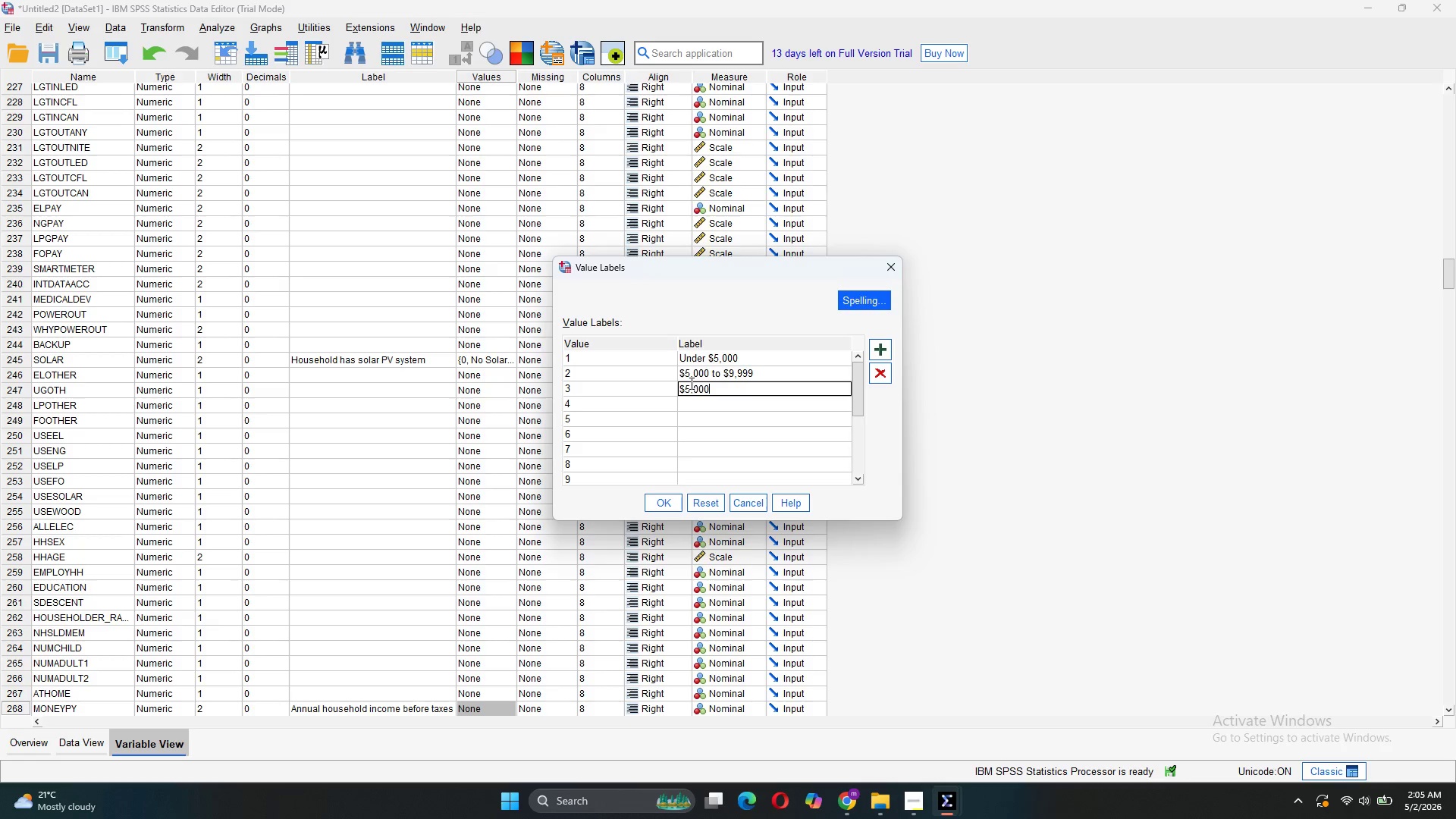 
left_click([689, 391])
 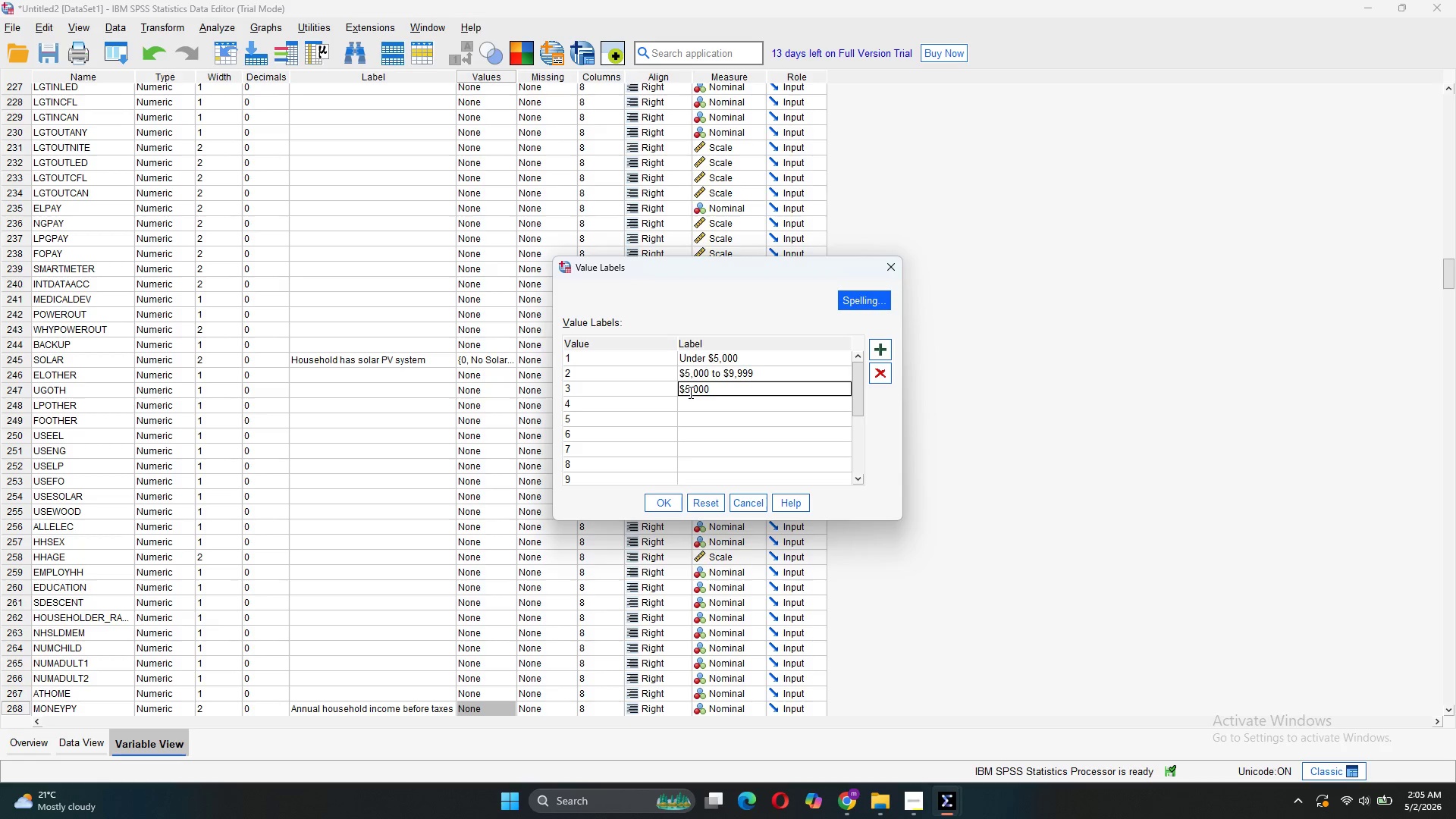 
key(Backspace)
type(10)
 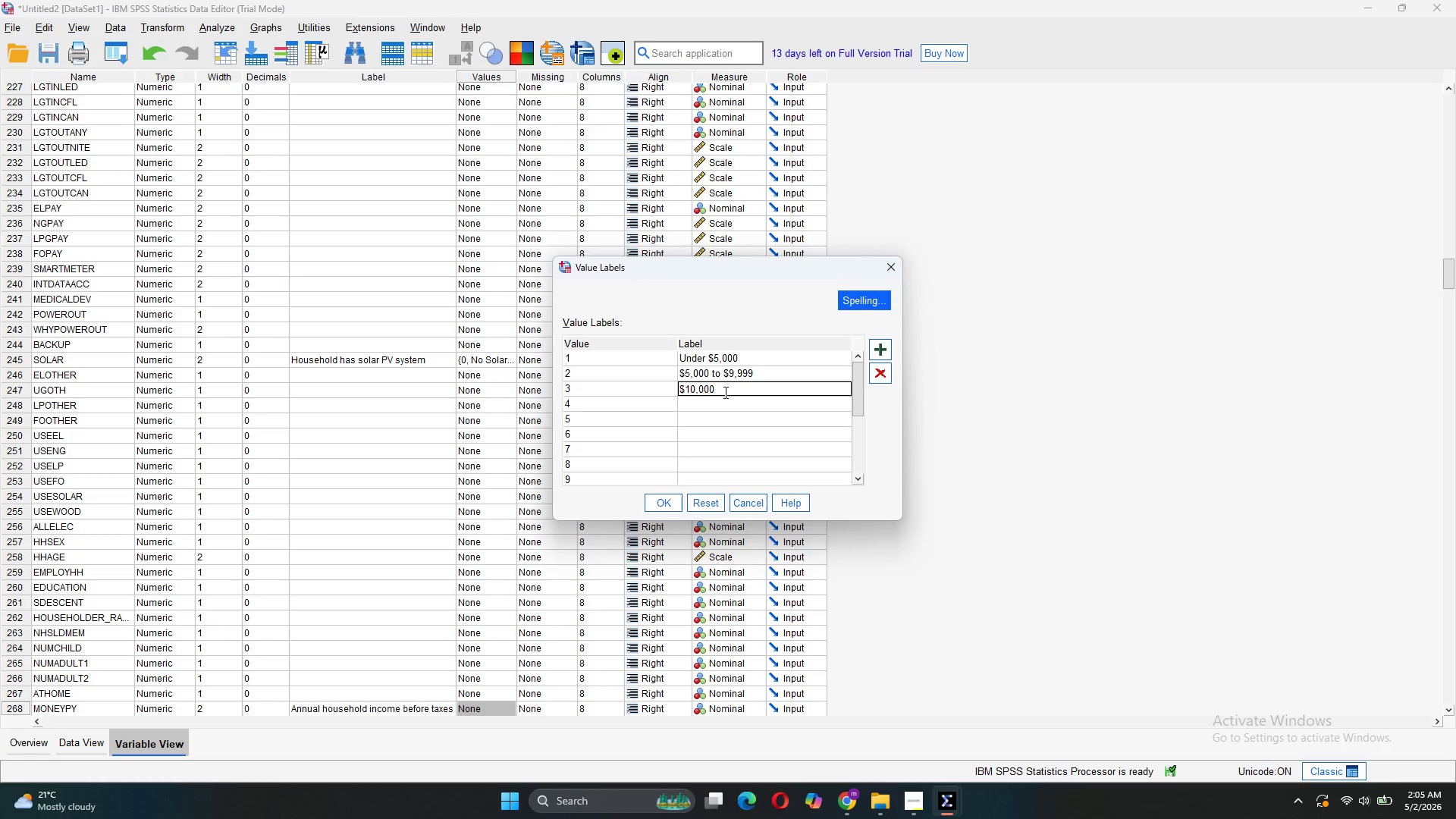 
type( to )
 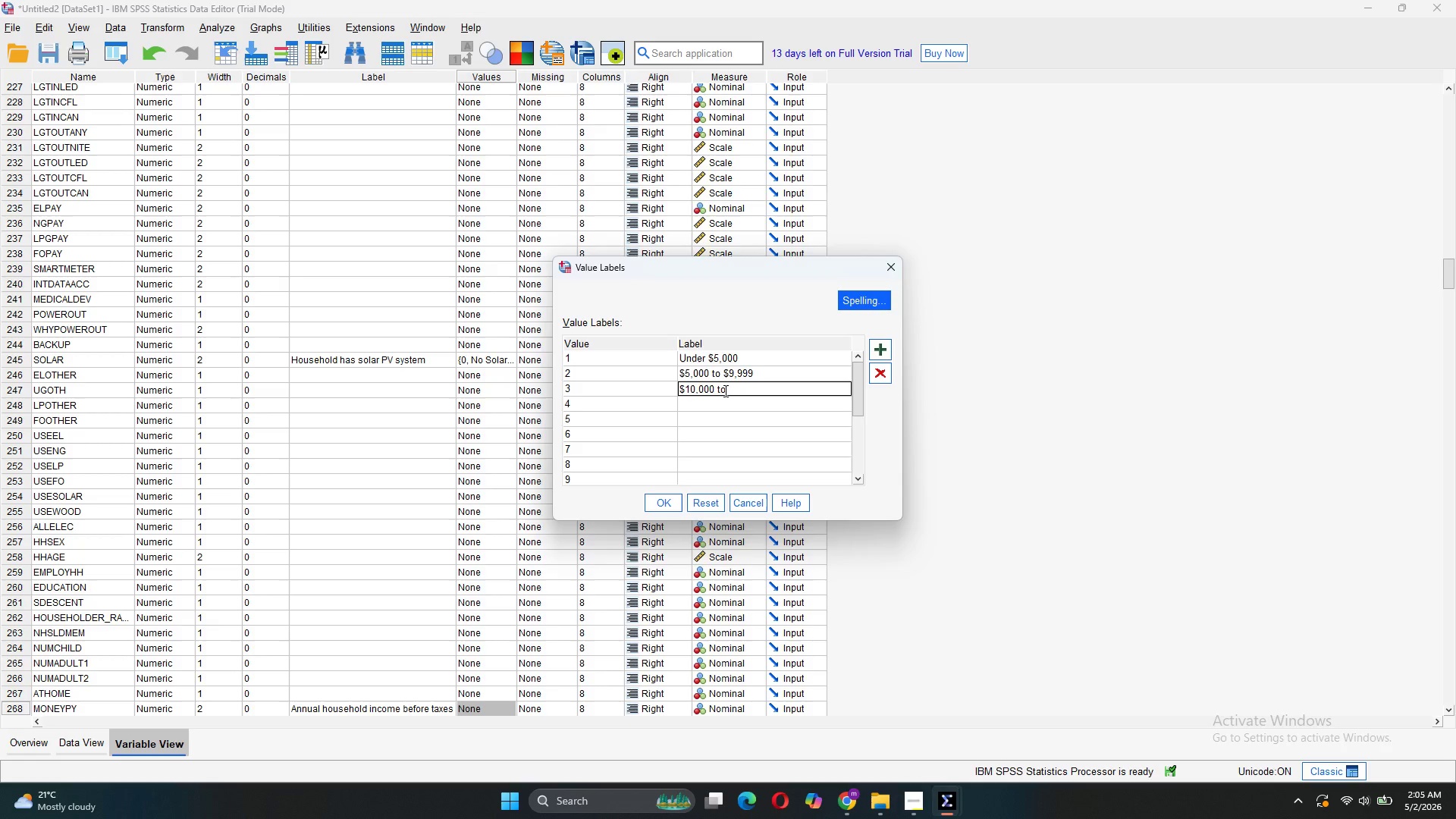 
key(Control+V)
 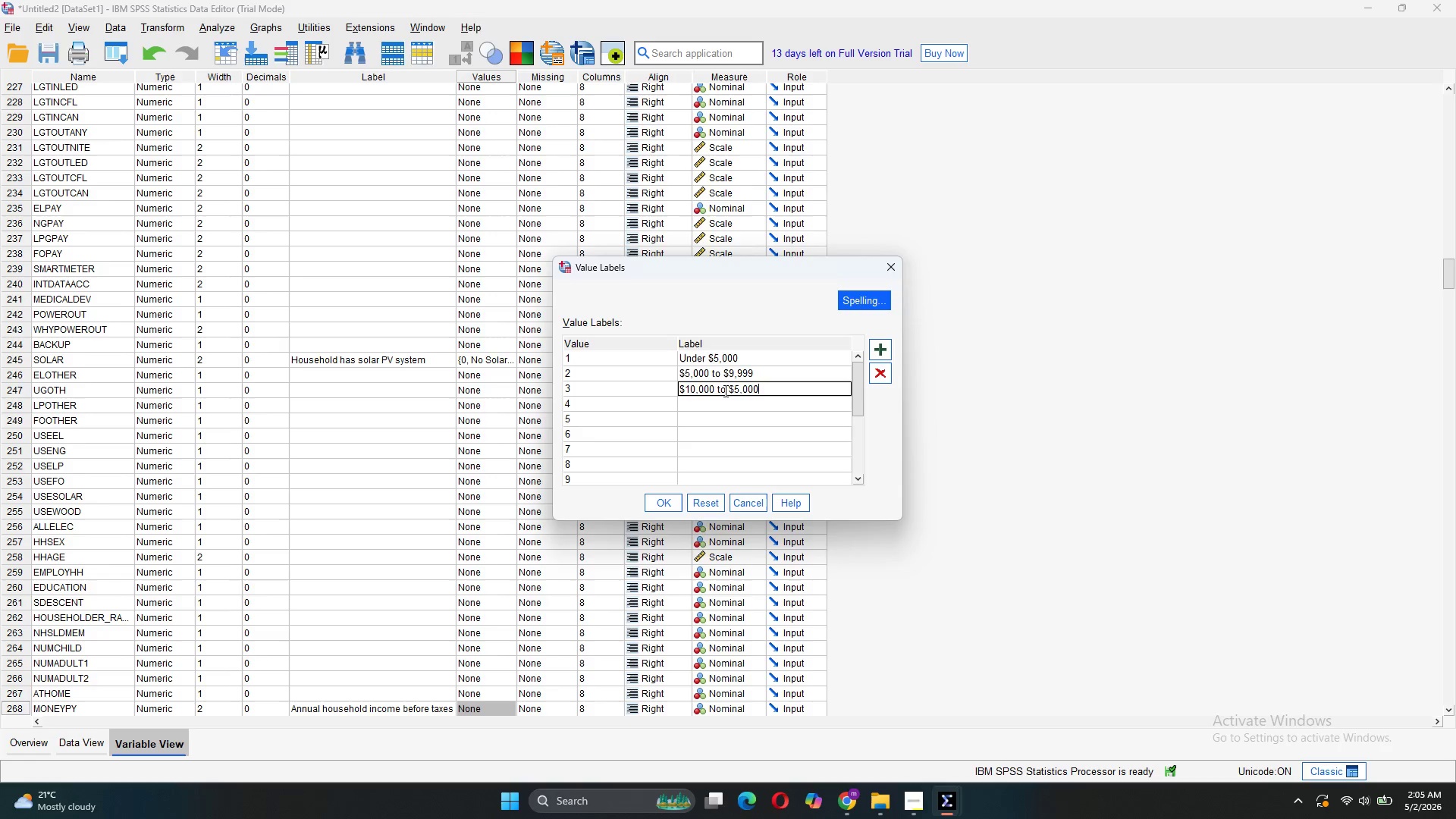 
key(Backspace)
key(Backspace)
key(Backspace)
key(Backspace)
key(Backspace)
type(14,999)
 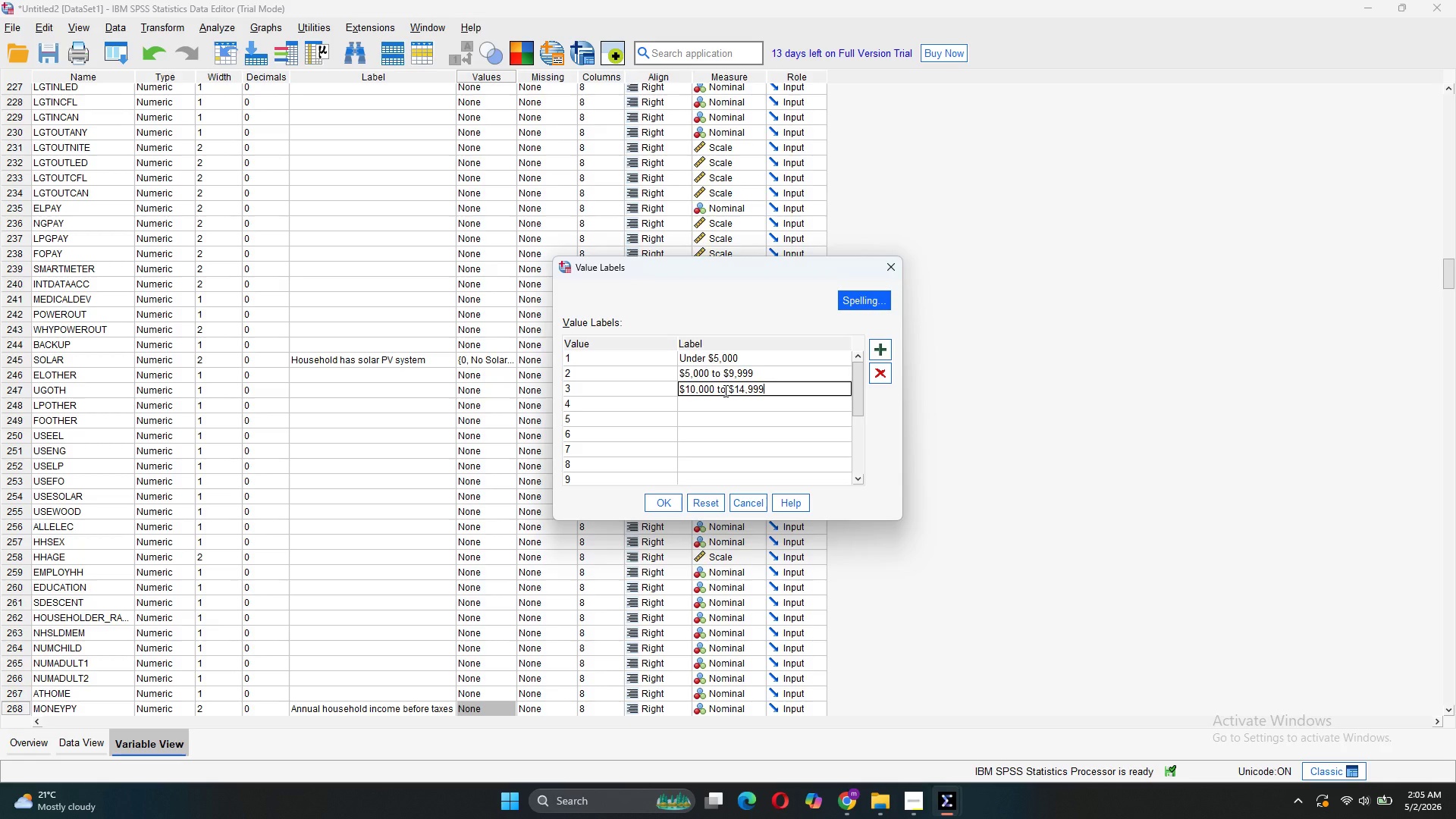 
wait(6.77)
 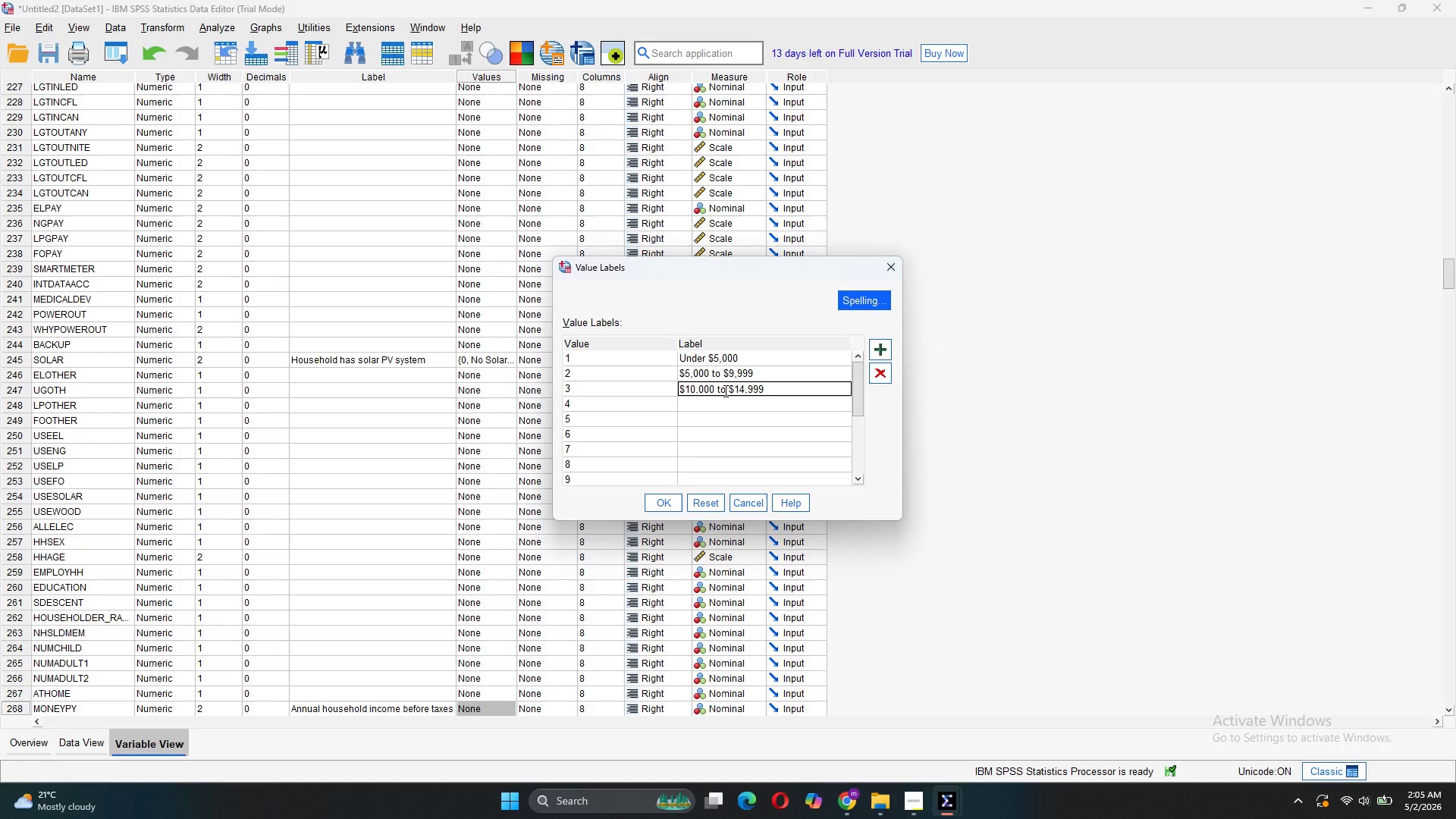 
double_click([718, 400])
 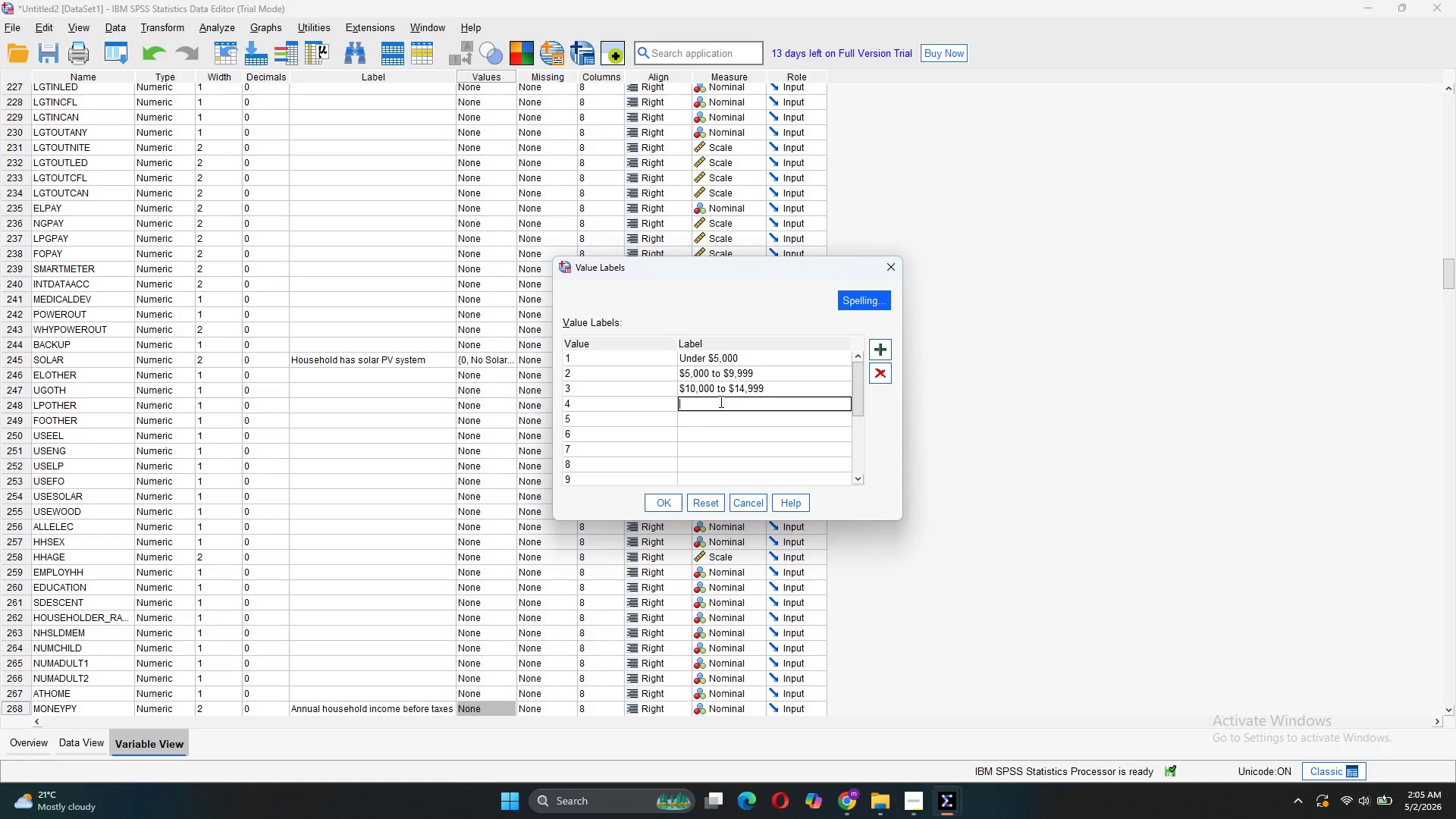 
key(Control+V)
 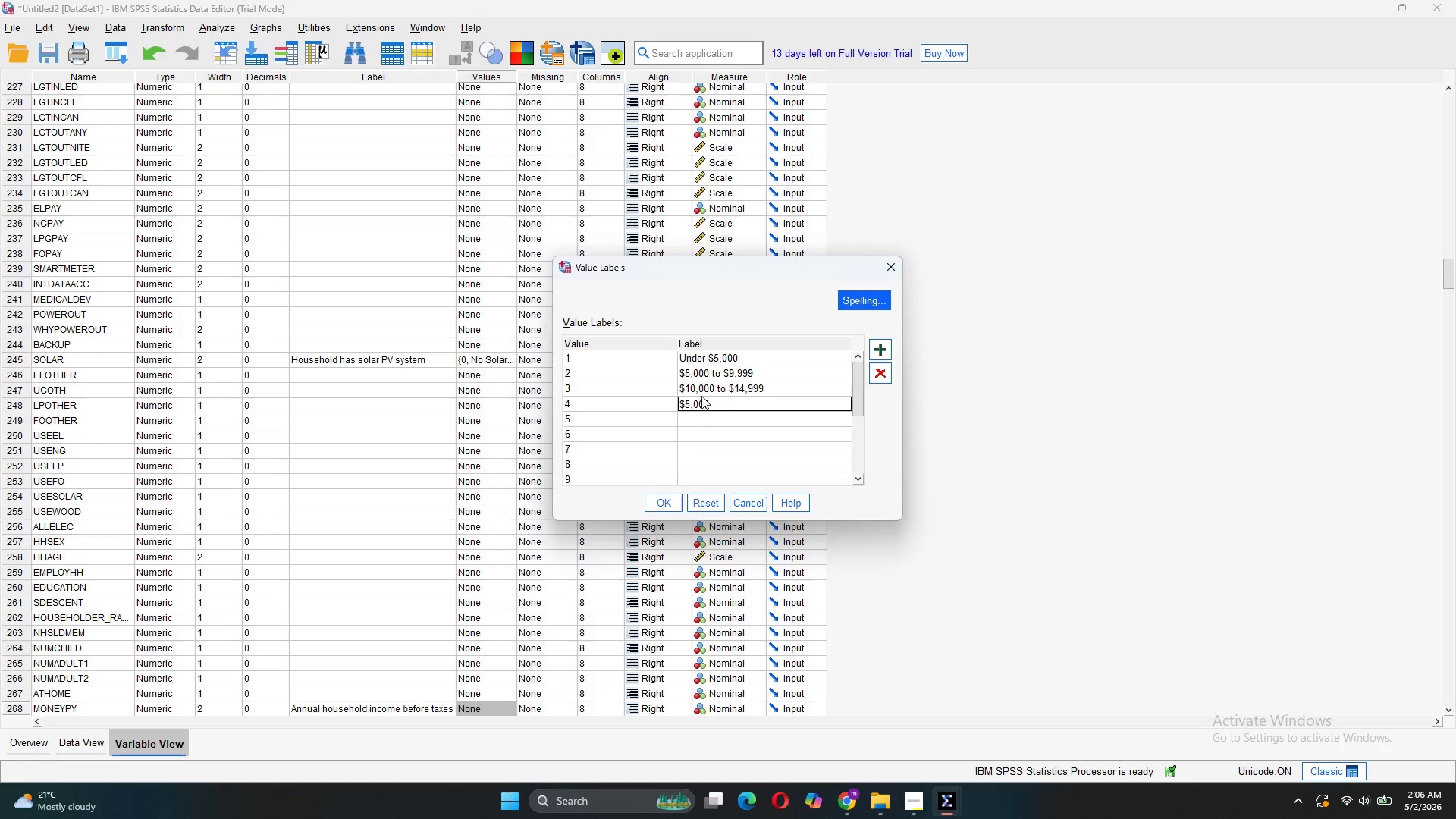 
left_click([686, 400])
 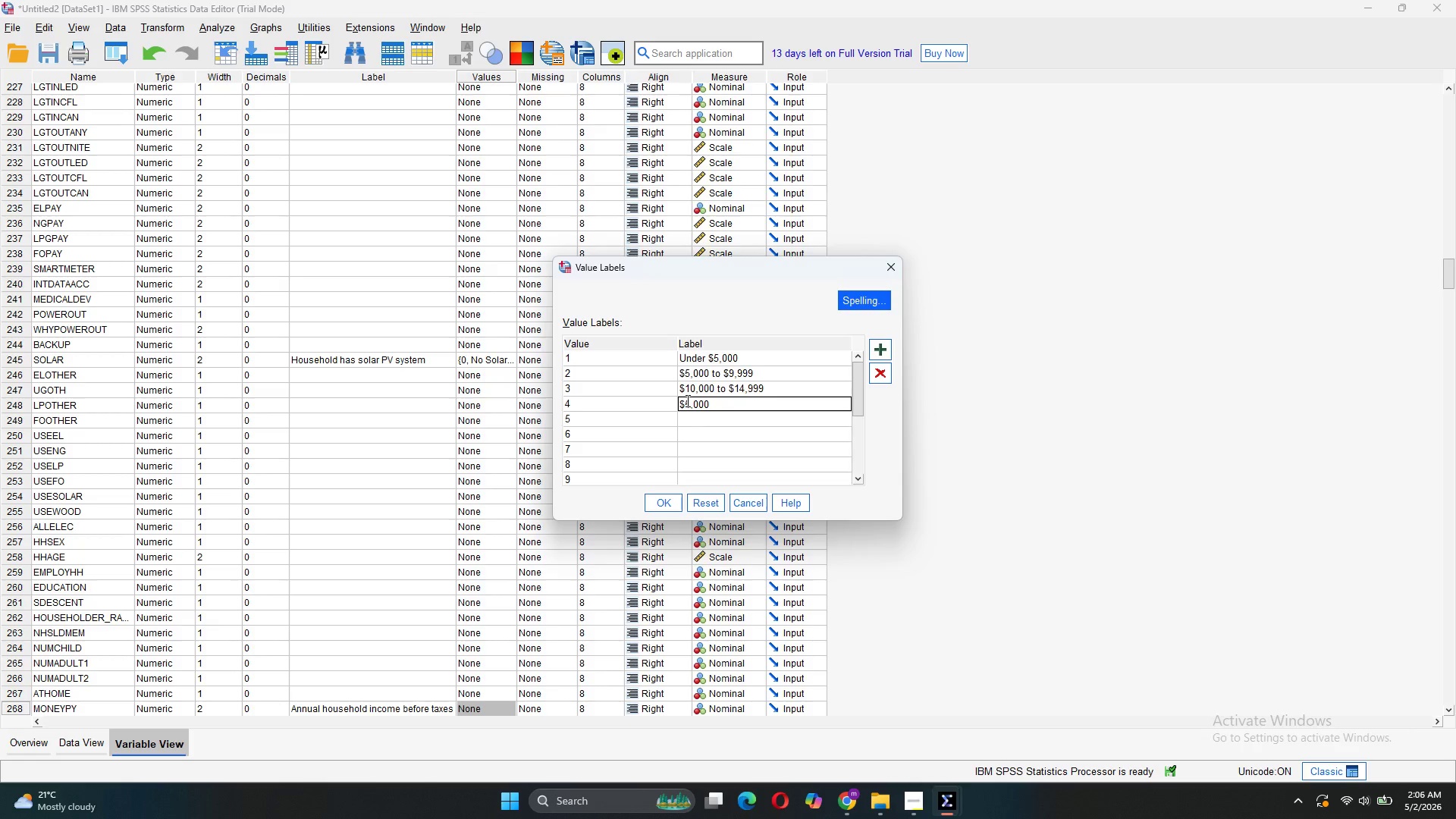 
key(1)
 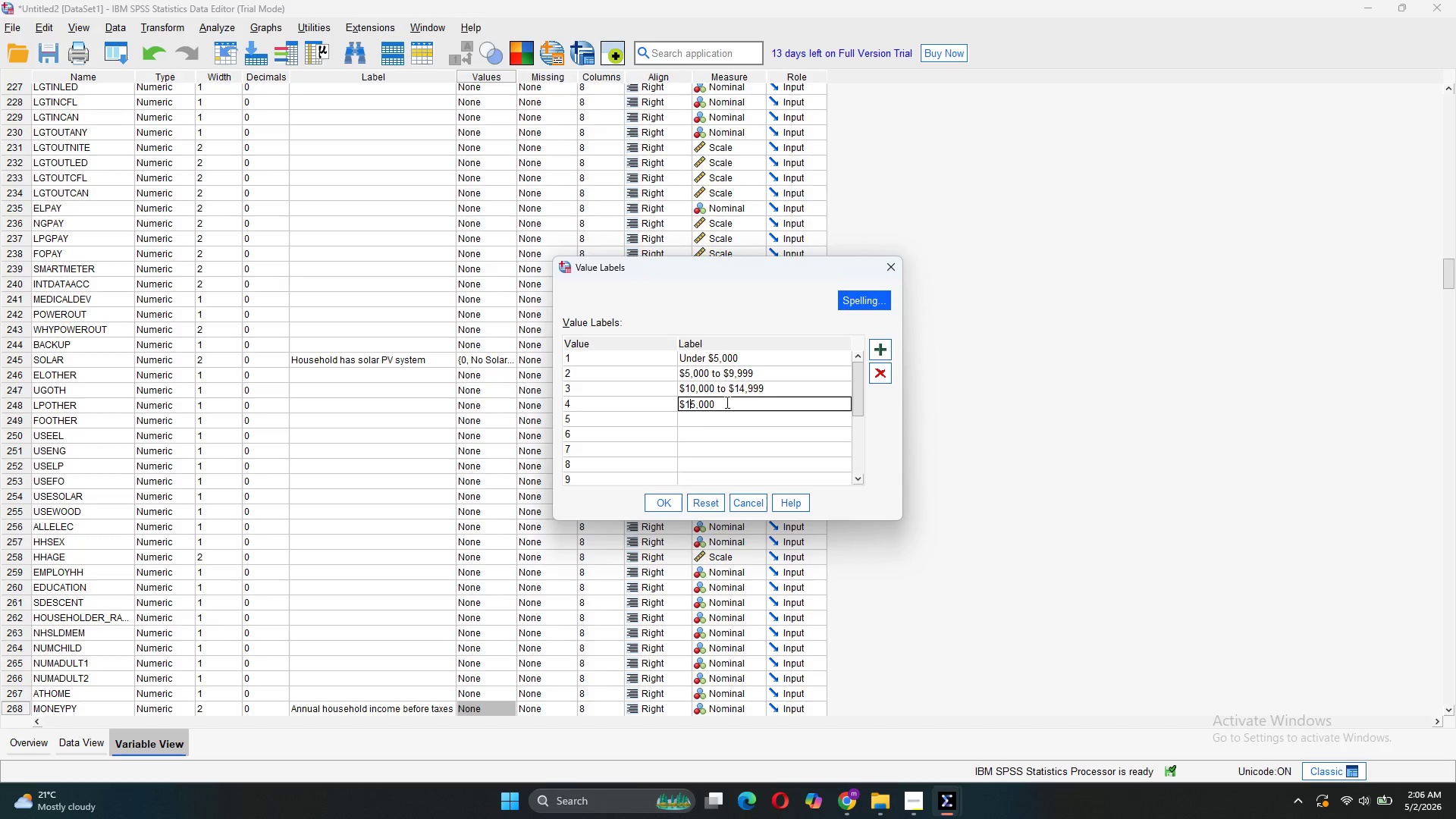 
left_click([729, 403])
 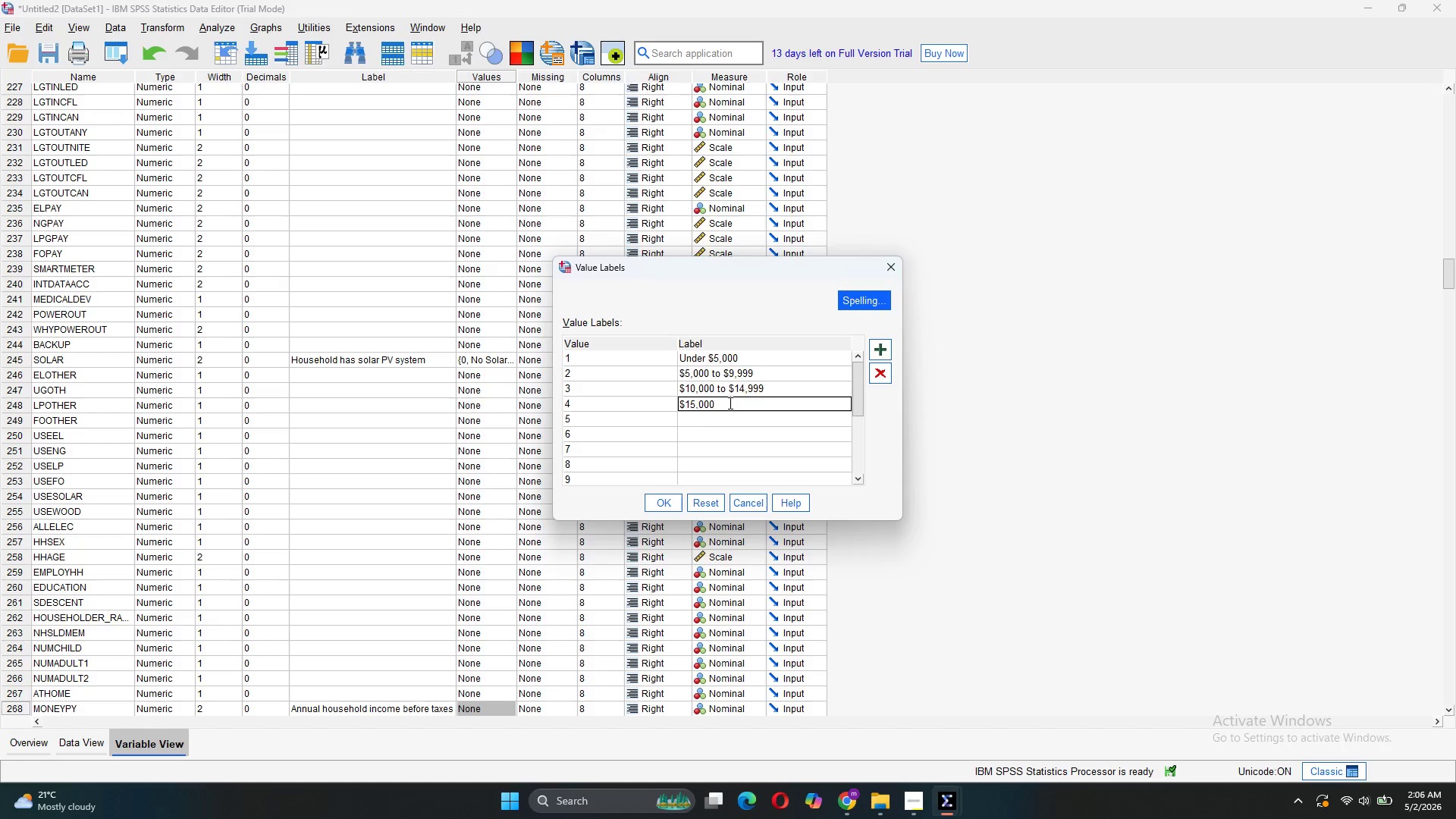 
type( to )
 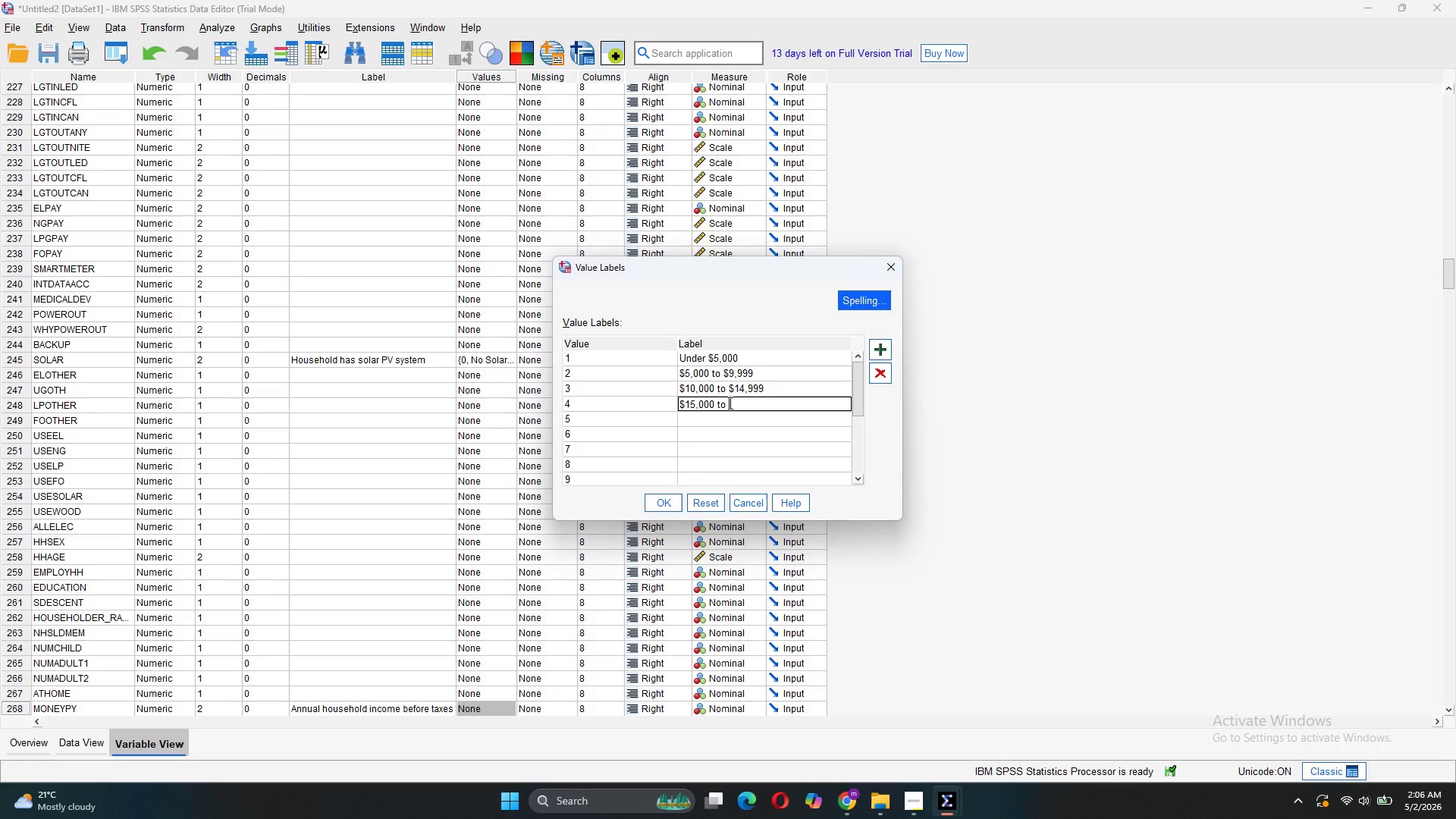 
key(Control+V)
 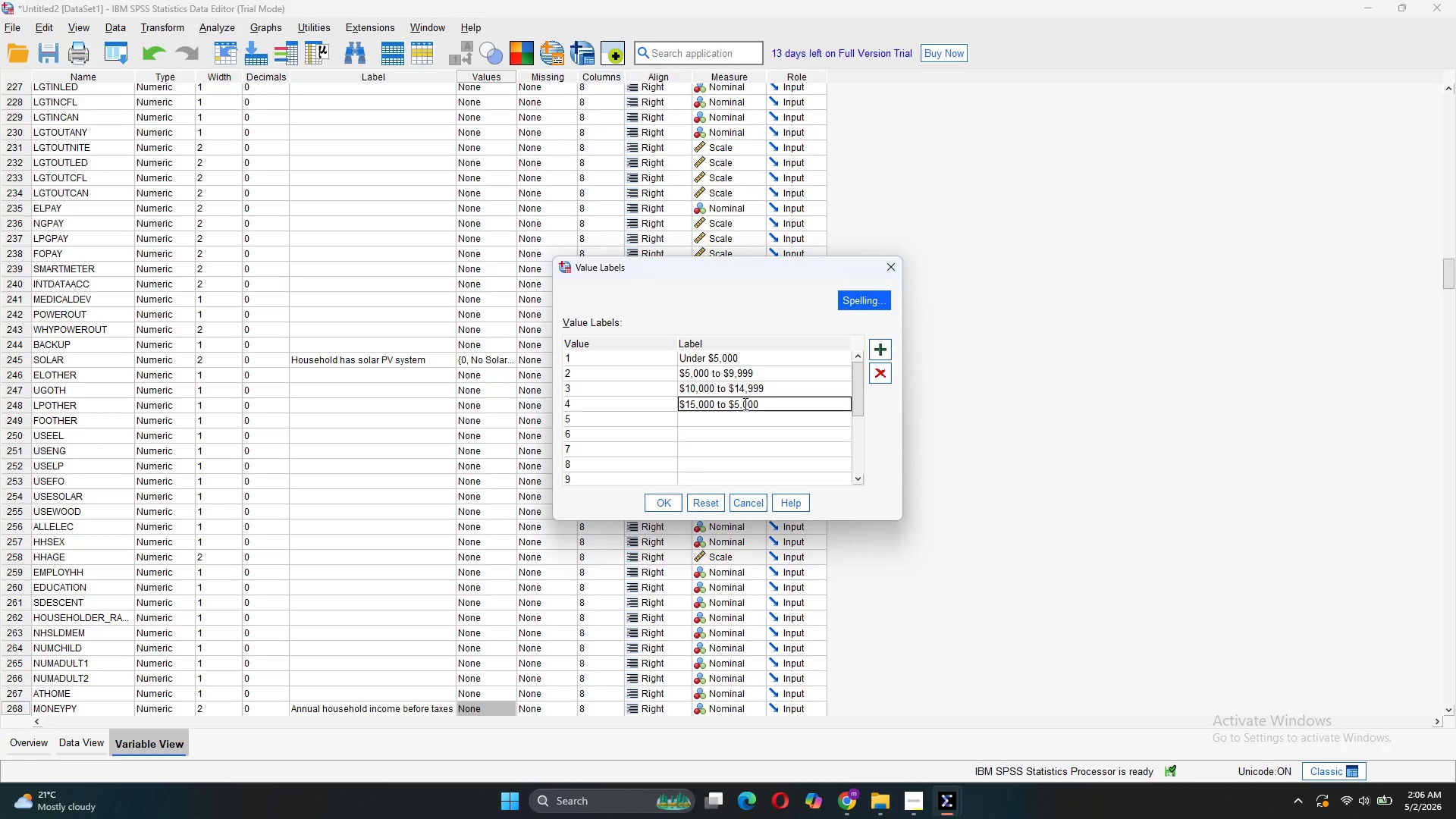 
left_click([739, 406])
 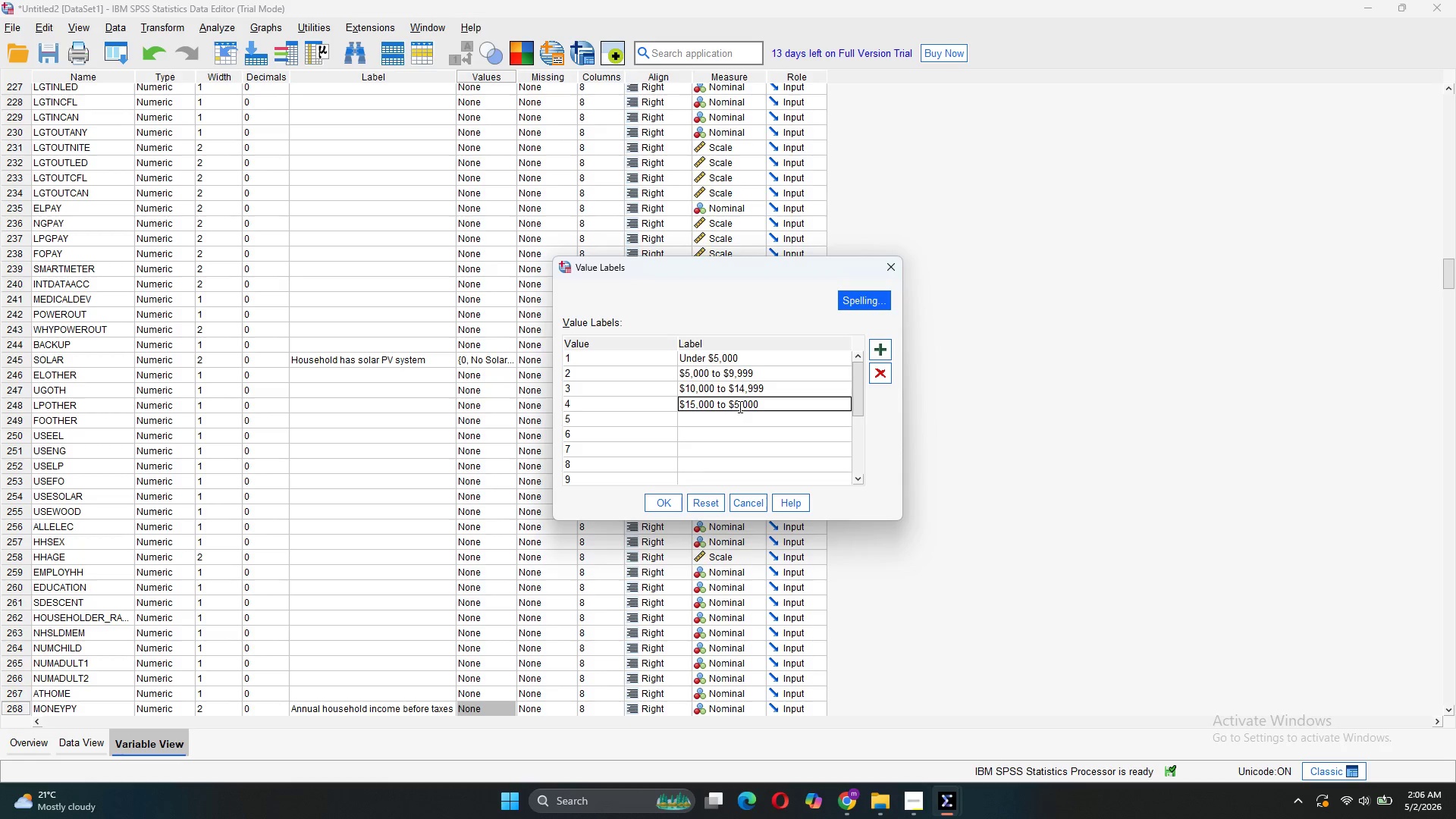 
key(Backspace)
type(19)
 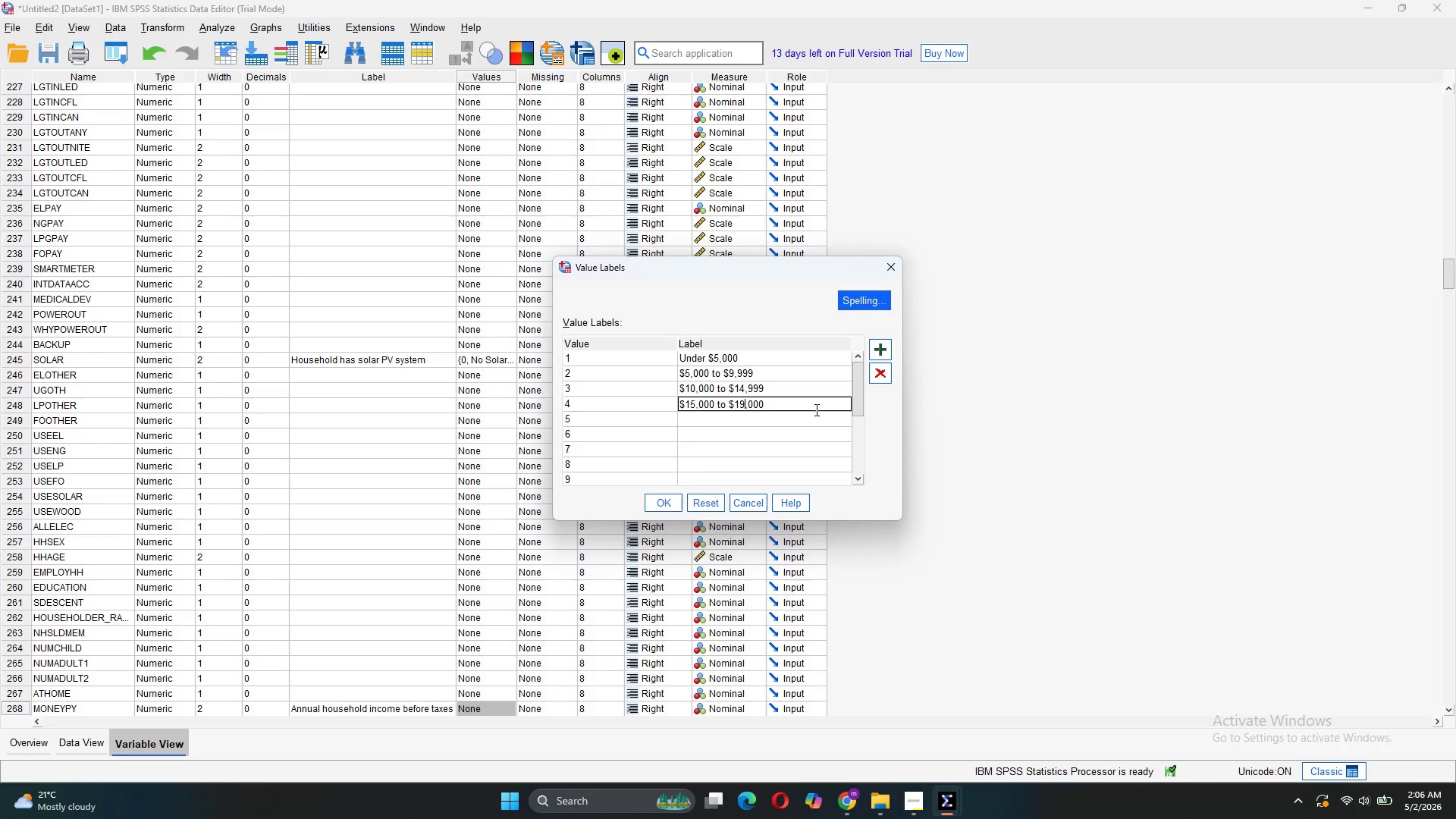 
left_click([769, 404])
 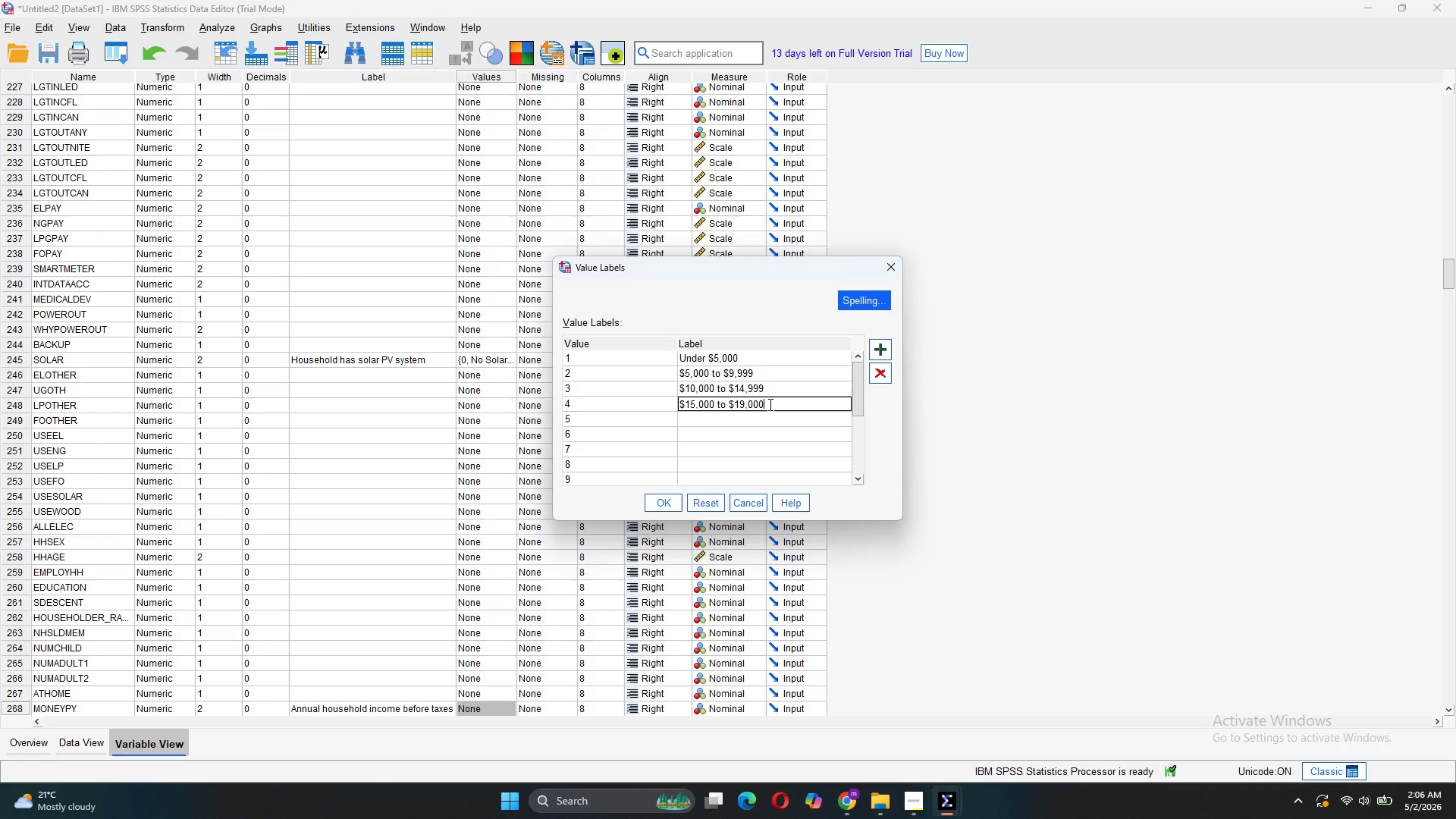 
key(Backspace)
key(Backspace)
key(Backspace)
type(999)
 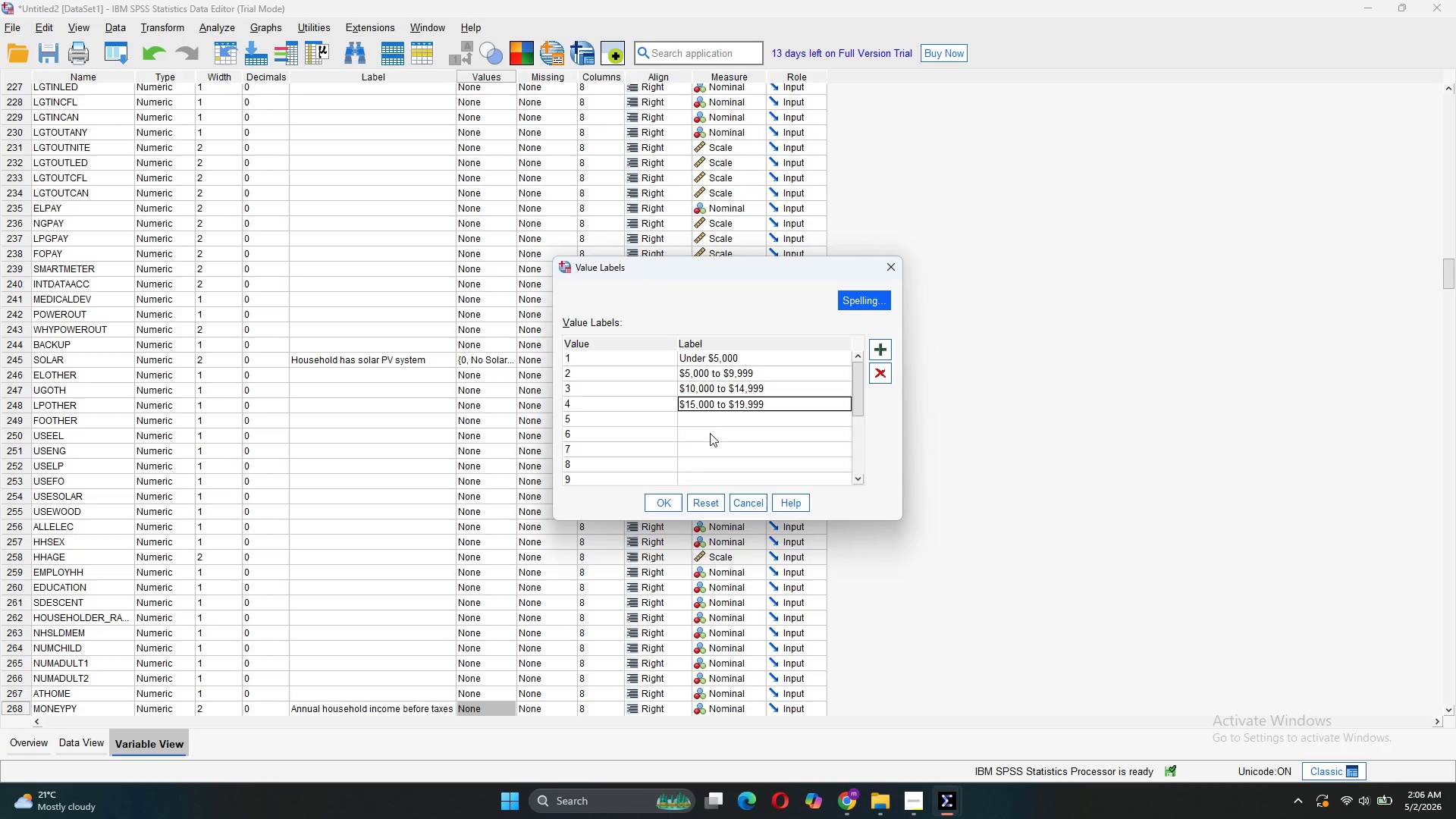 
double_click([699, 417])
 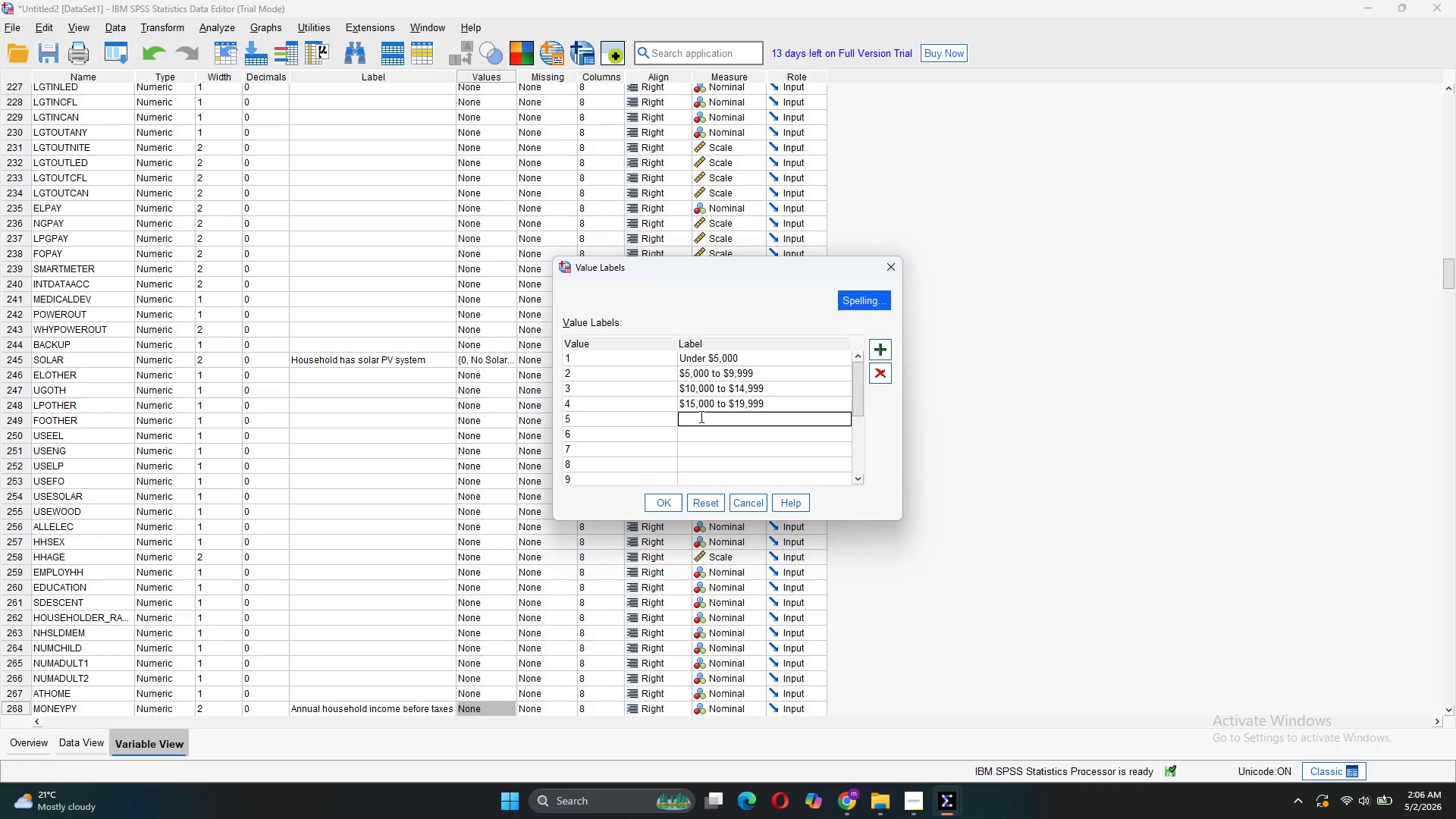 
key(Control+V)
 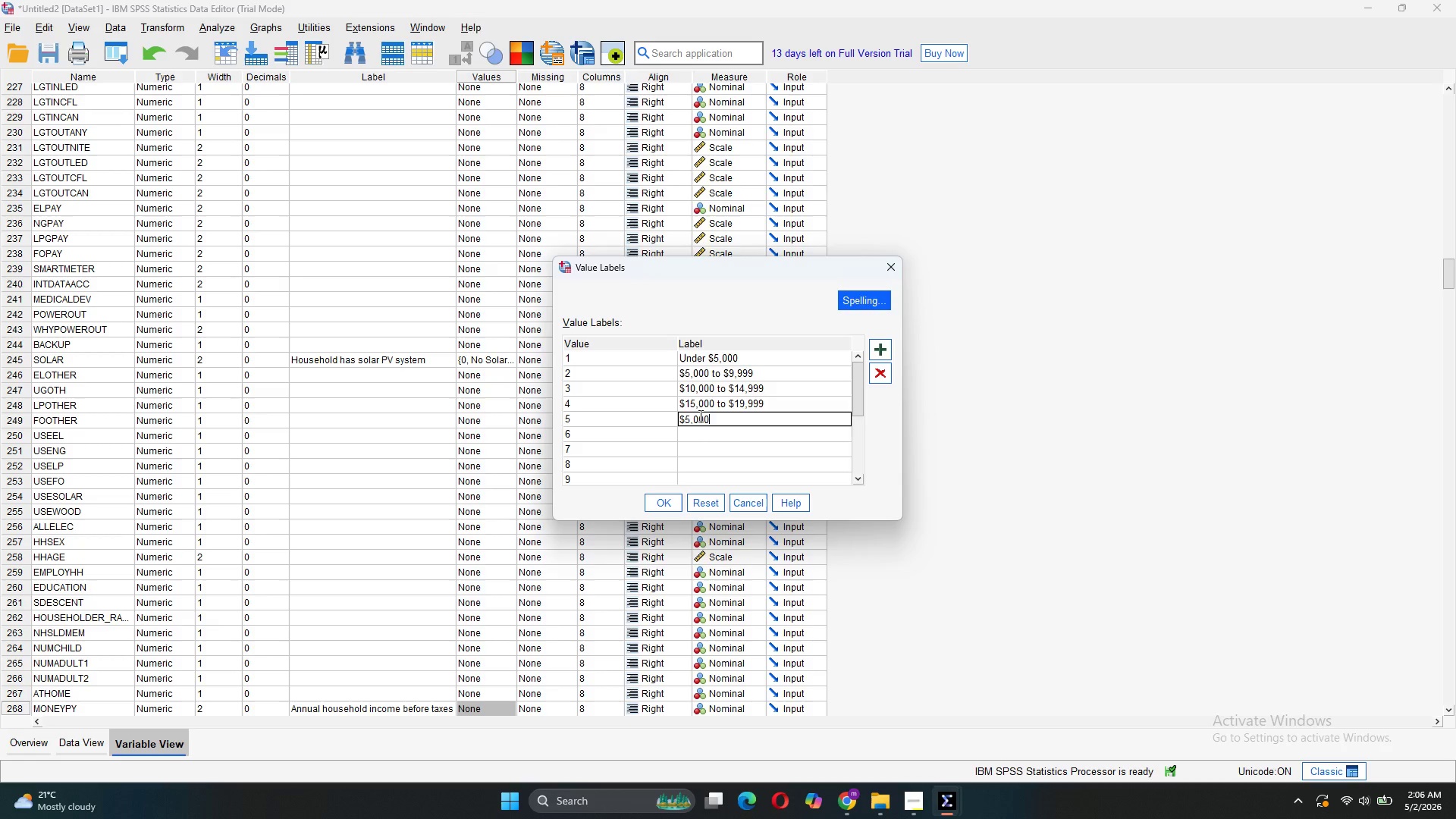 
left_click([683, 422])
 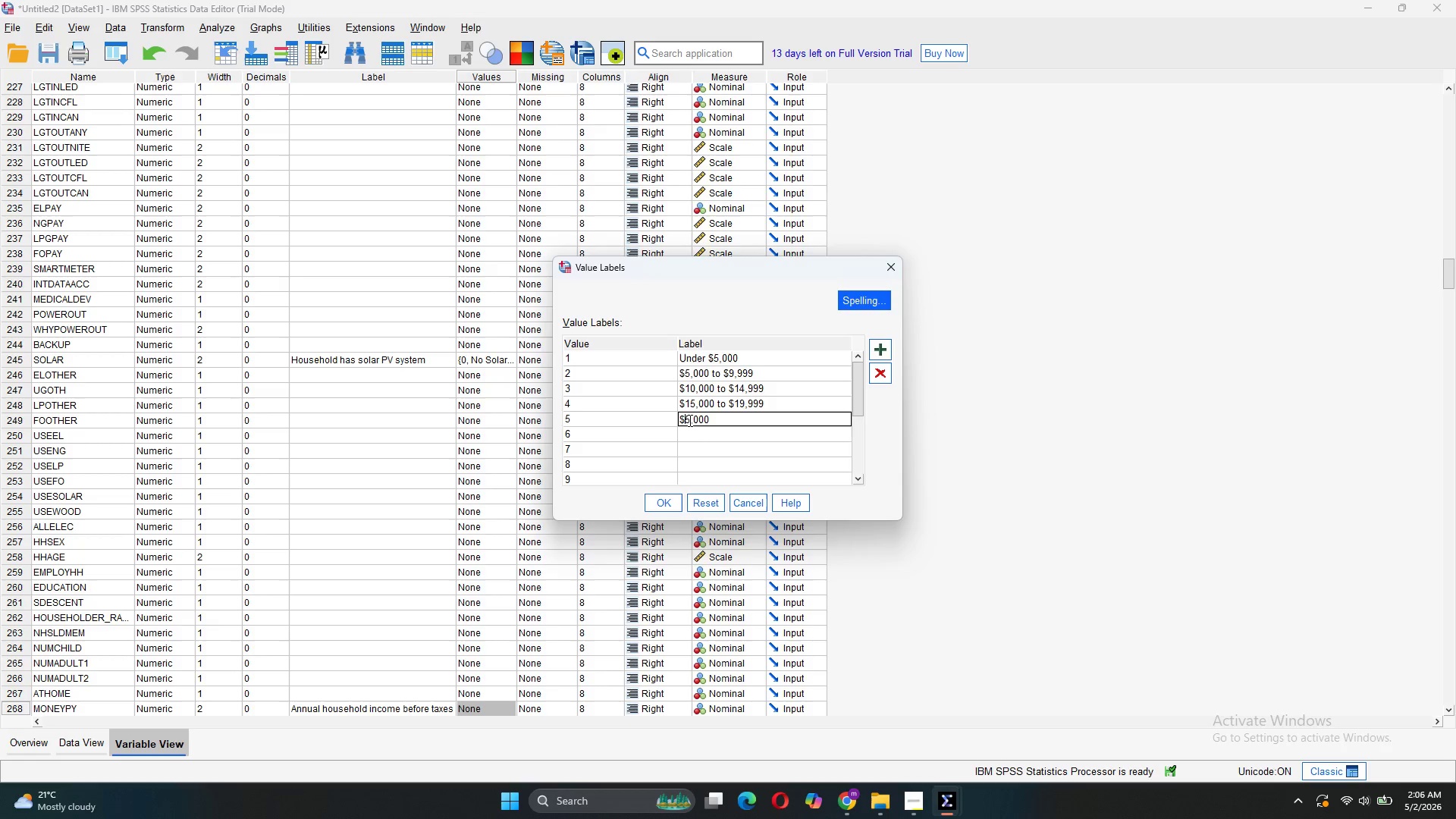 
left_click([689, 420])
 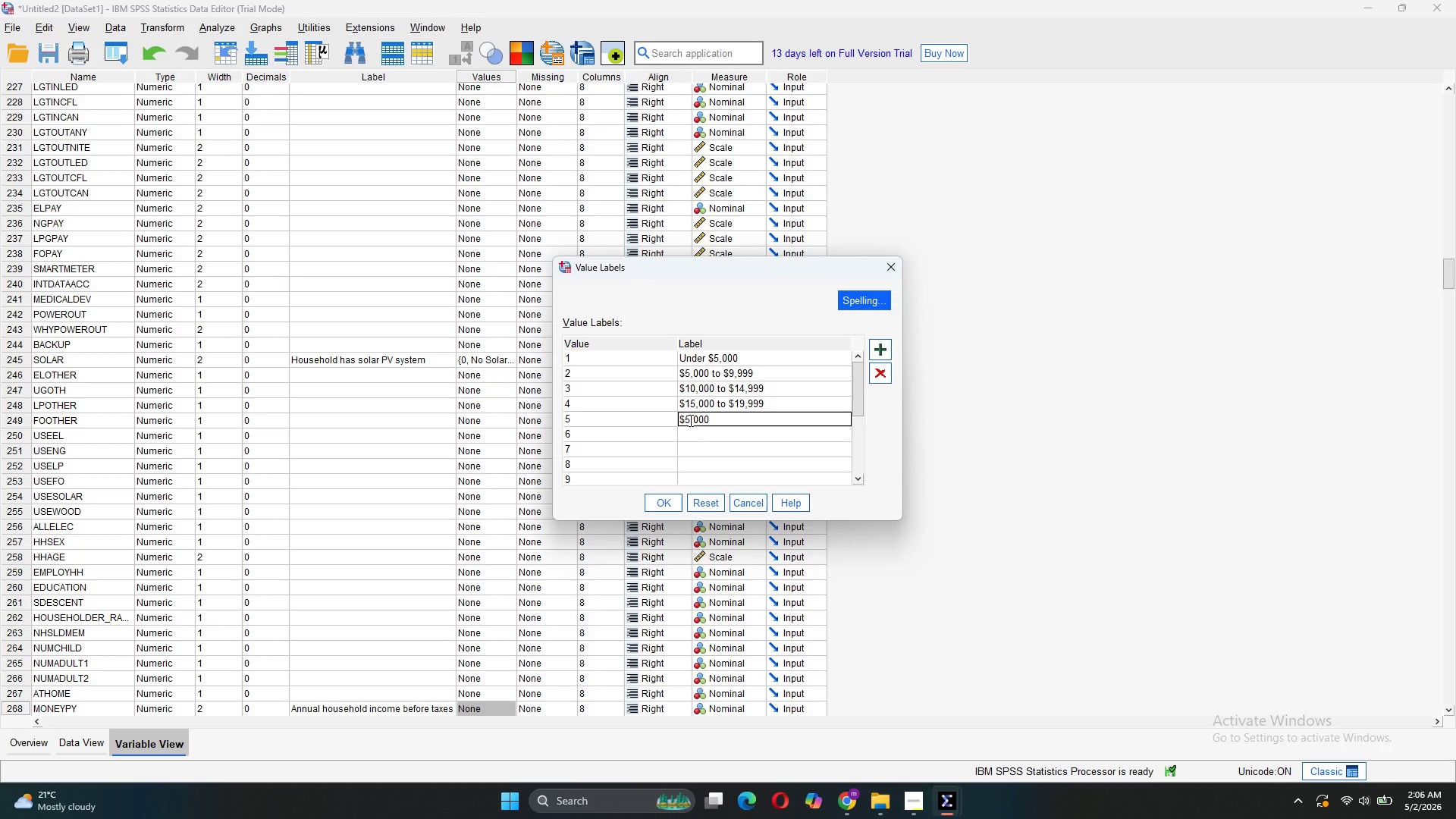 
key(Backspace)
type(20)
 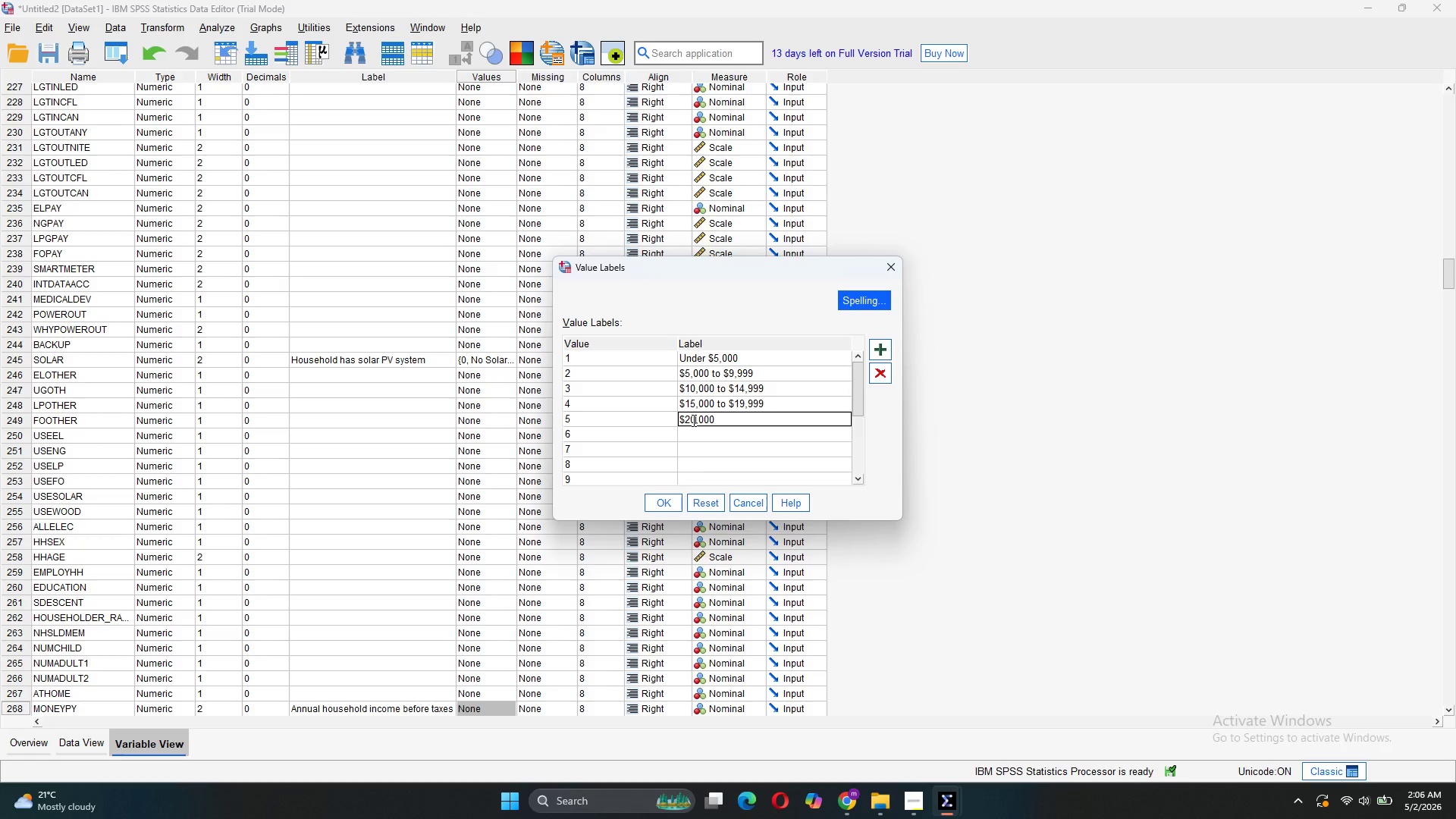 
left_click([688, 435])
 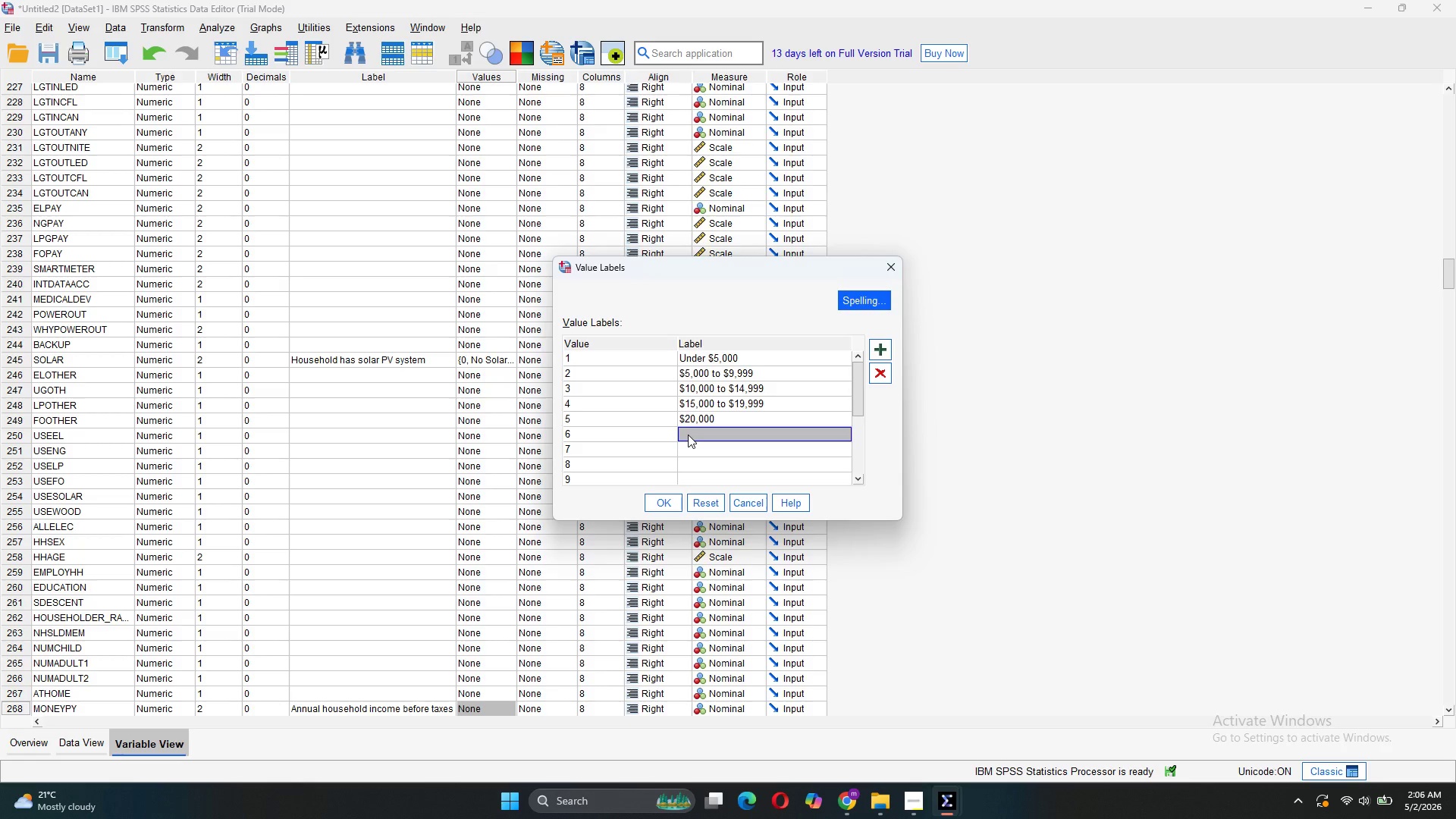 
left_click([688, 435])
 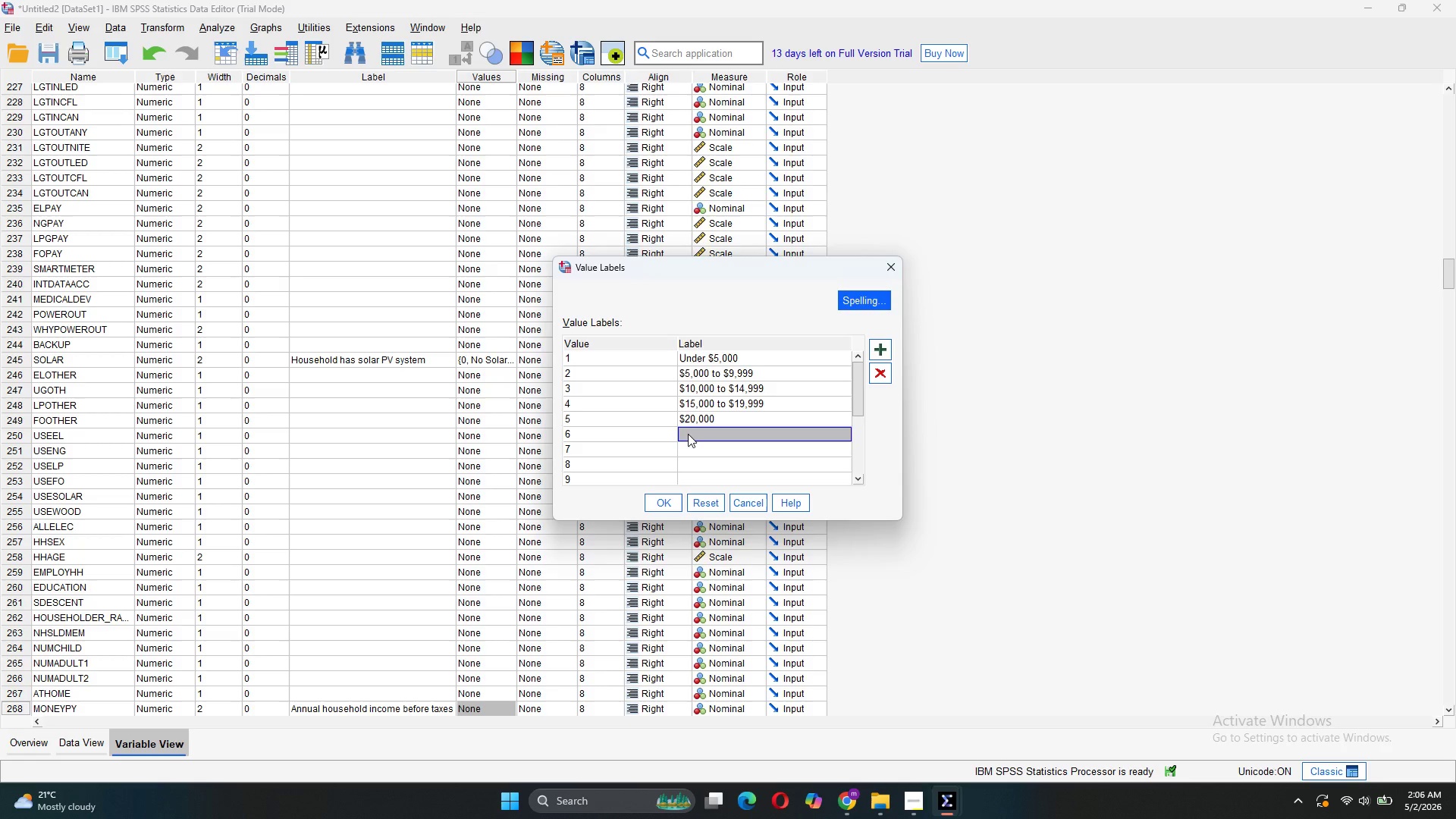 
hold_key(key=ShiftLeft, duration=0.52)
 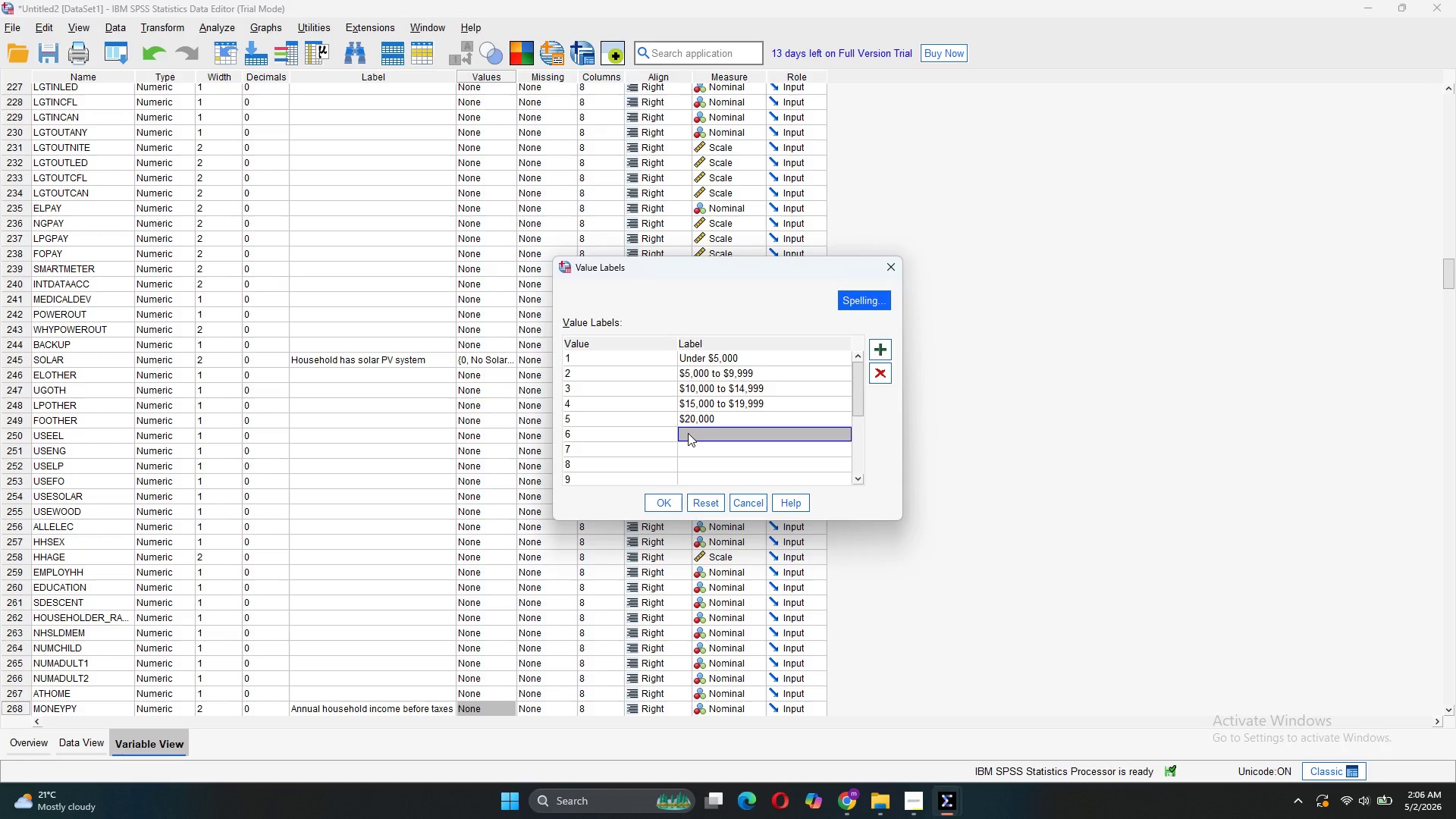 
key(Control+V)
 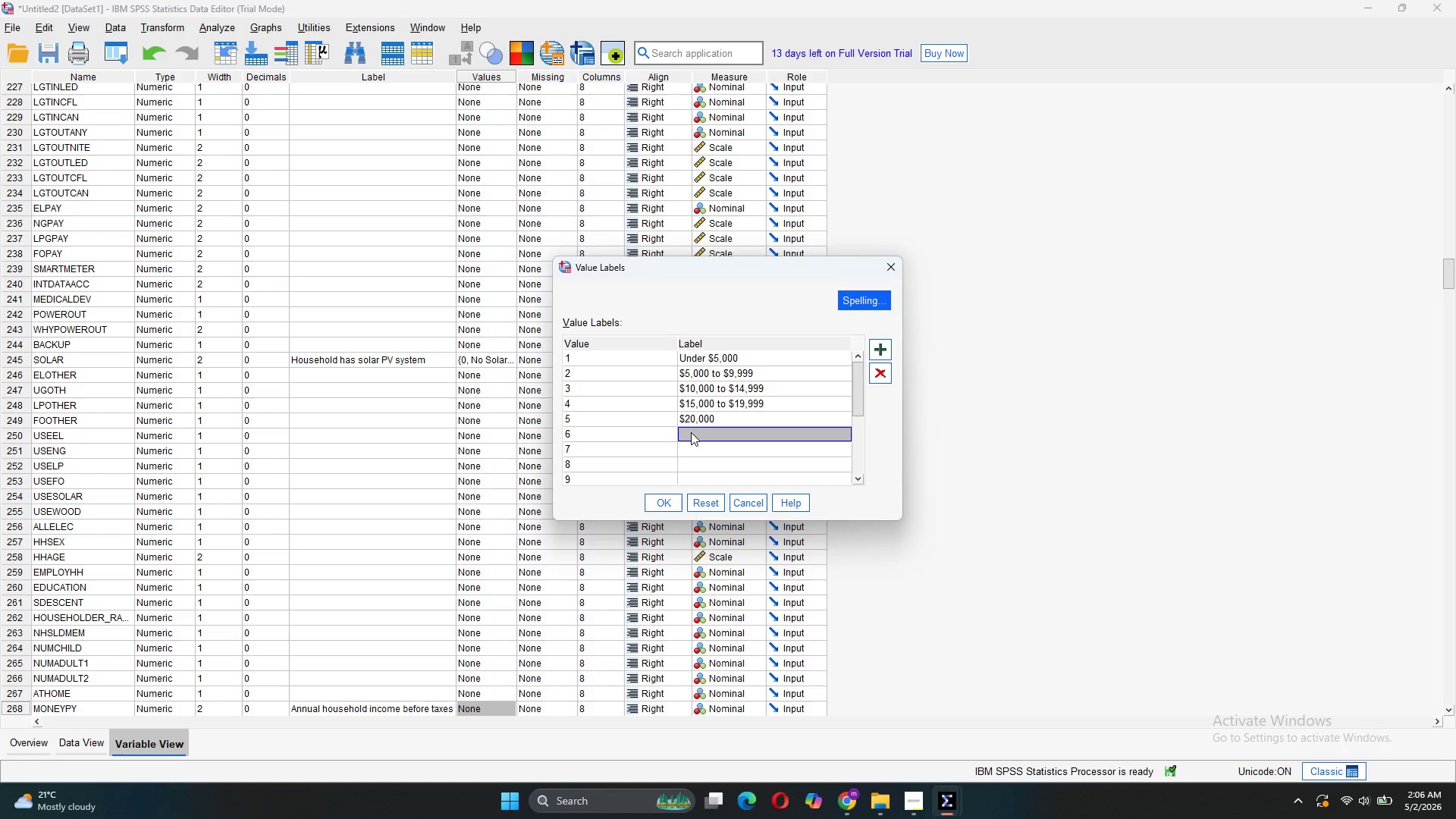 
double_click([691, 432])
 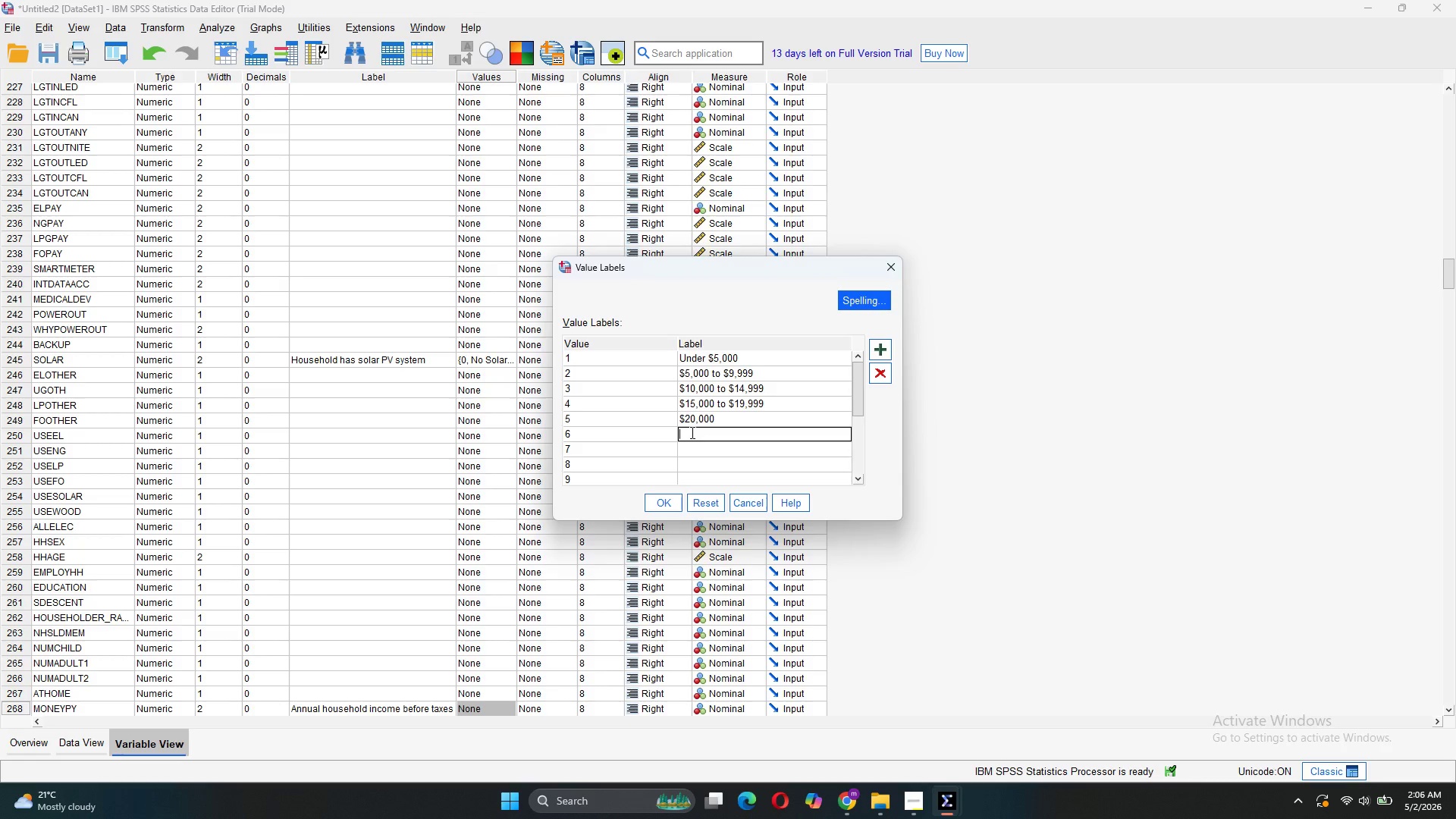 
key(Control+V)
 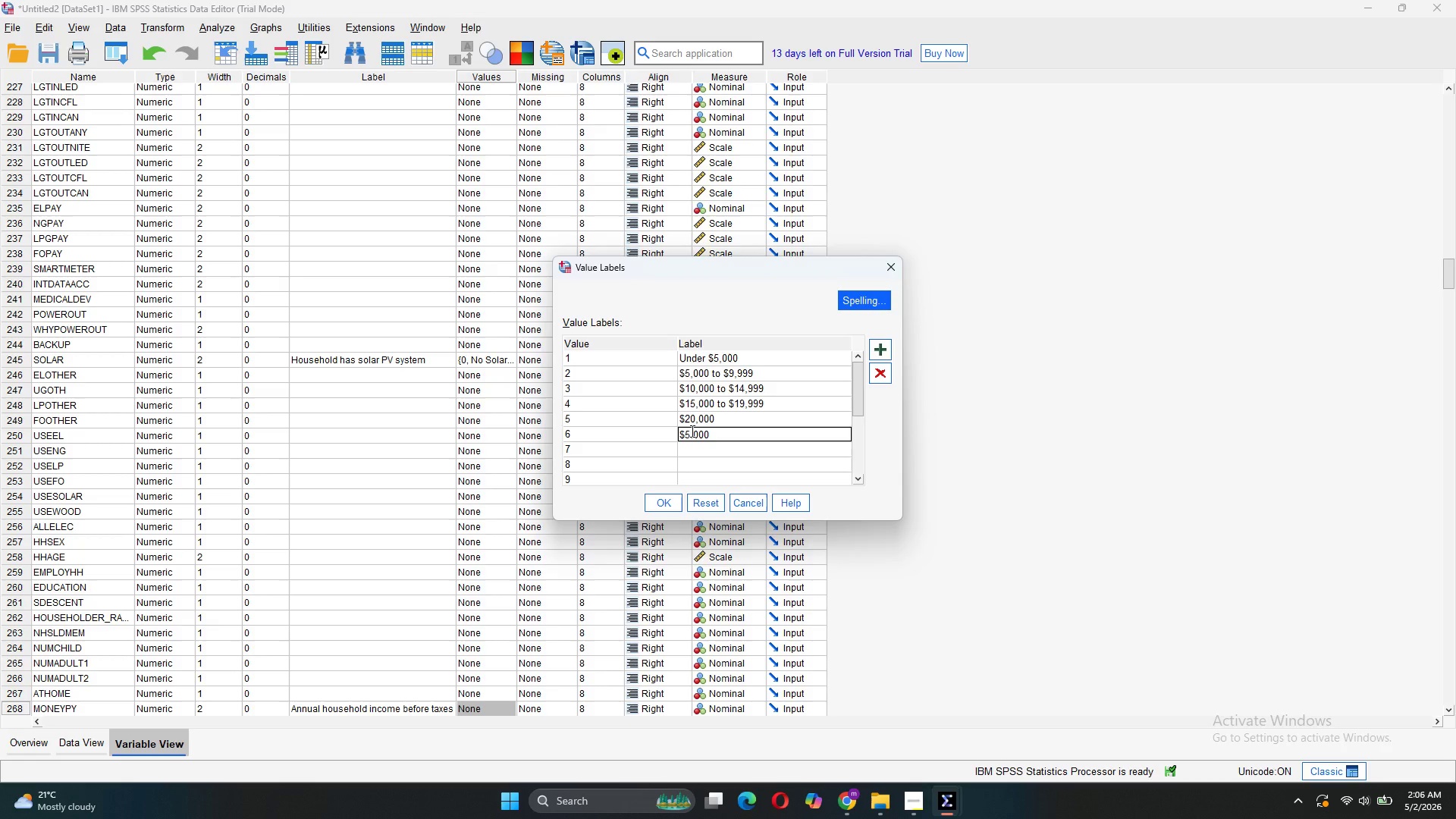 
key(Backspace)
type(25)
 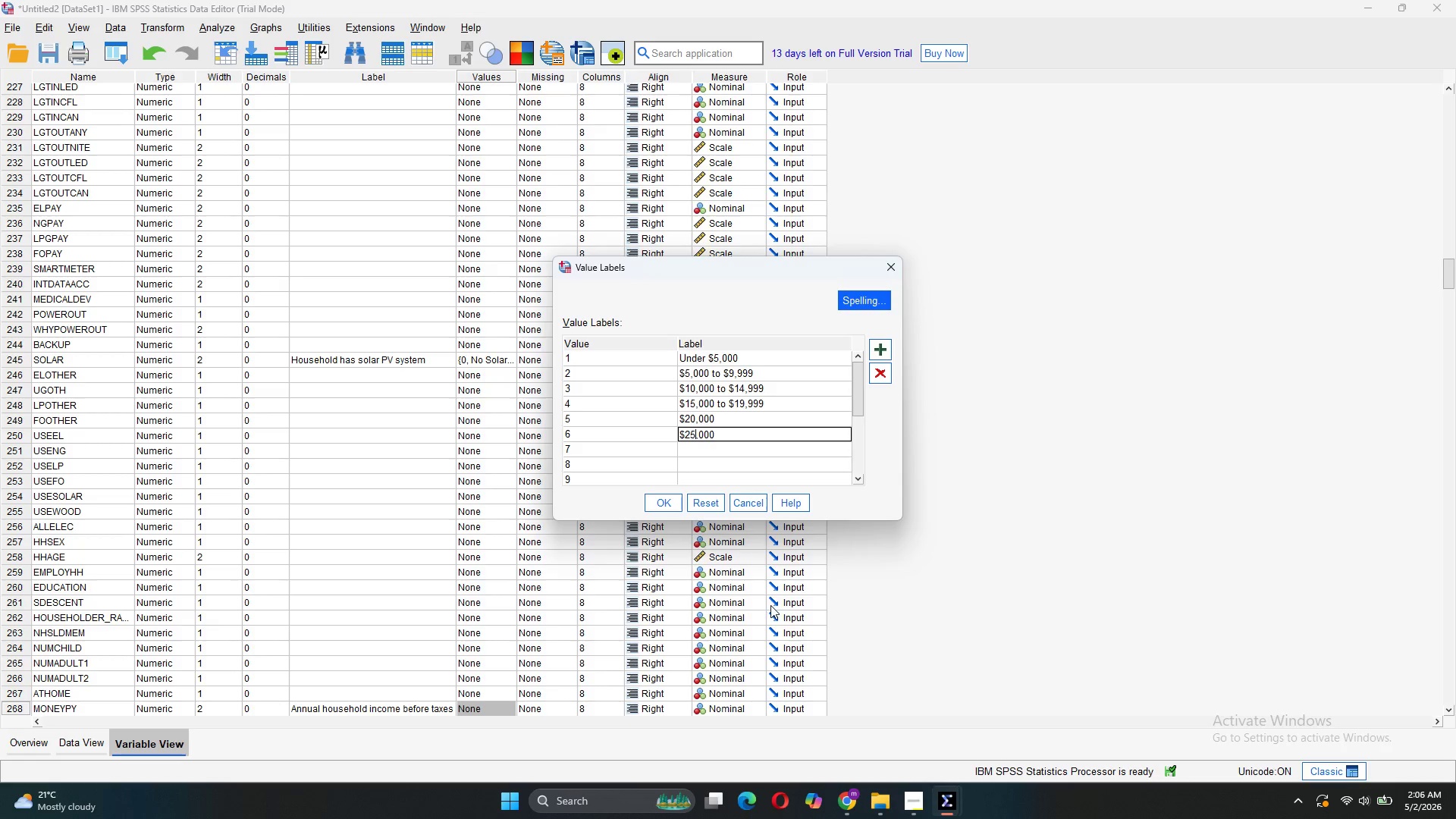 
left_click([702, 444])
 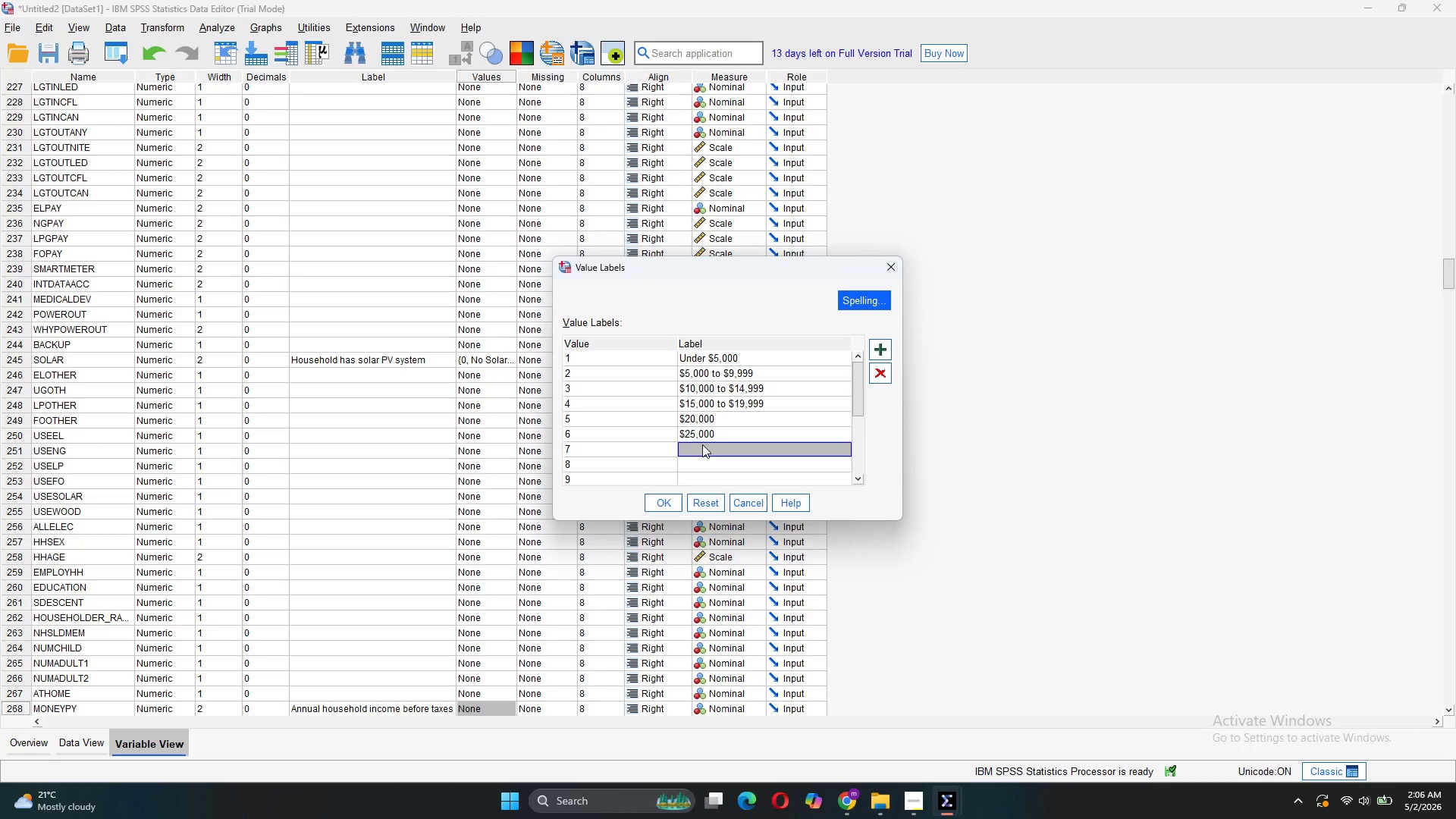 
double_click([702, 444])
 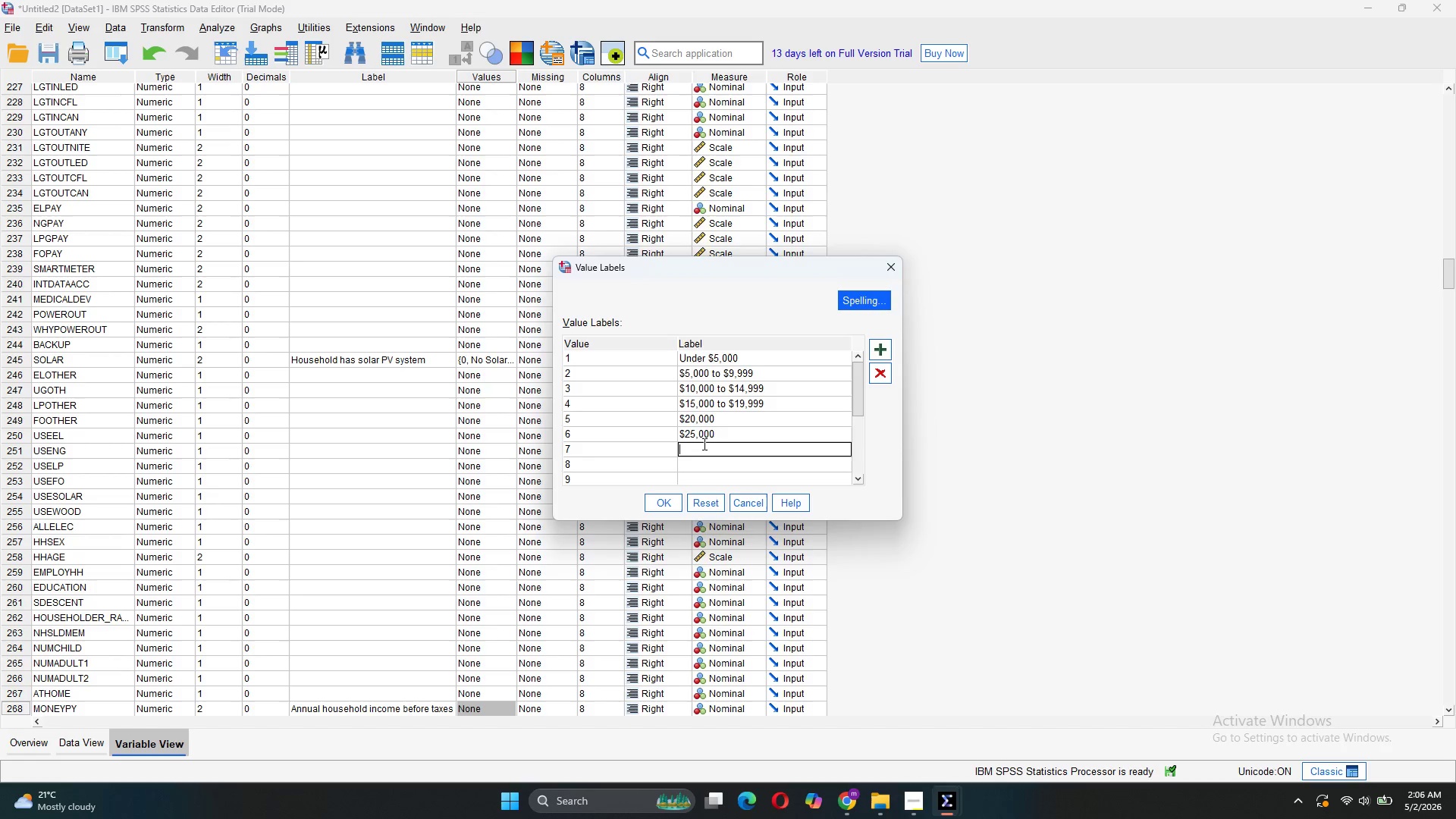 
key(Control+V)
 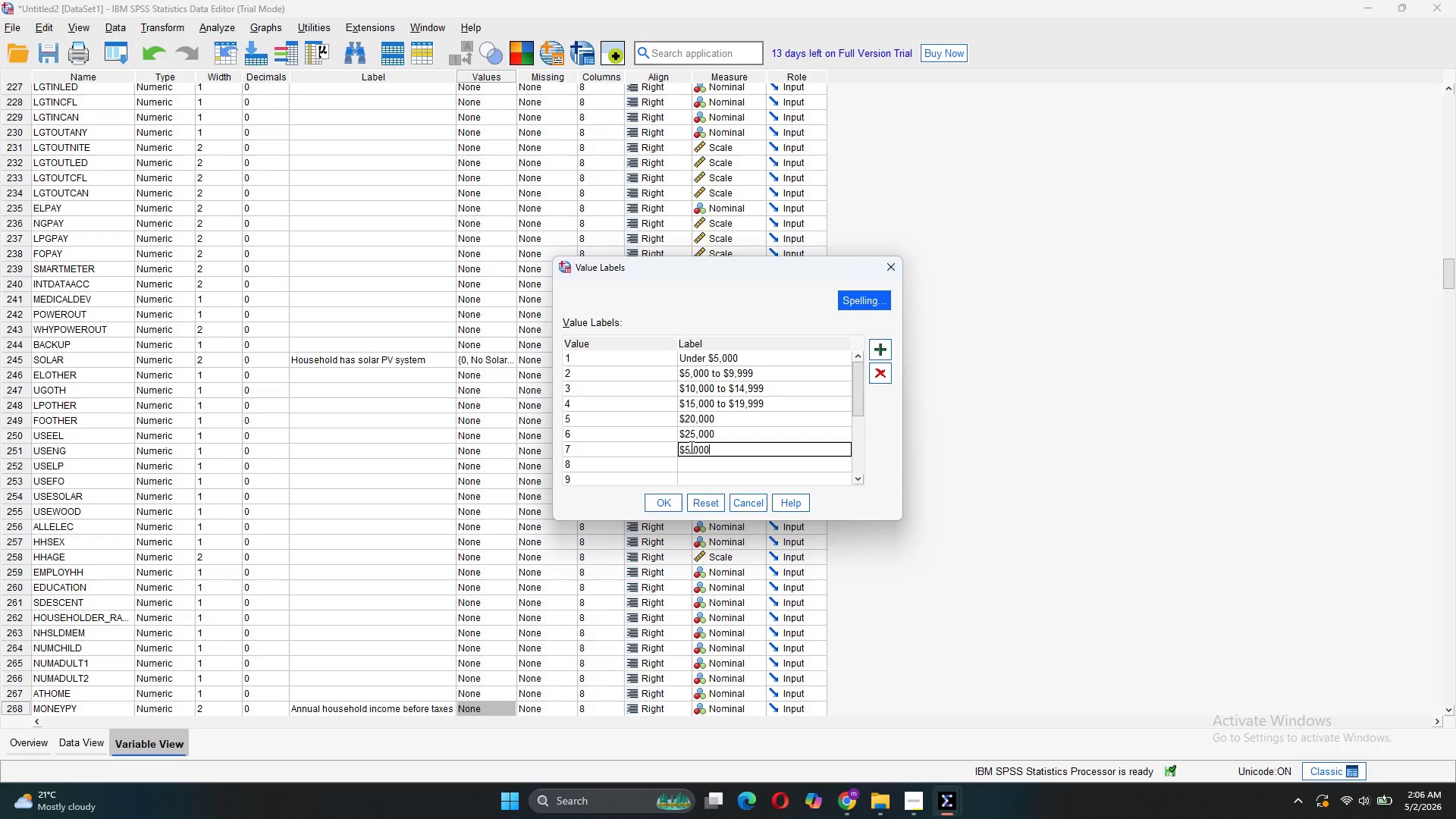 
left_click([691, 447])
 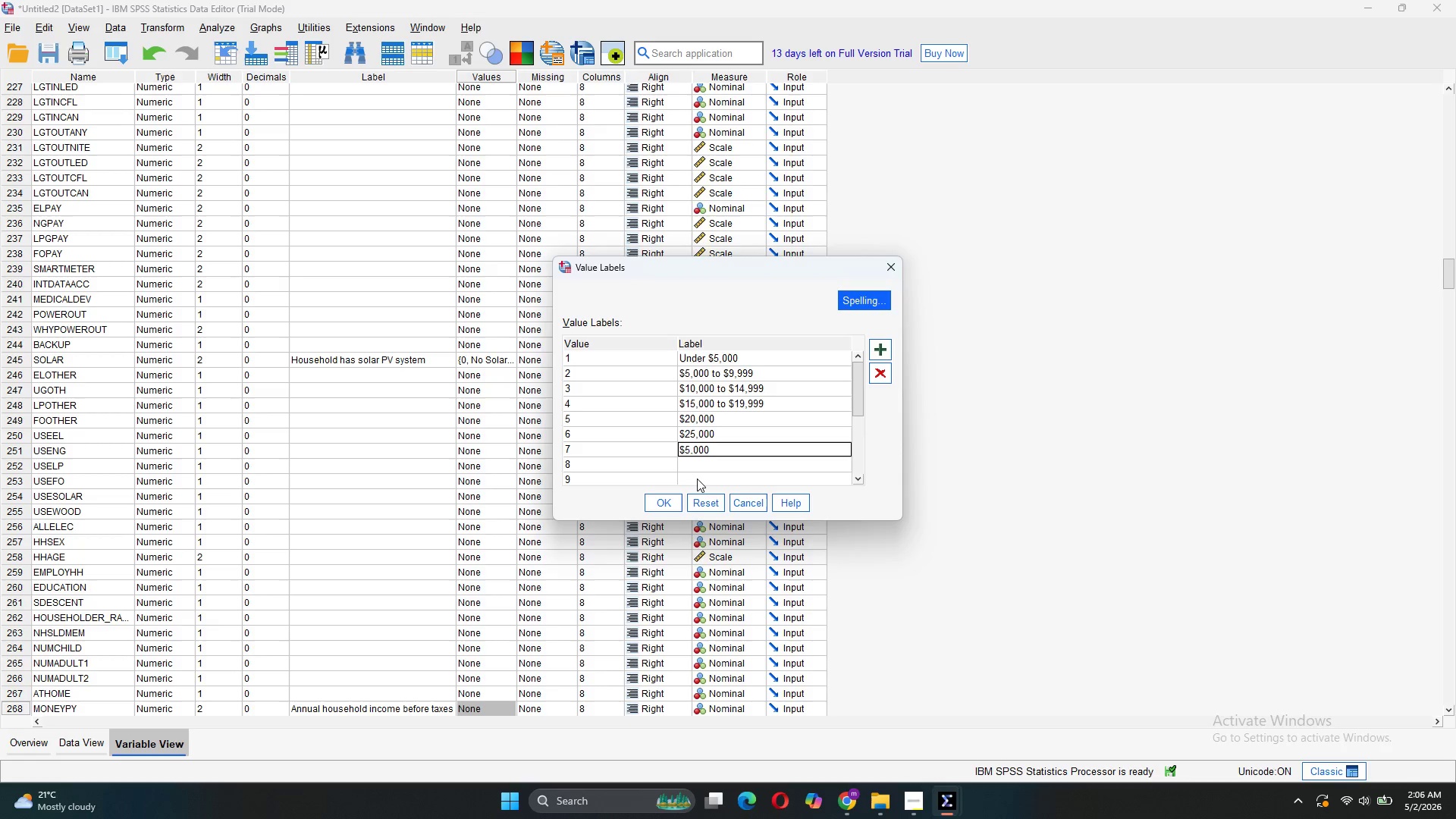 
key(Backspace)
type(30)
 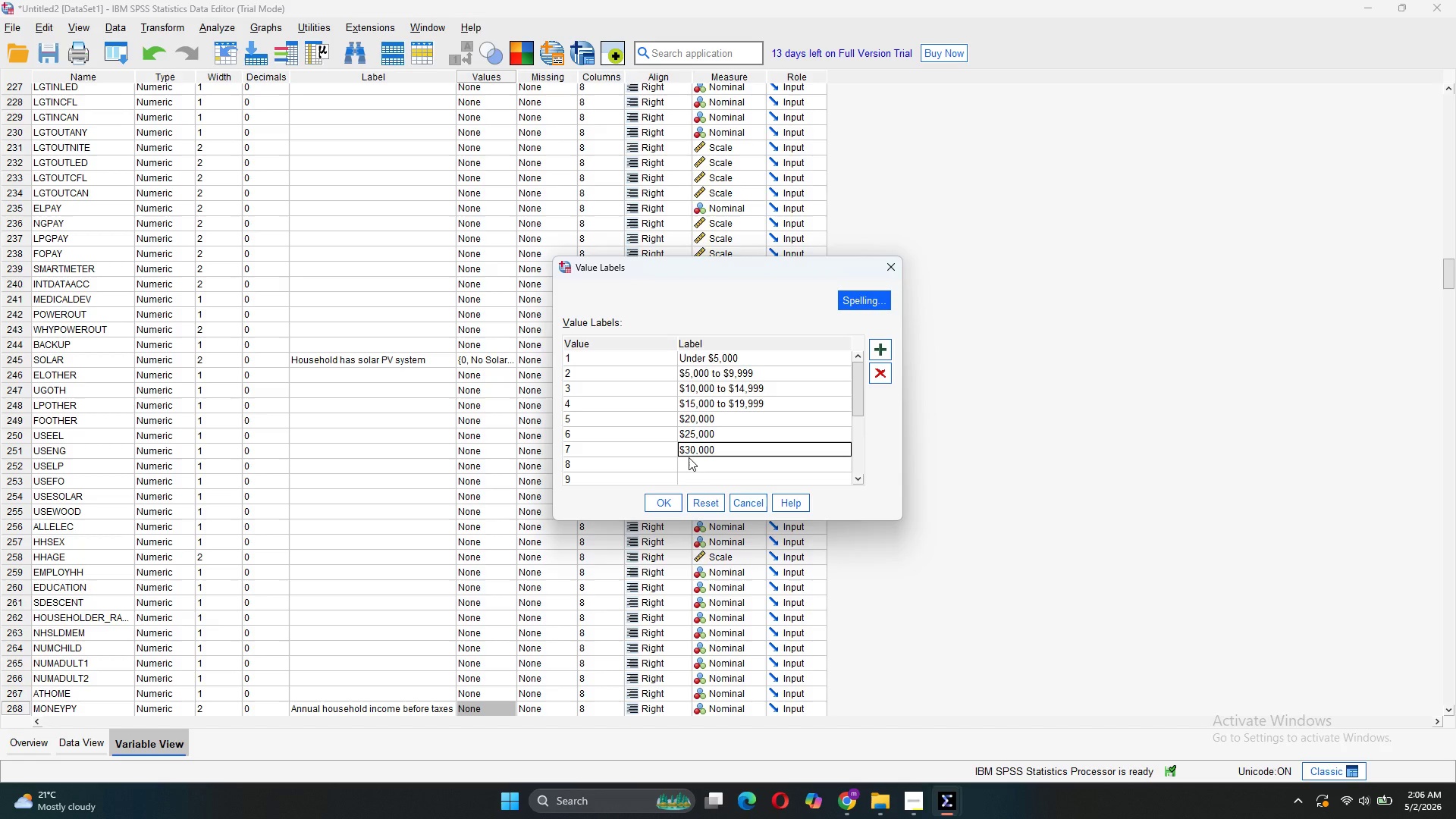 
left_click_drag(start_coordinate=[723, 445], to_coordinate=[664, 448])
 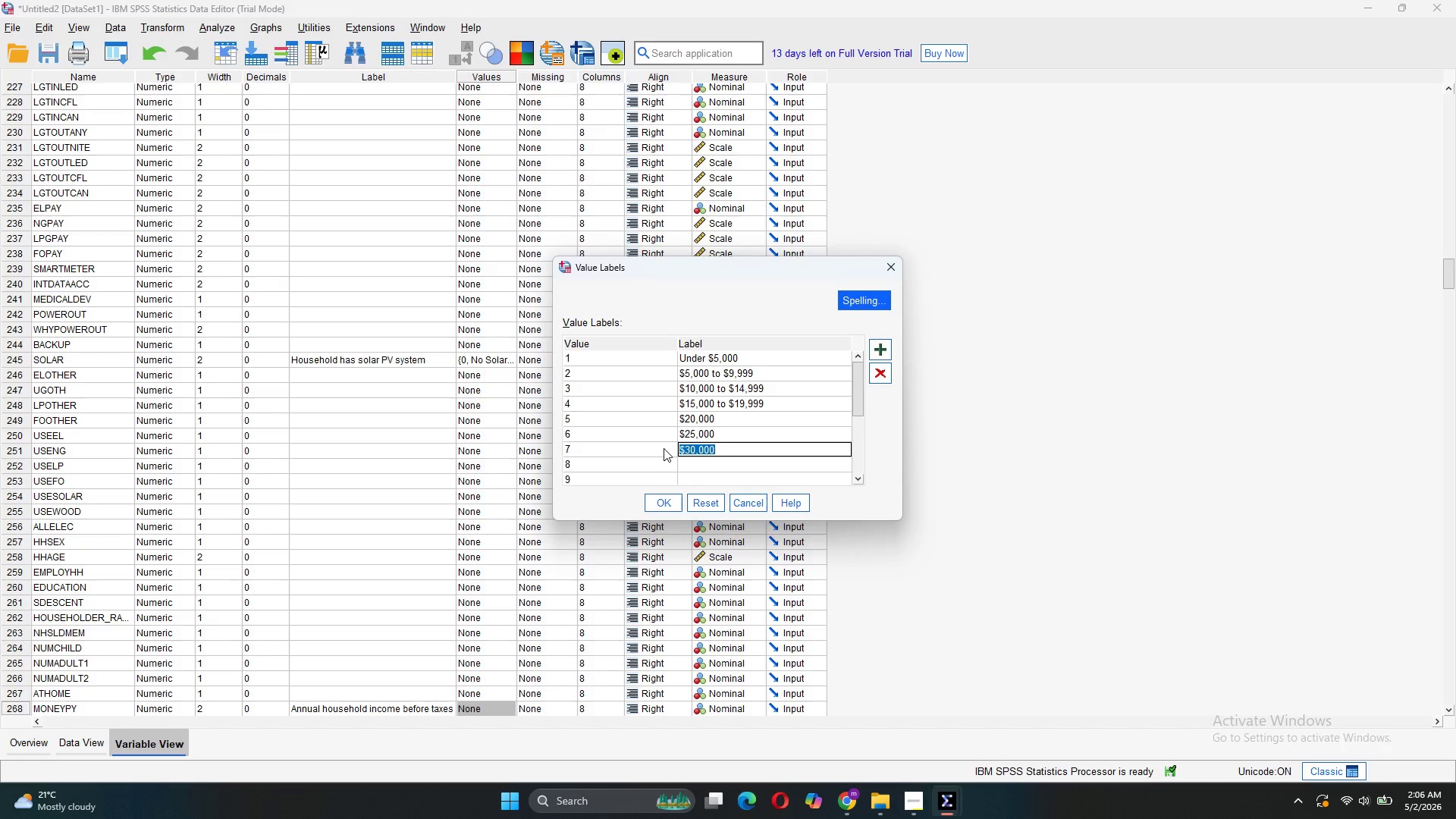 
key(Control+C)
 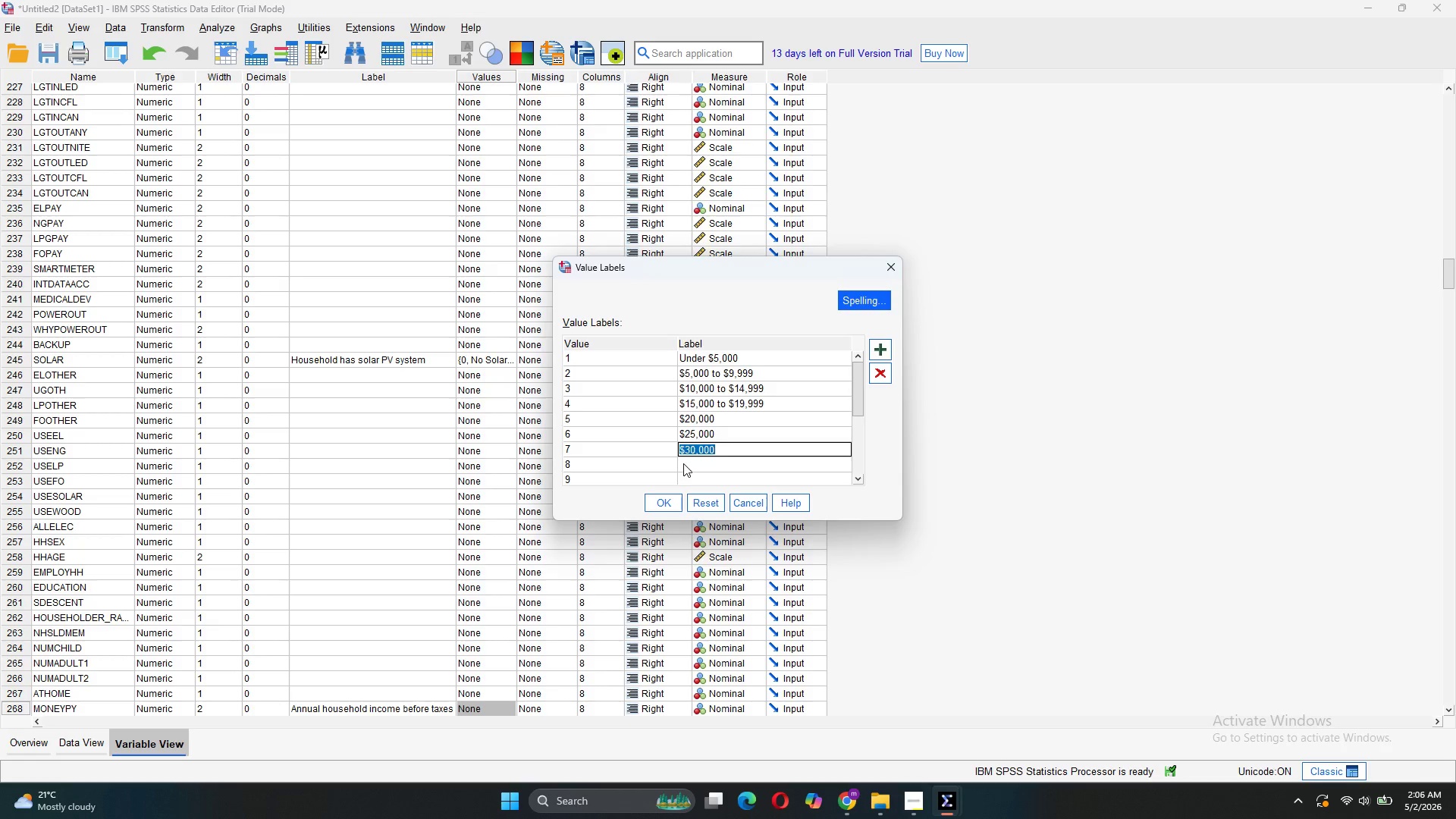 
double_click([683, 462])
 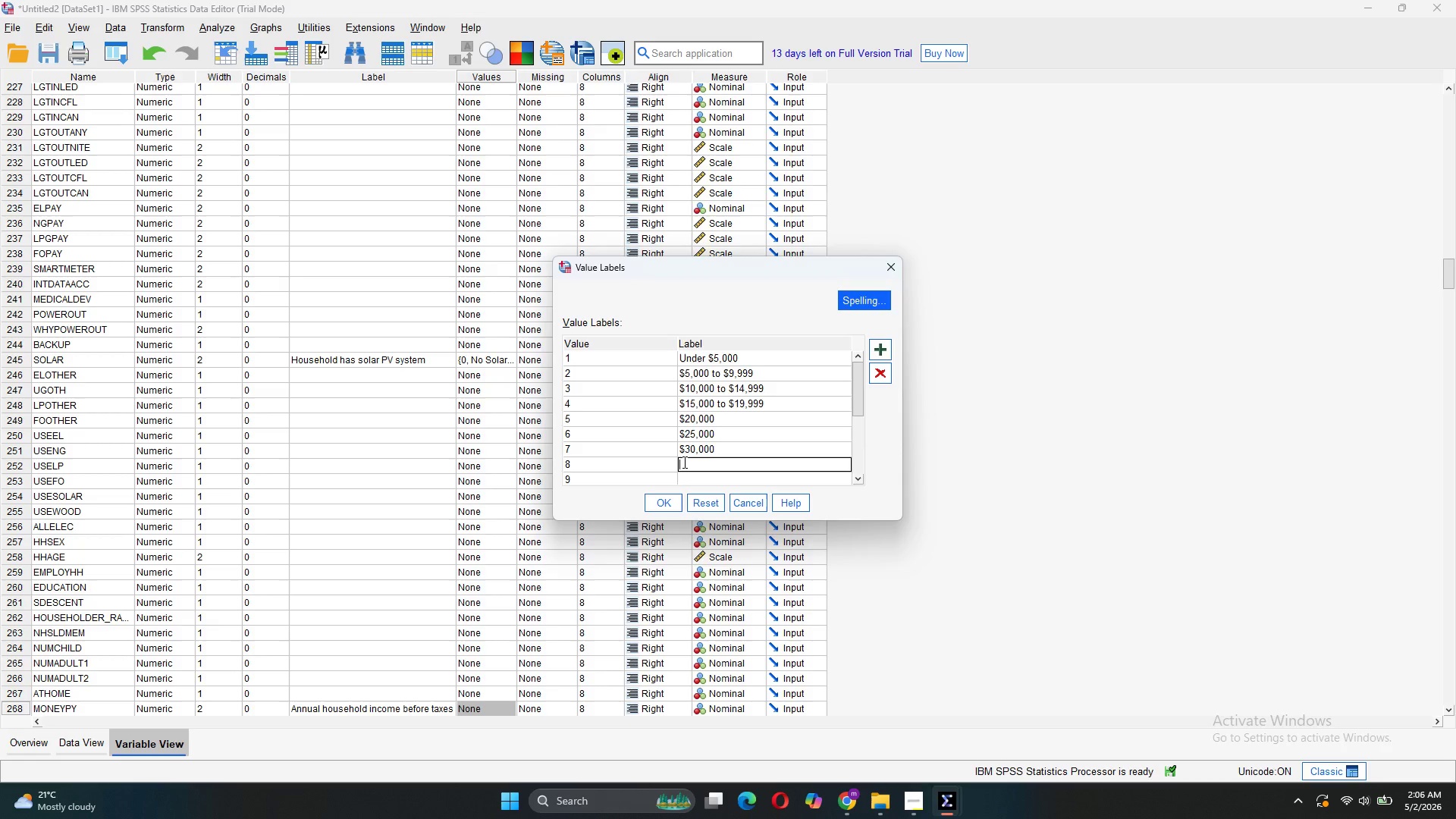 
key(Control+V)
 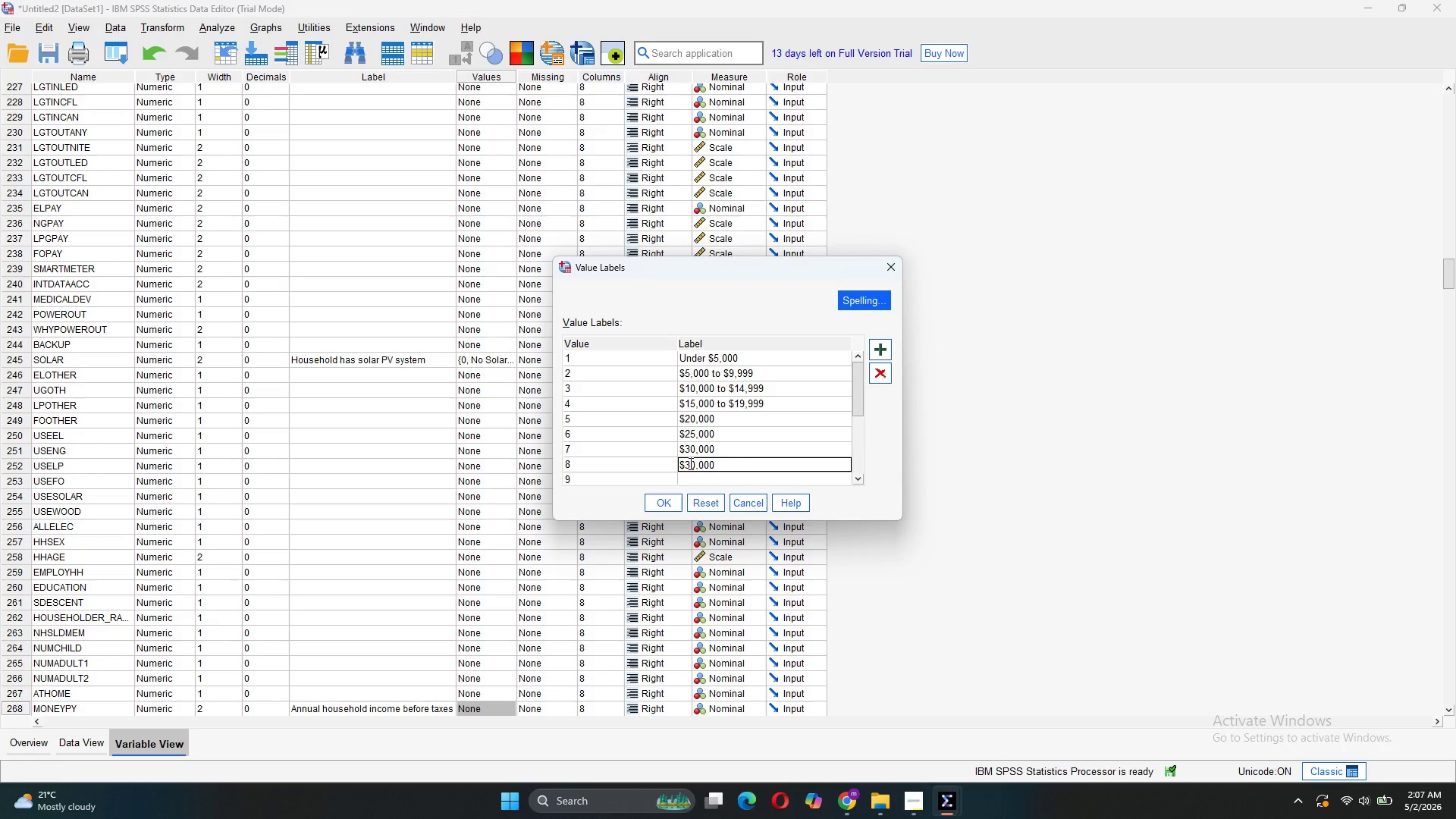 
left_click([689, 464])
 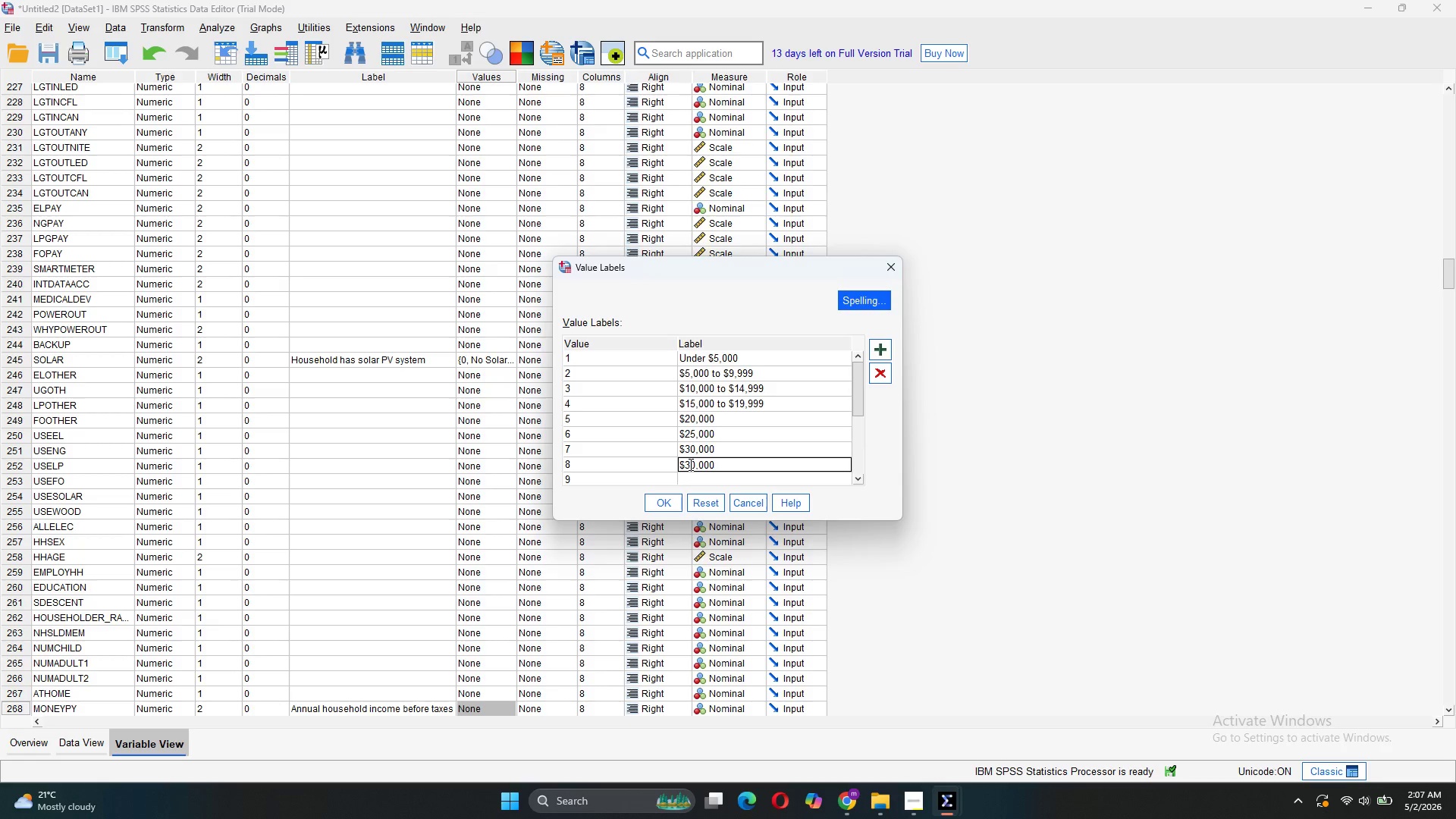 
key(Backspace)
 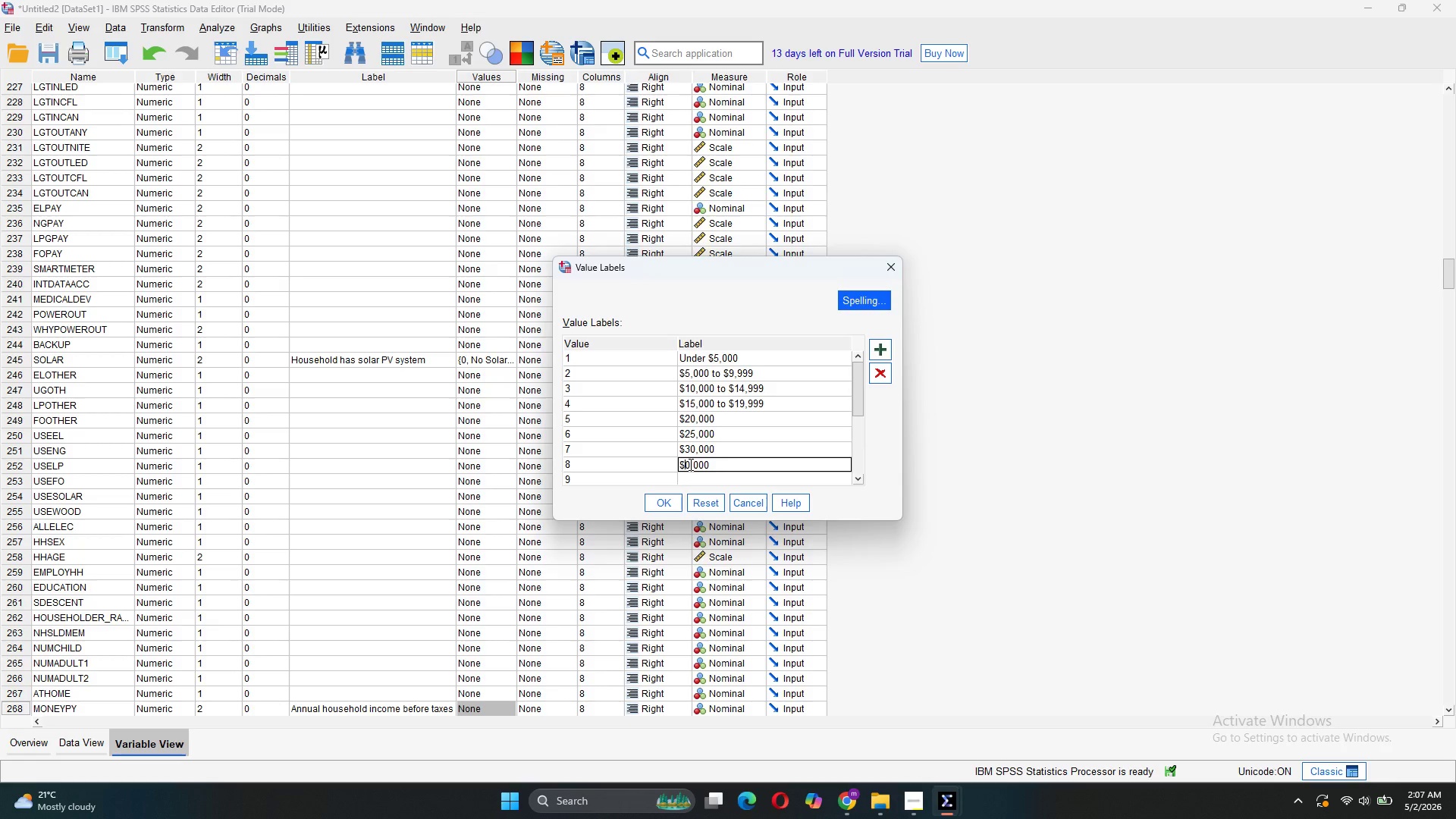 
key(4)
 